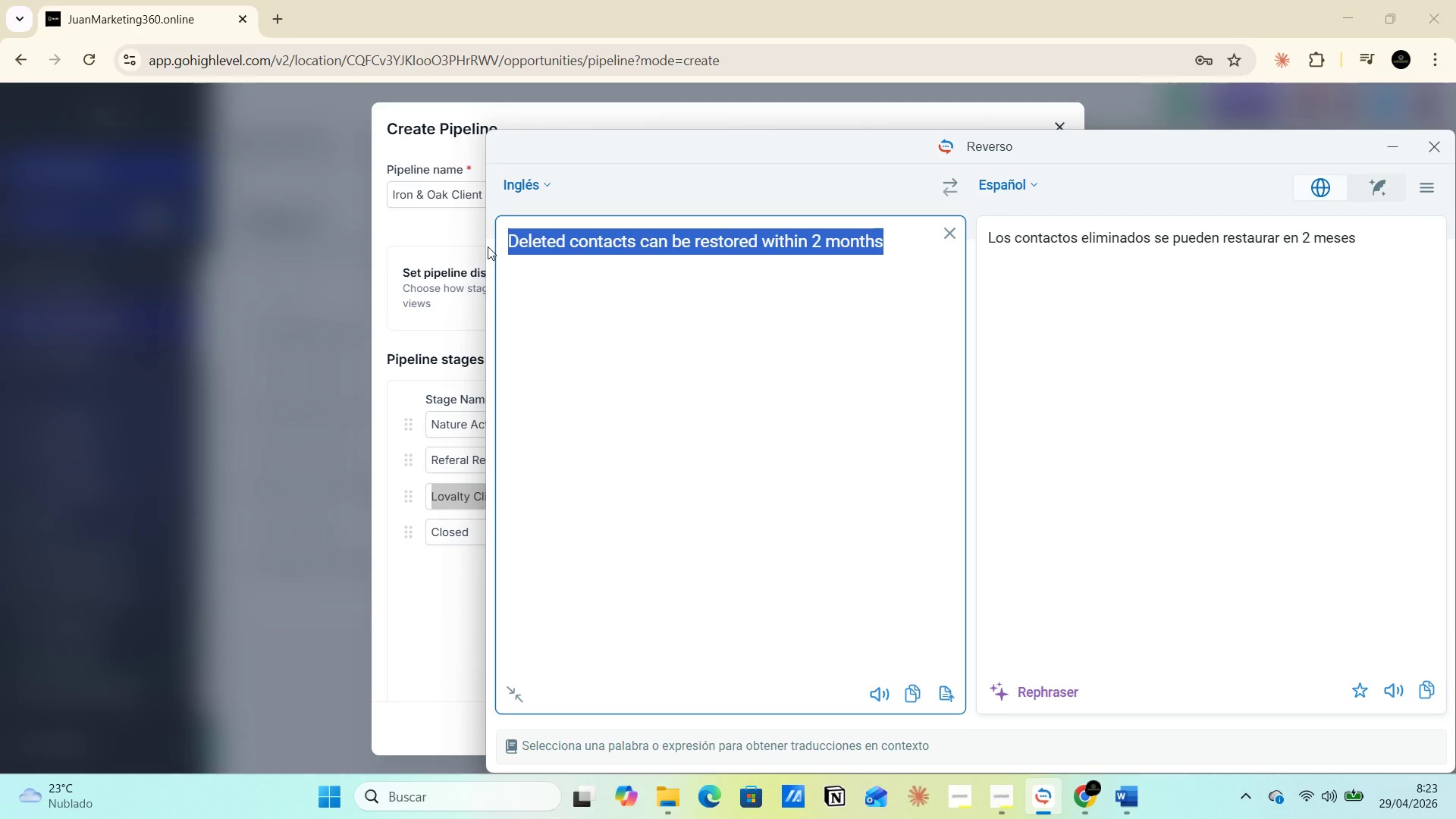 
key(Control+V)
 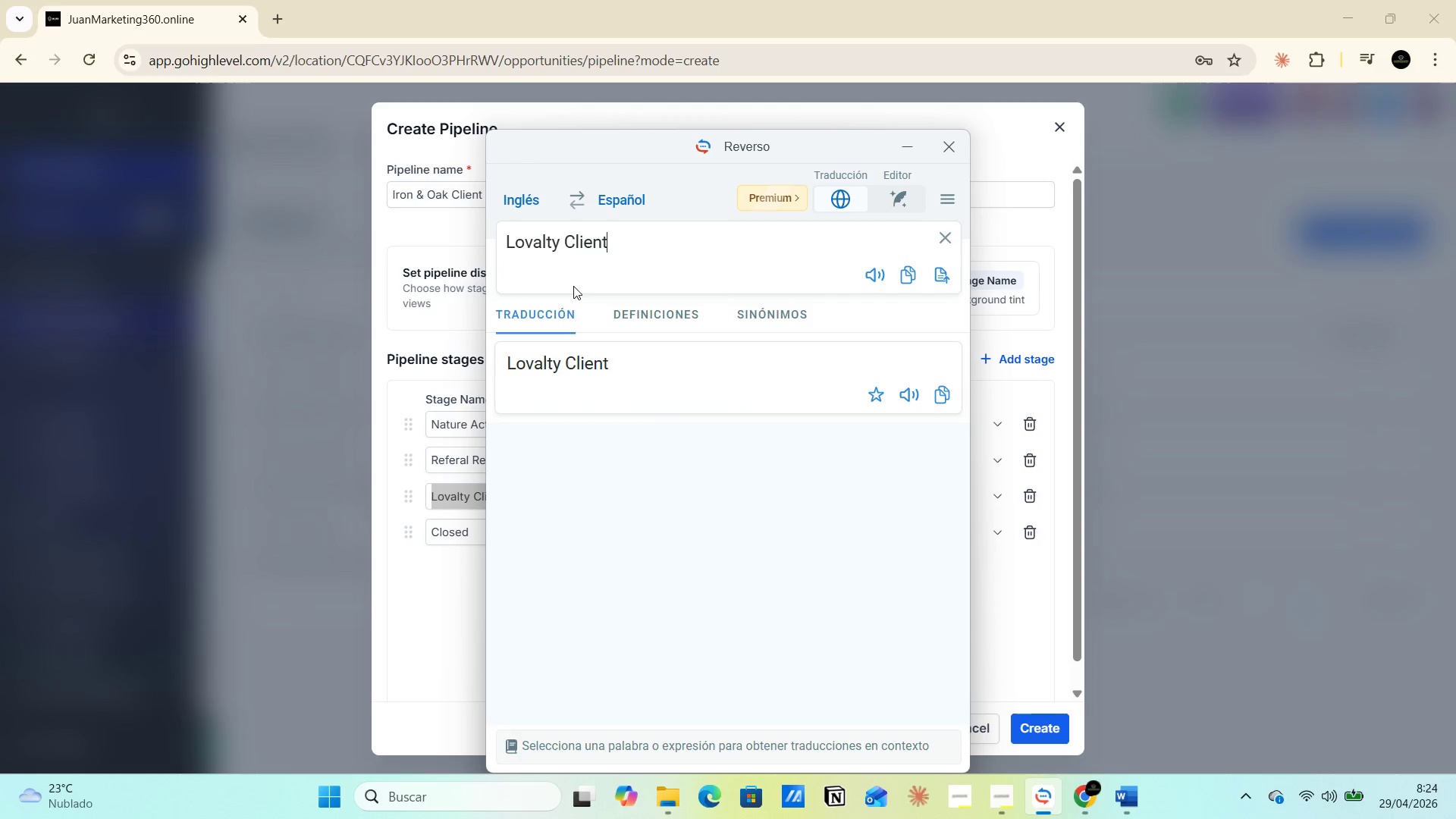 
wait(7.41)
 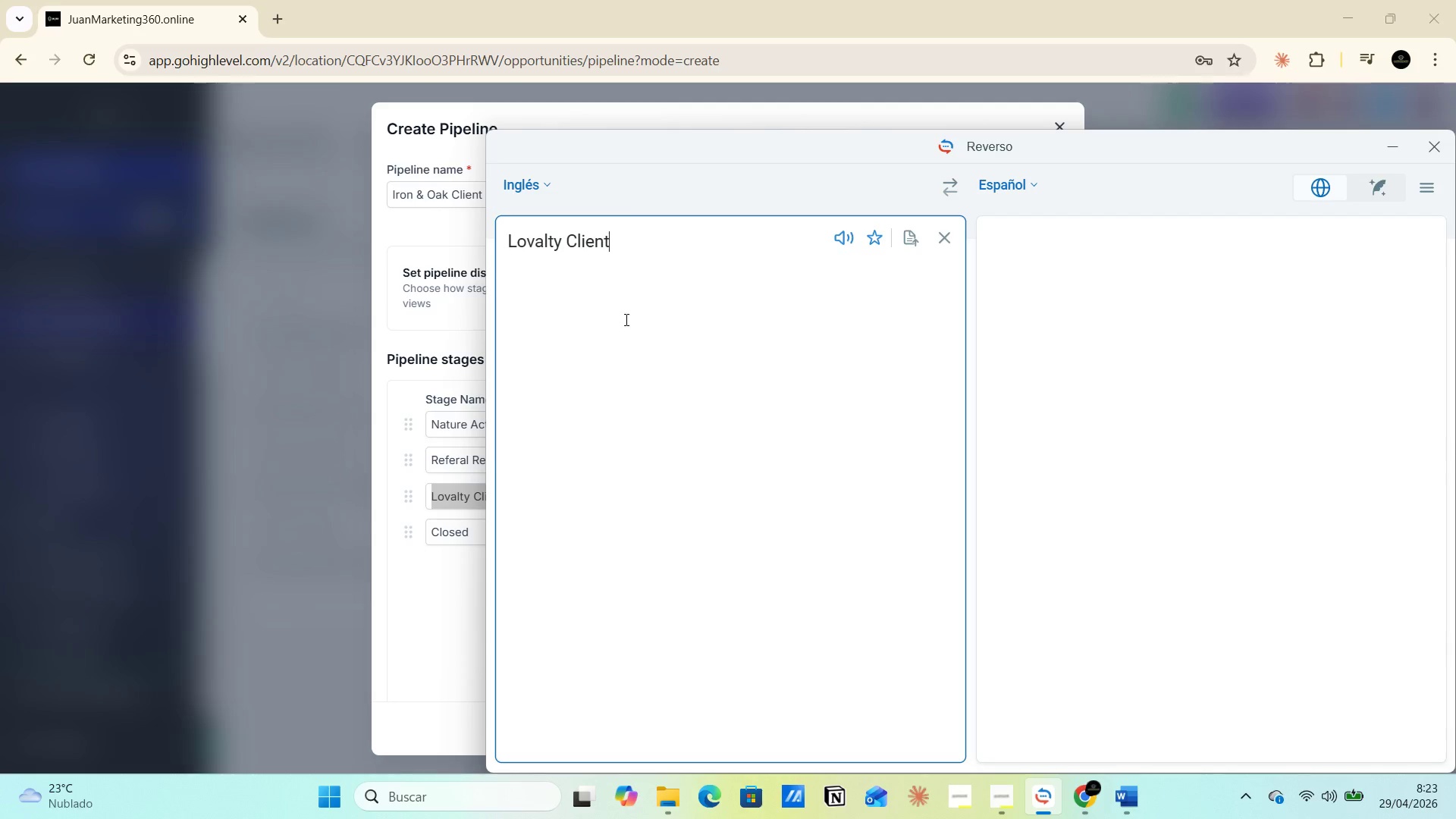 
left_click([616, 369])
 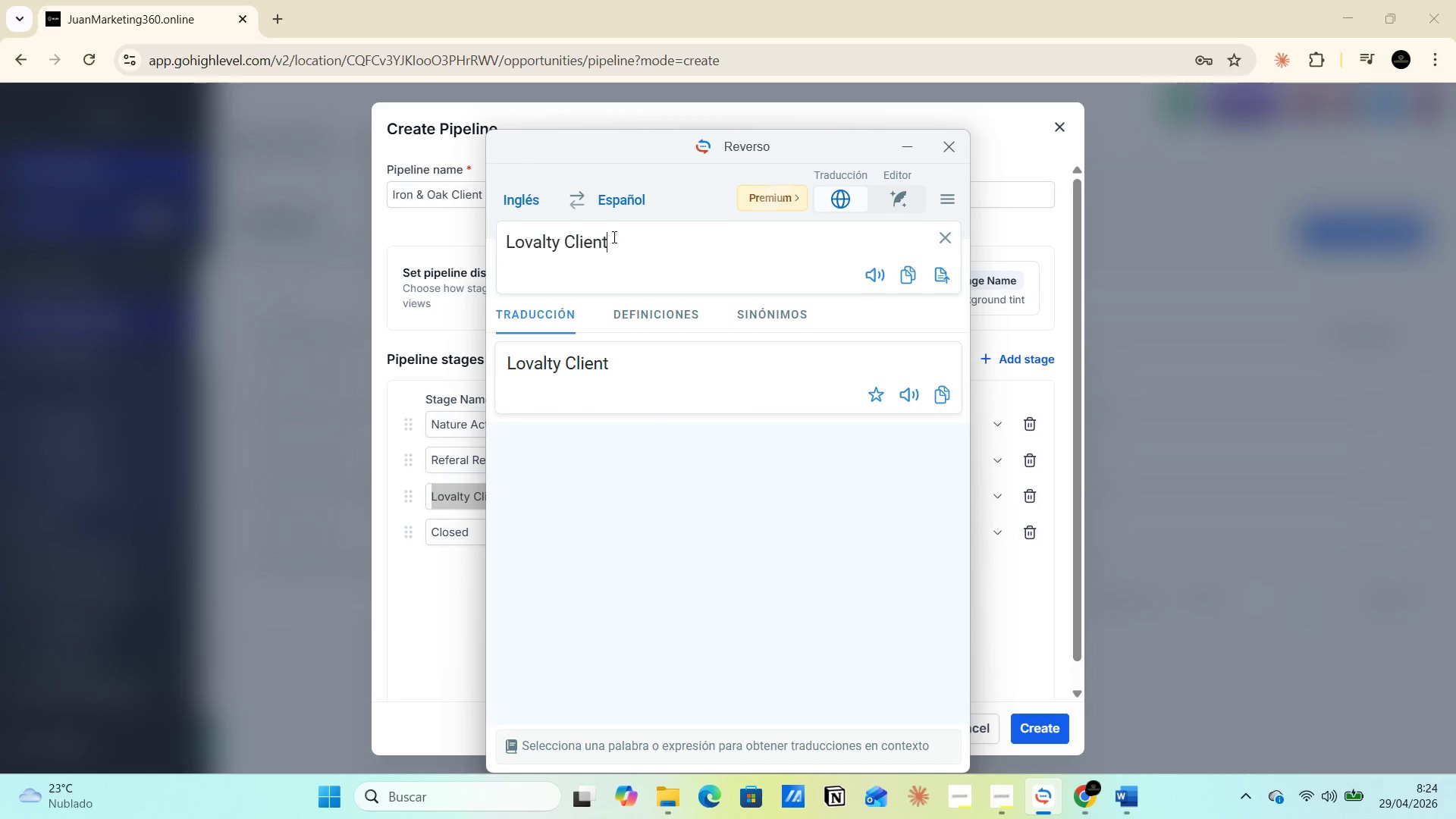 
left_click_drag(start_coordinate=[614, 248], to_coordinate=[563, 244])
 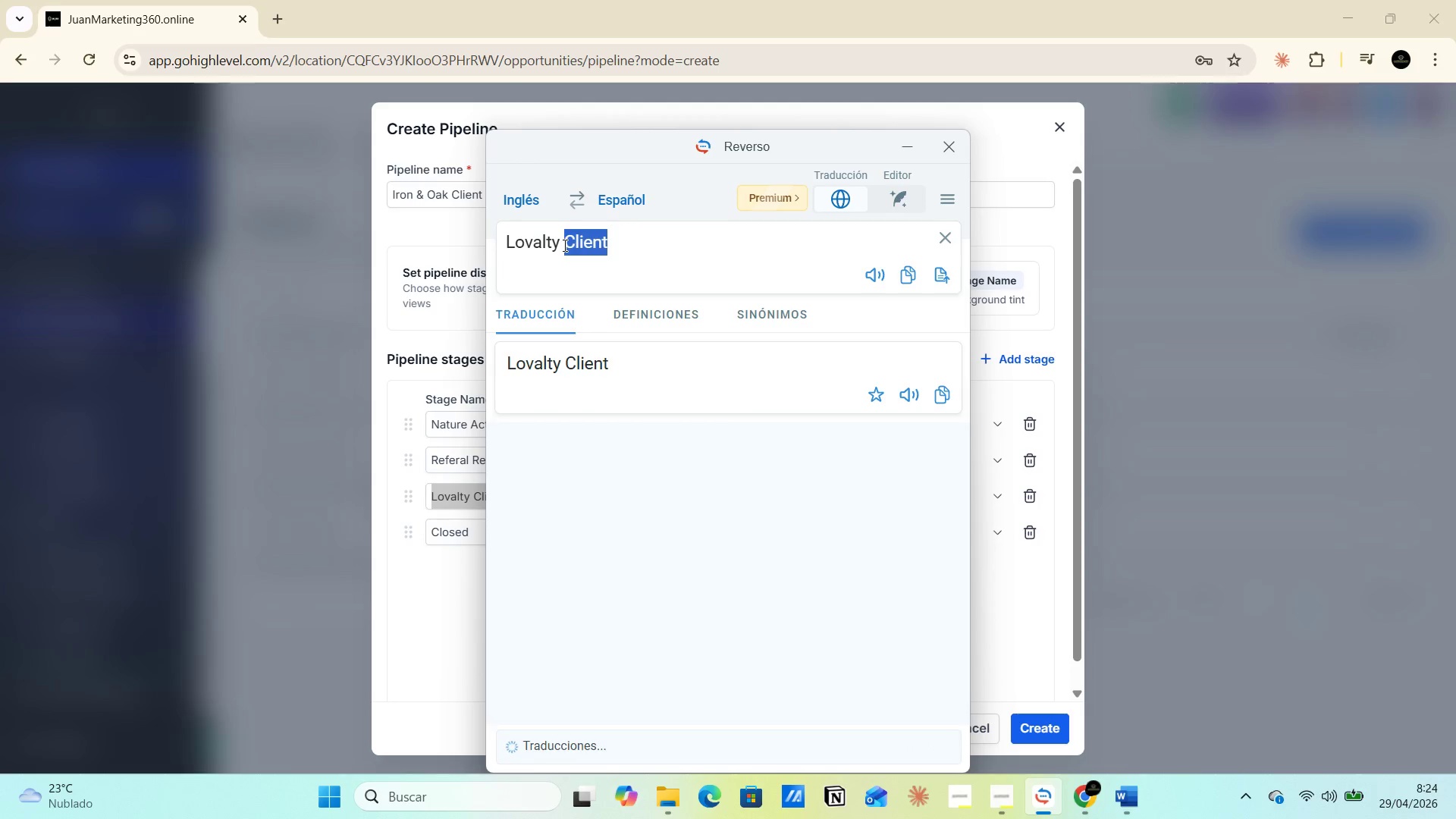 
key(Control+C)
 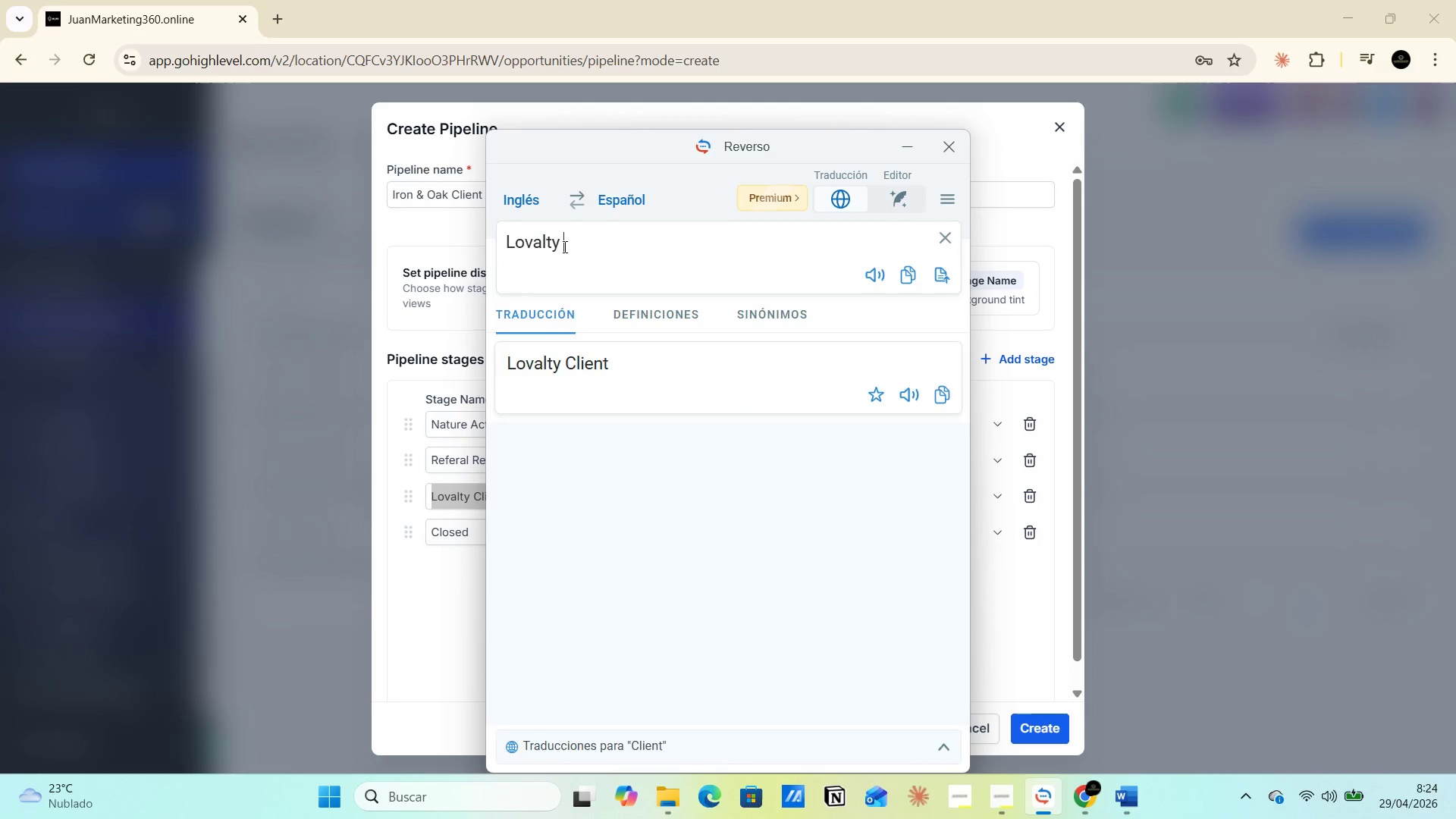 
key(Control+X)
 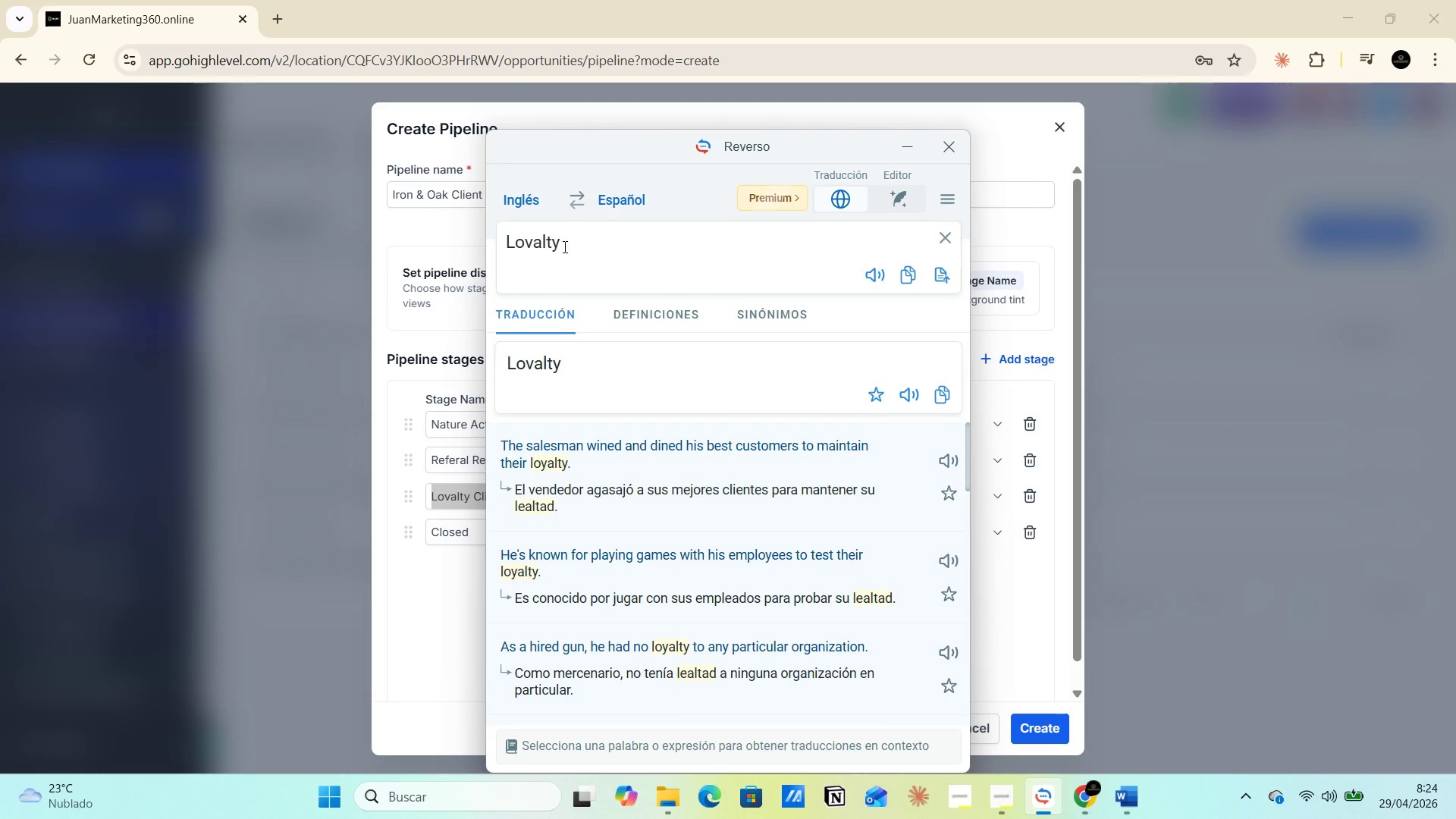 
wait(14.83)
 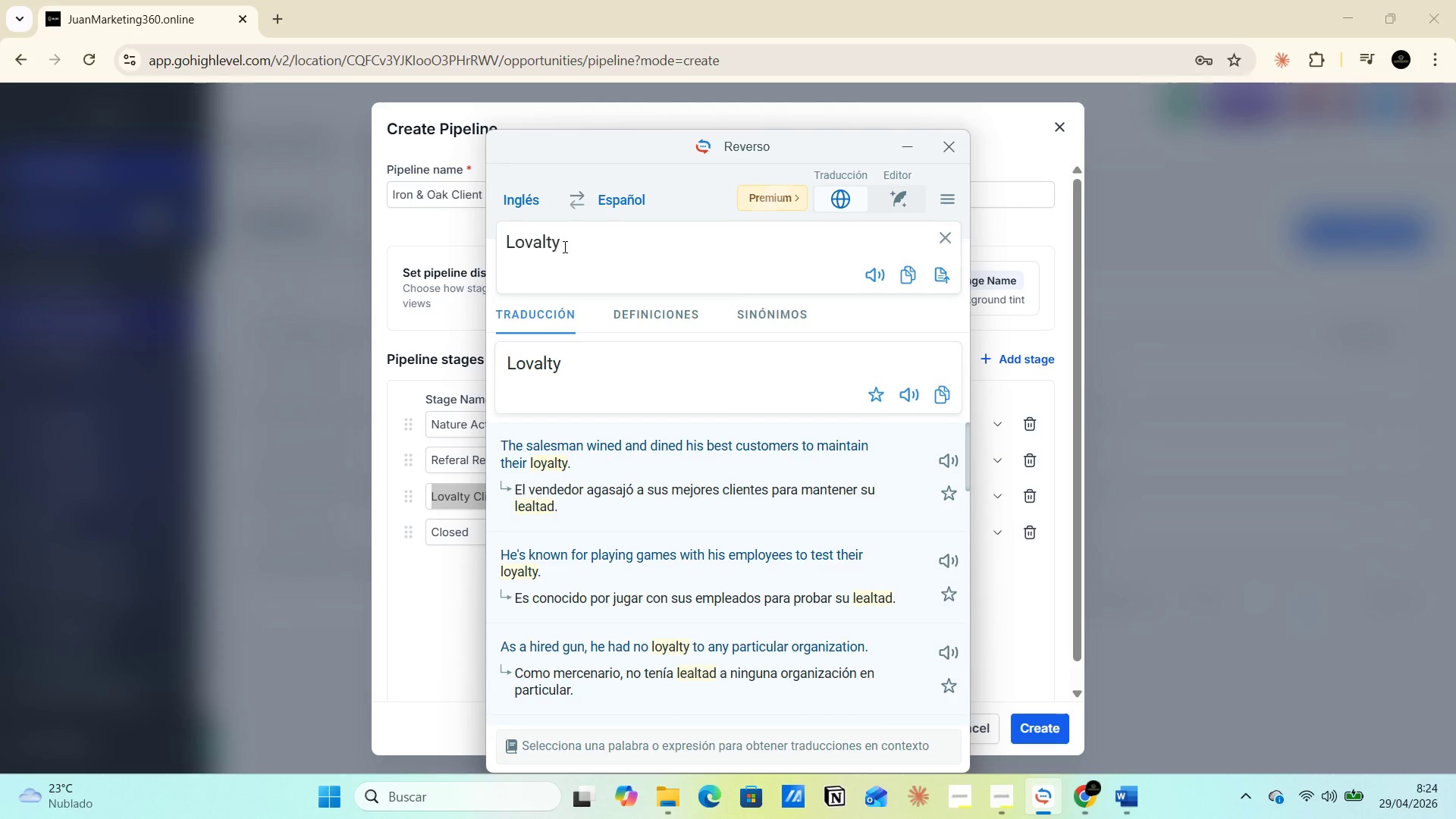 
key(Backspace)
key(Backspace)
key(Backspace)
key(Backspace)
key(Backspace)
type(yalty)
 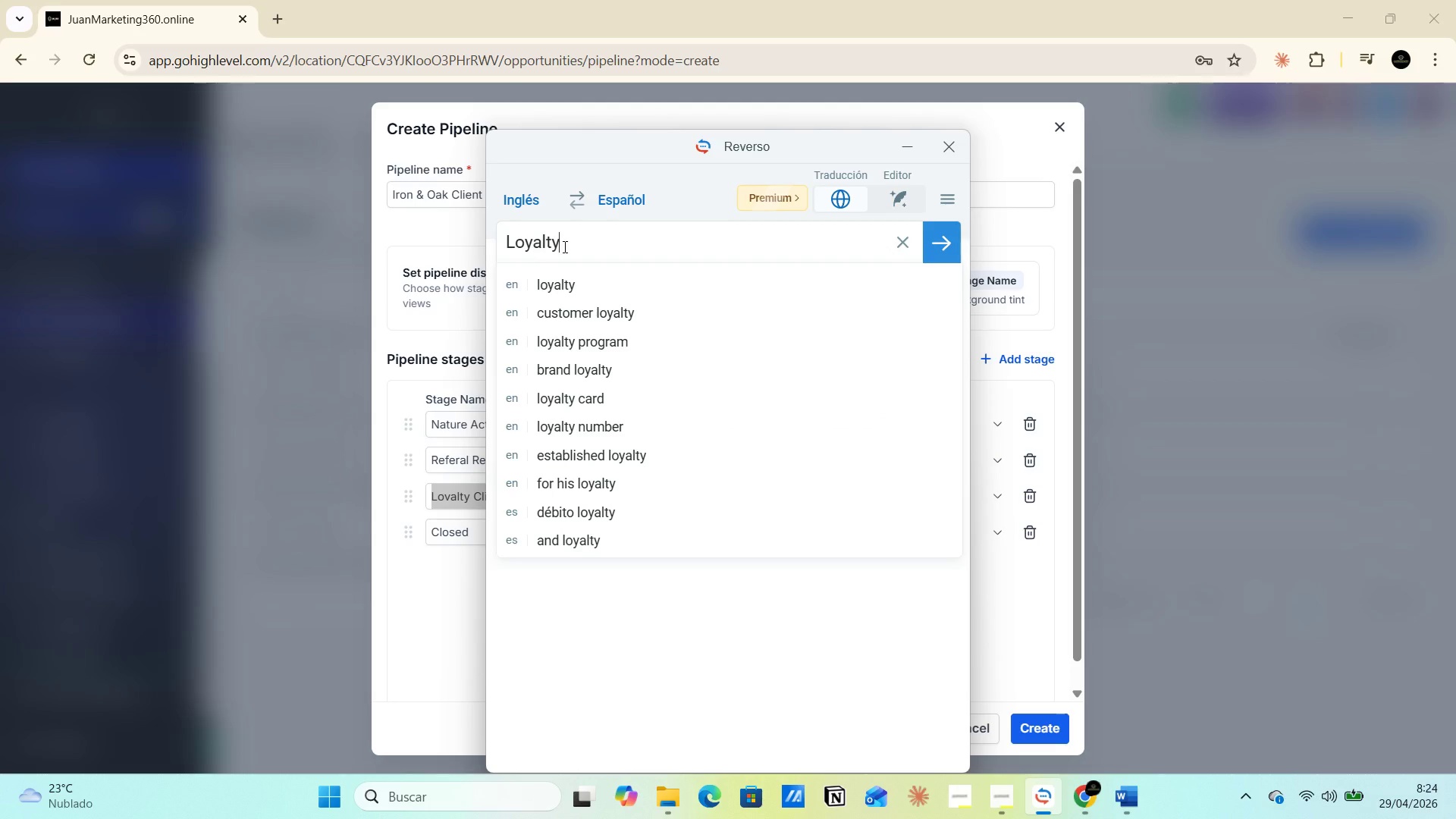 
type( Client)
 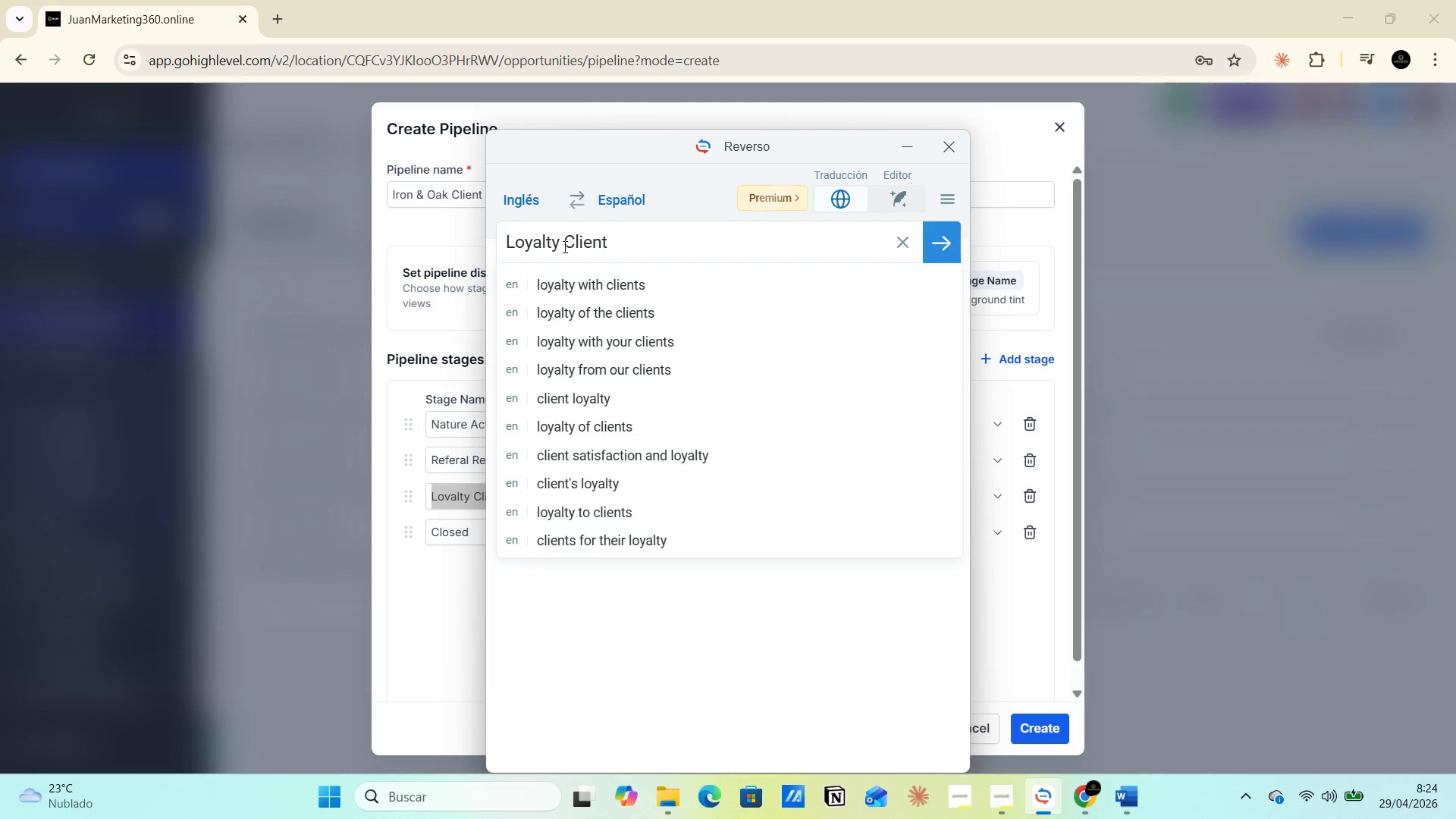 
left_click([639, 245])
 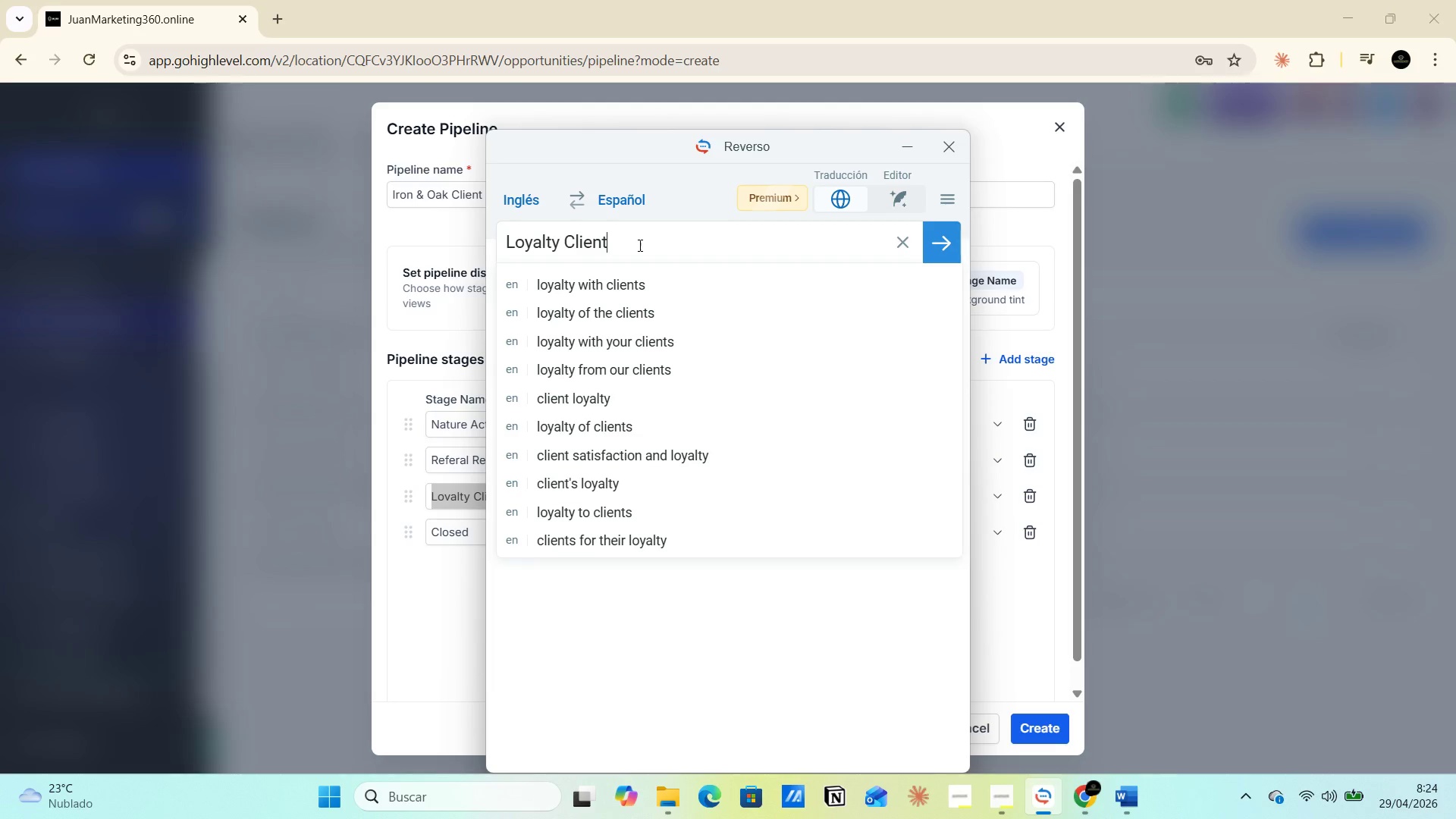 
key(Enter)
 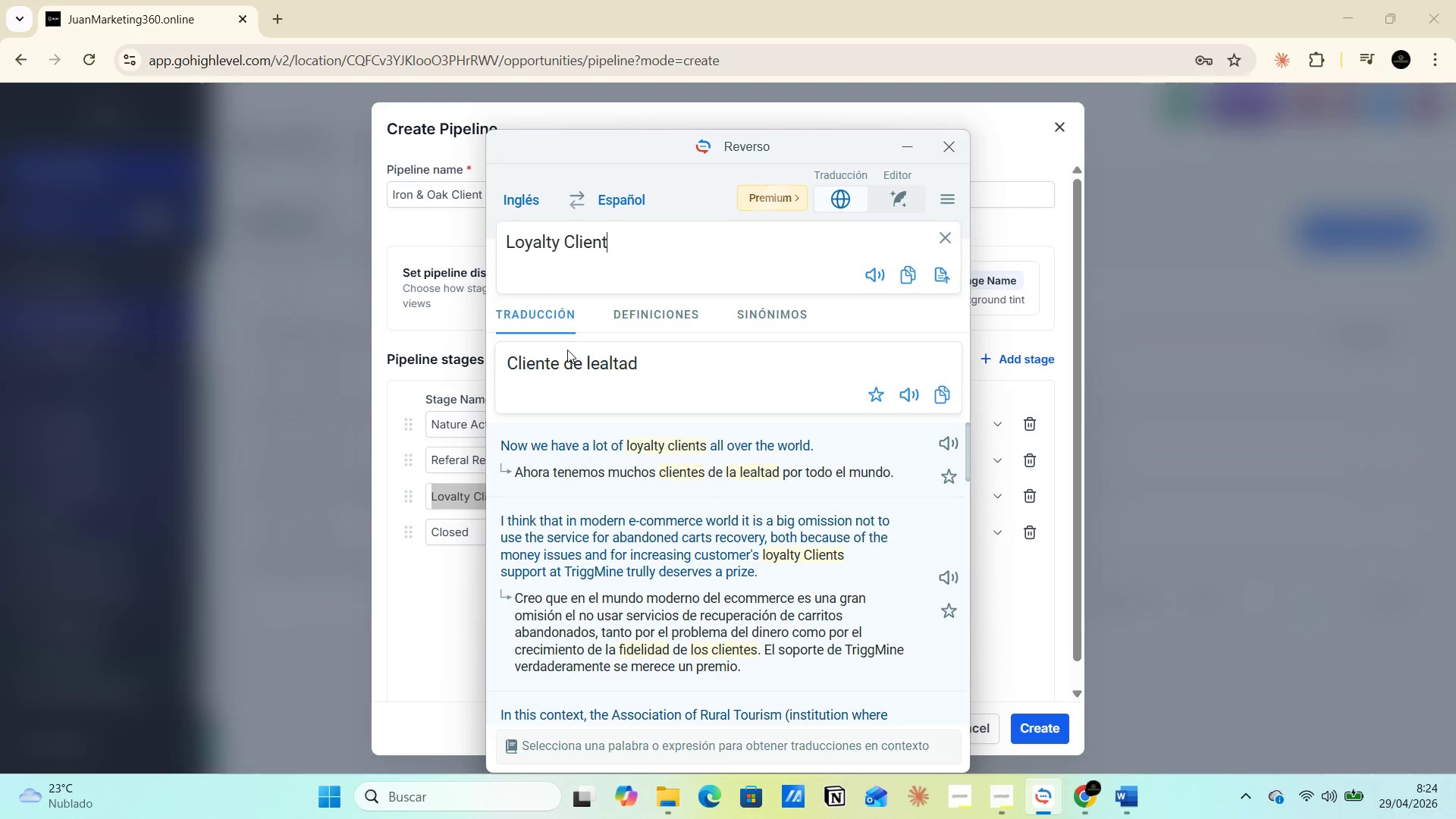 
left_click_drag(start_coordinate=[618, 234], to_coordinate=[510, 234])
 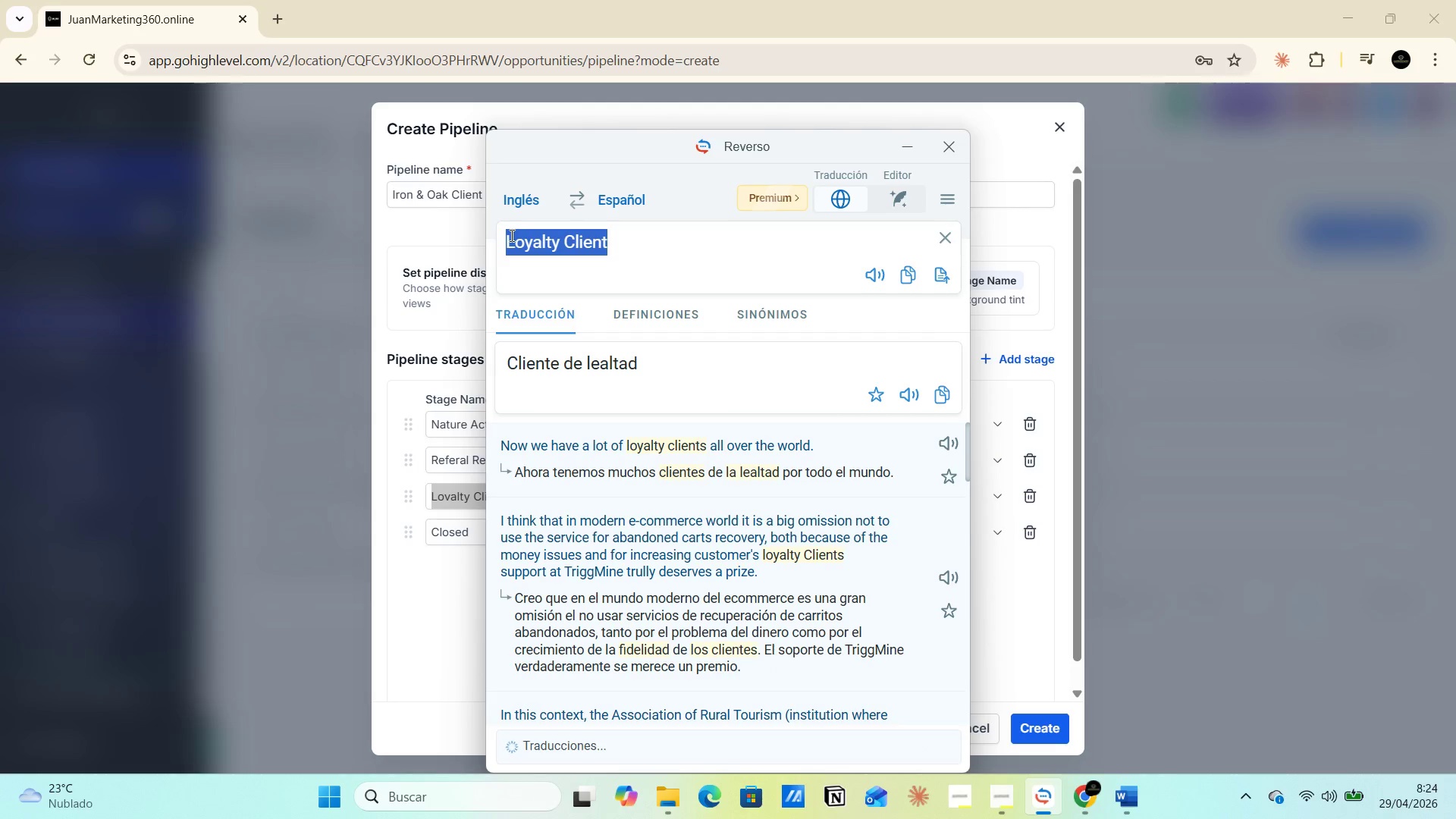 
key(Control+C)
 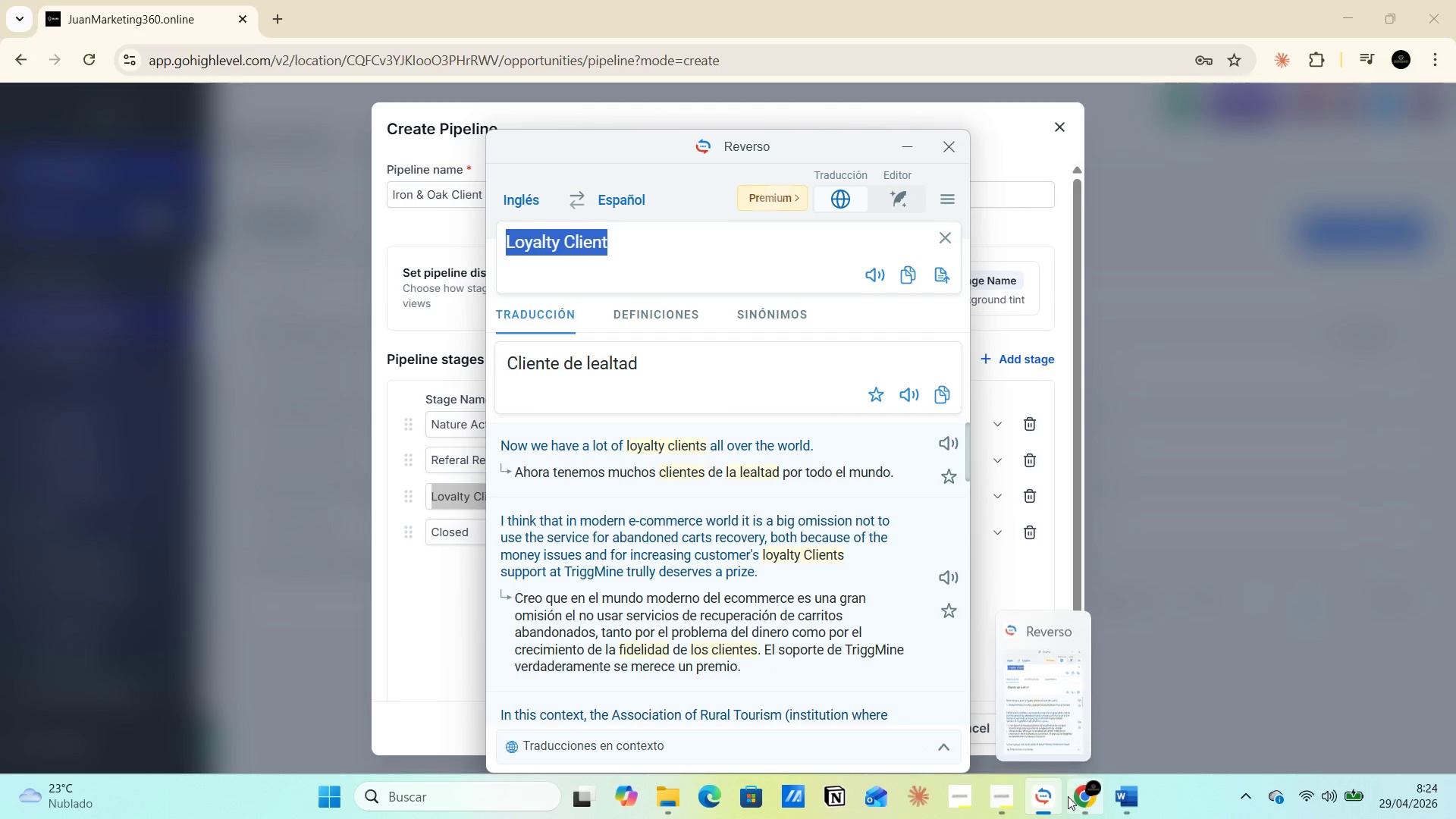 
left_click([1046, 736])
 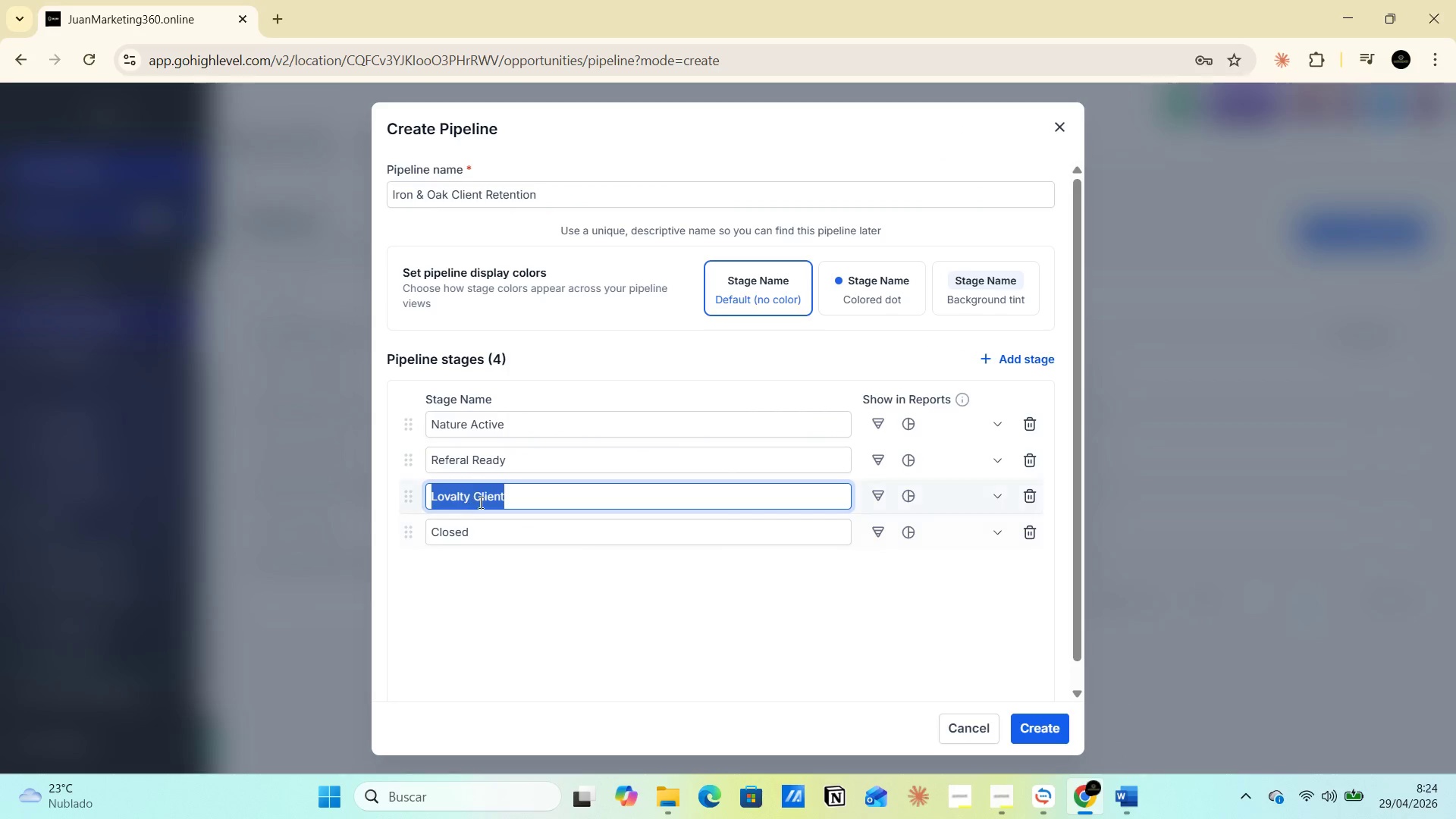 
left_click([501, 497])
 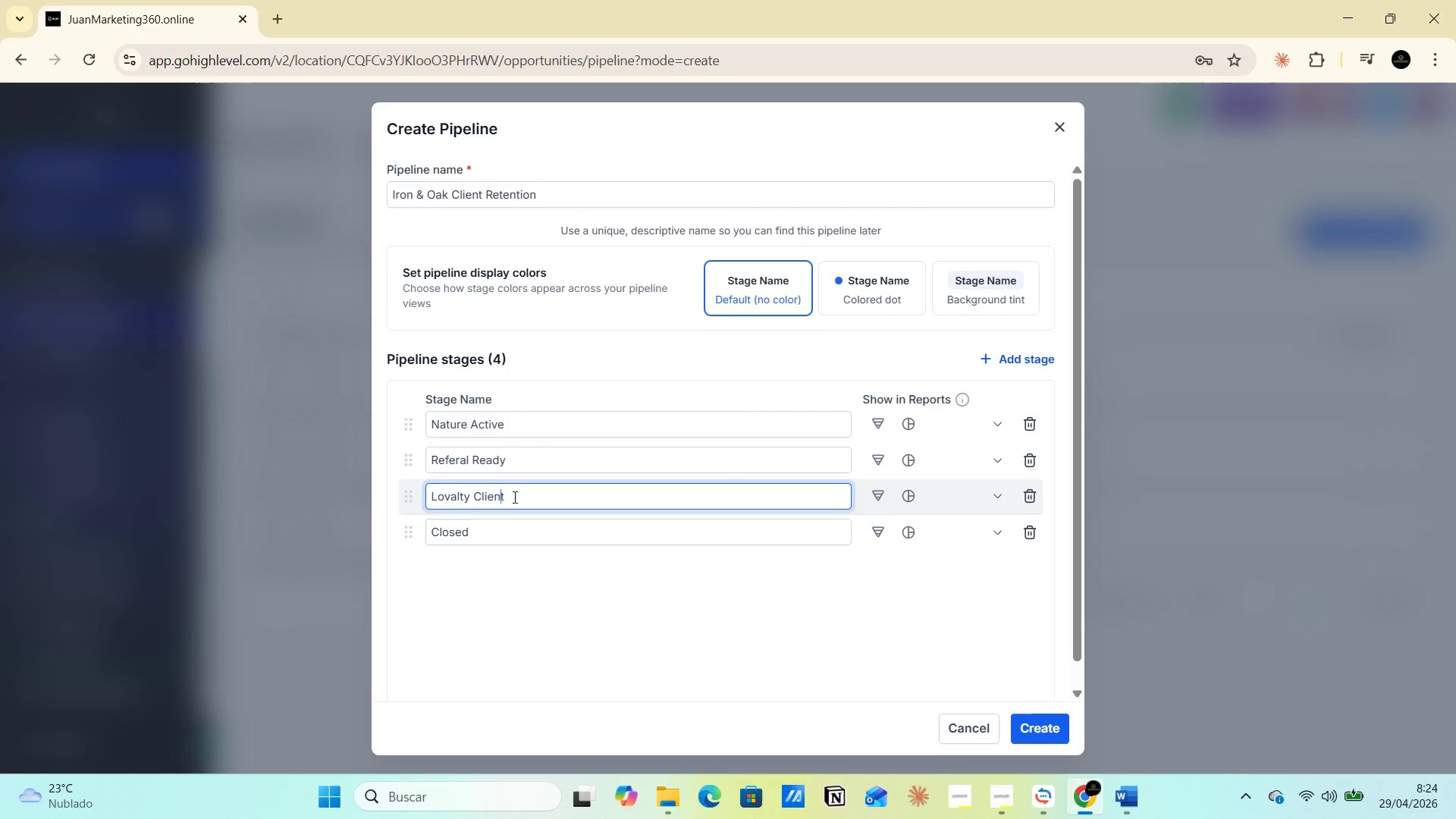 
left_click_drag(start_coordinate=[513, 497], to_coordinate=[429, 491])
 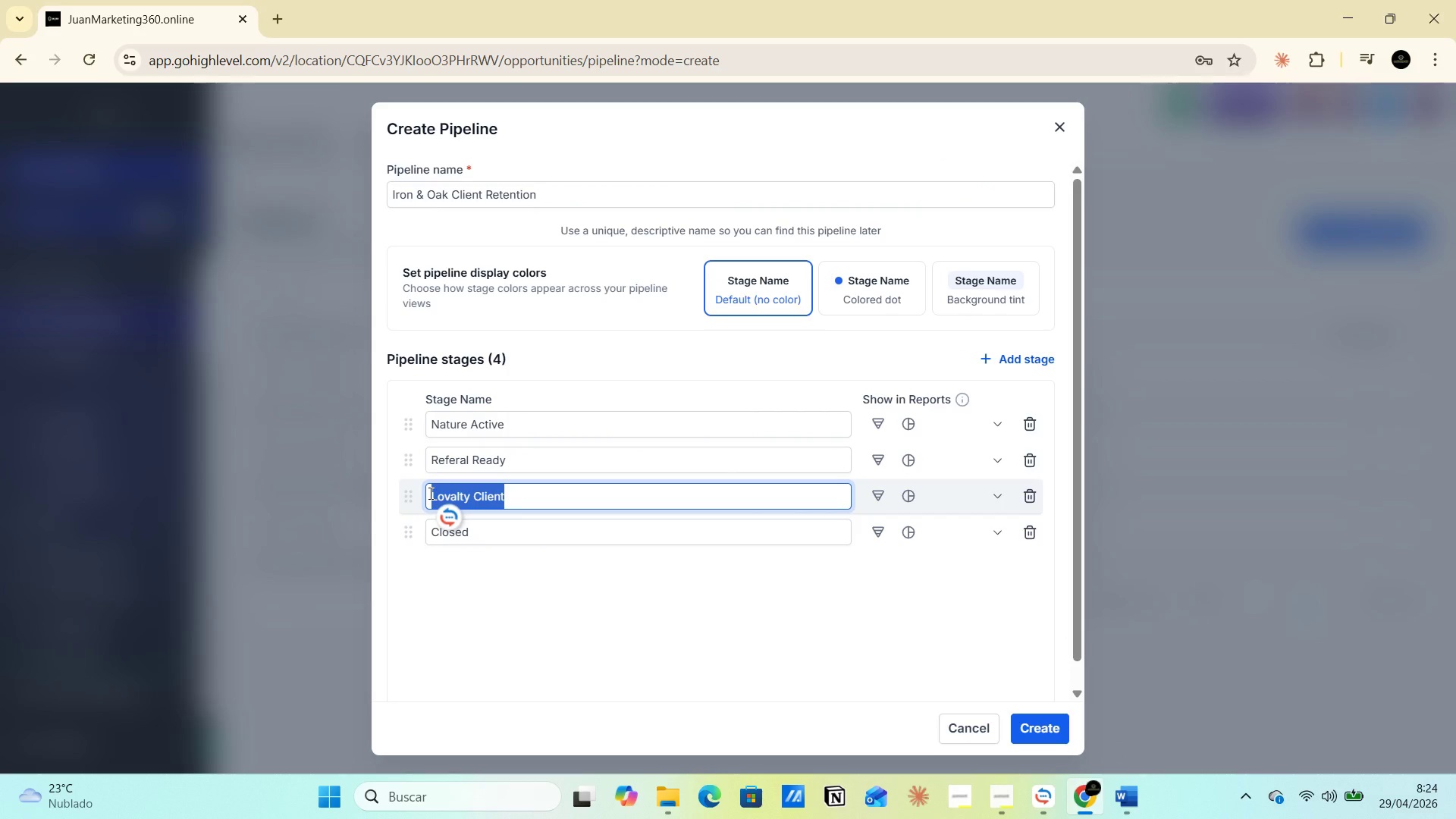 
key(Control+V)
 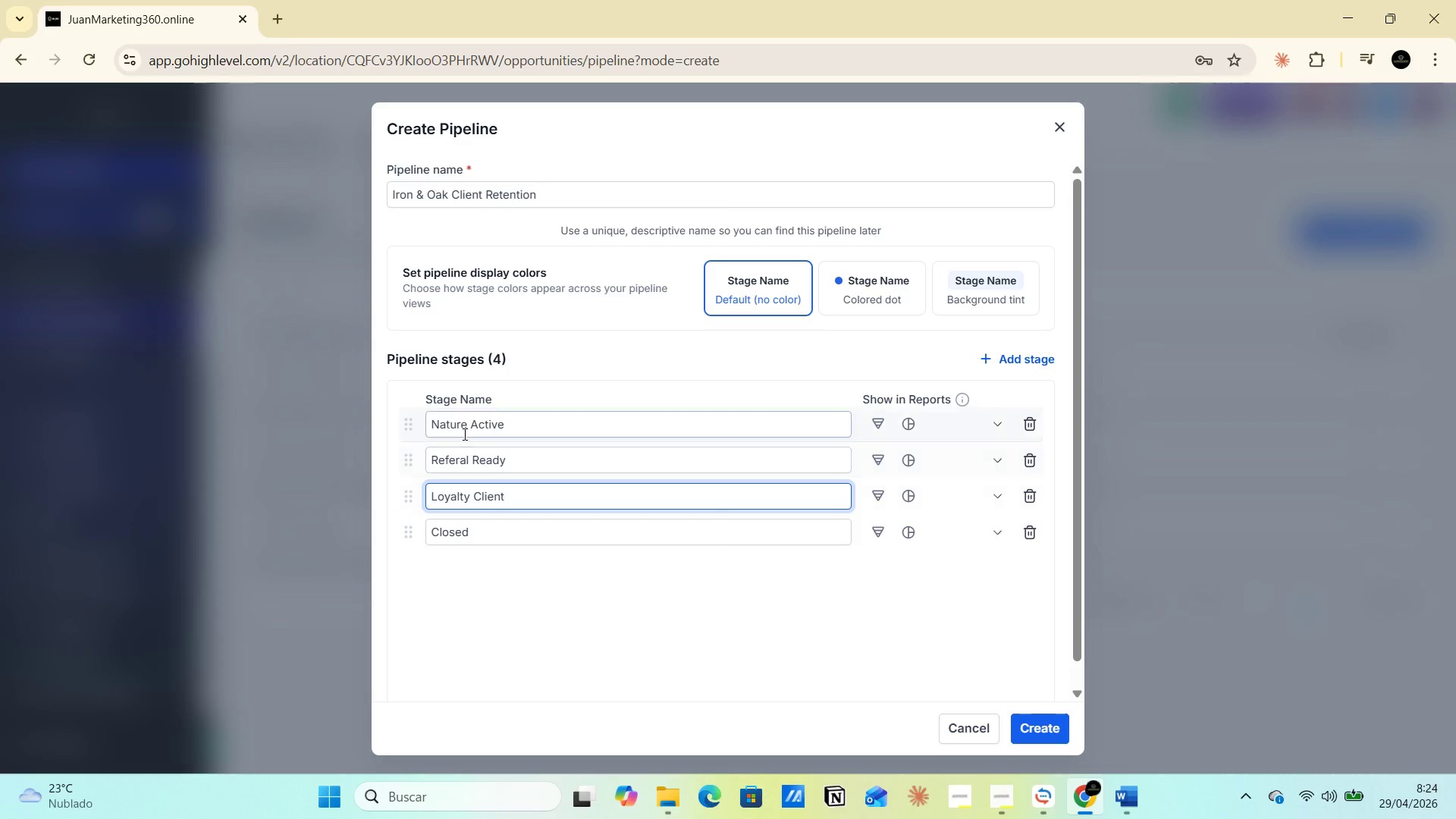 
left_click([445, 421])
 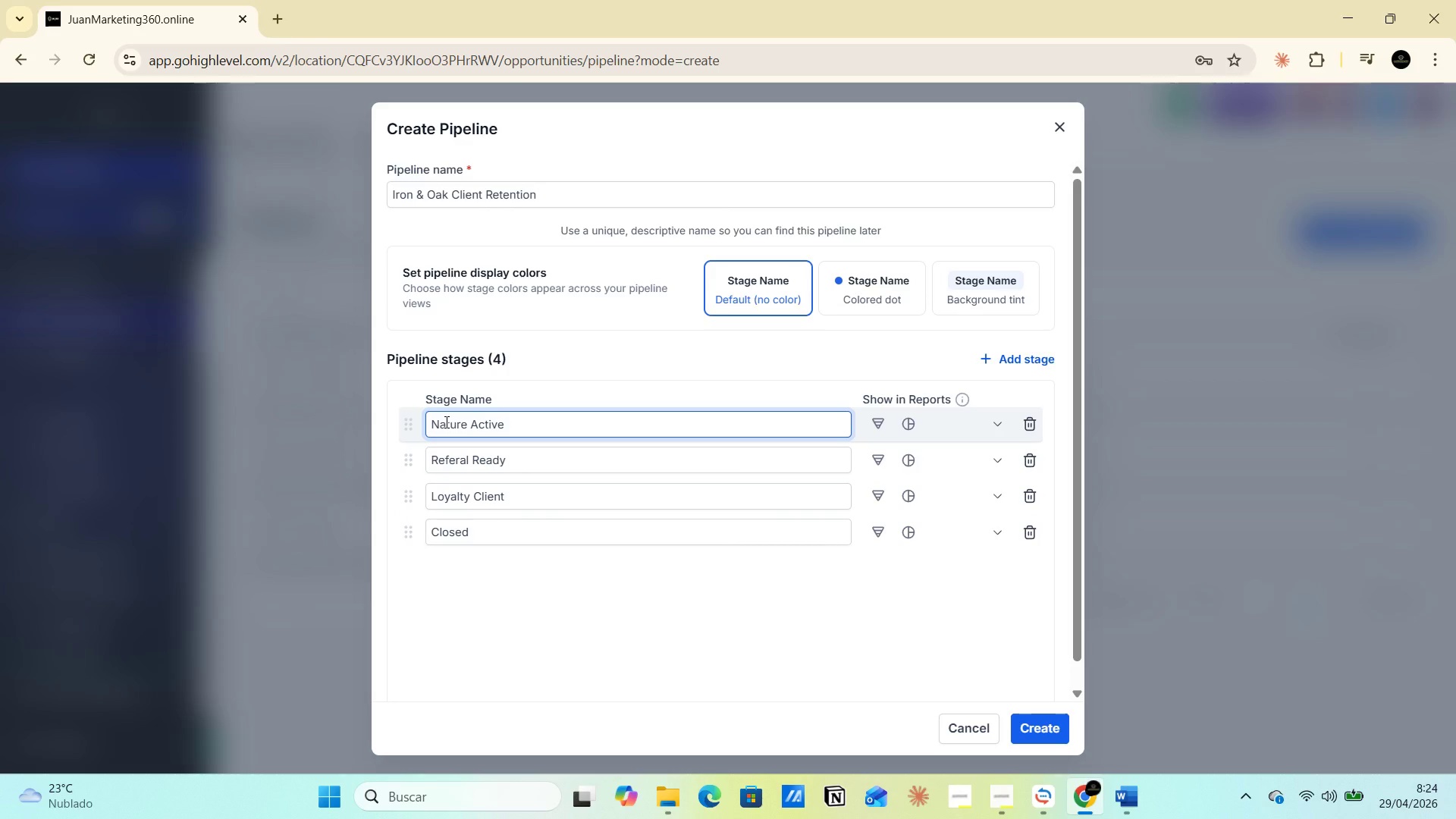 
key(Backspace)
type(ur)
 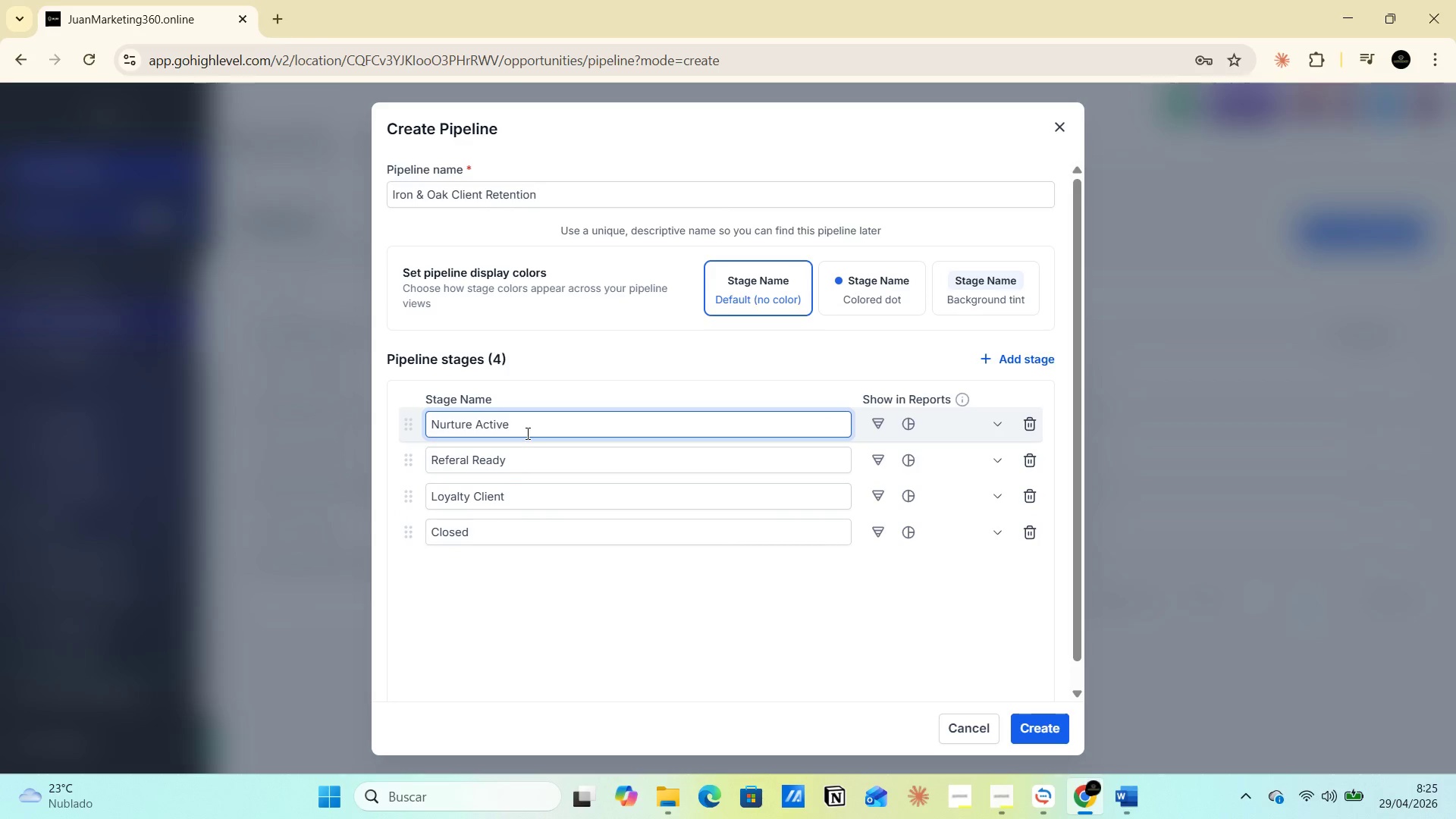 
wait(7.84)
 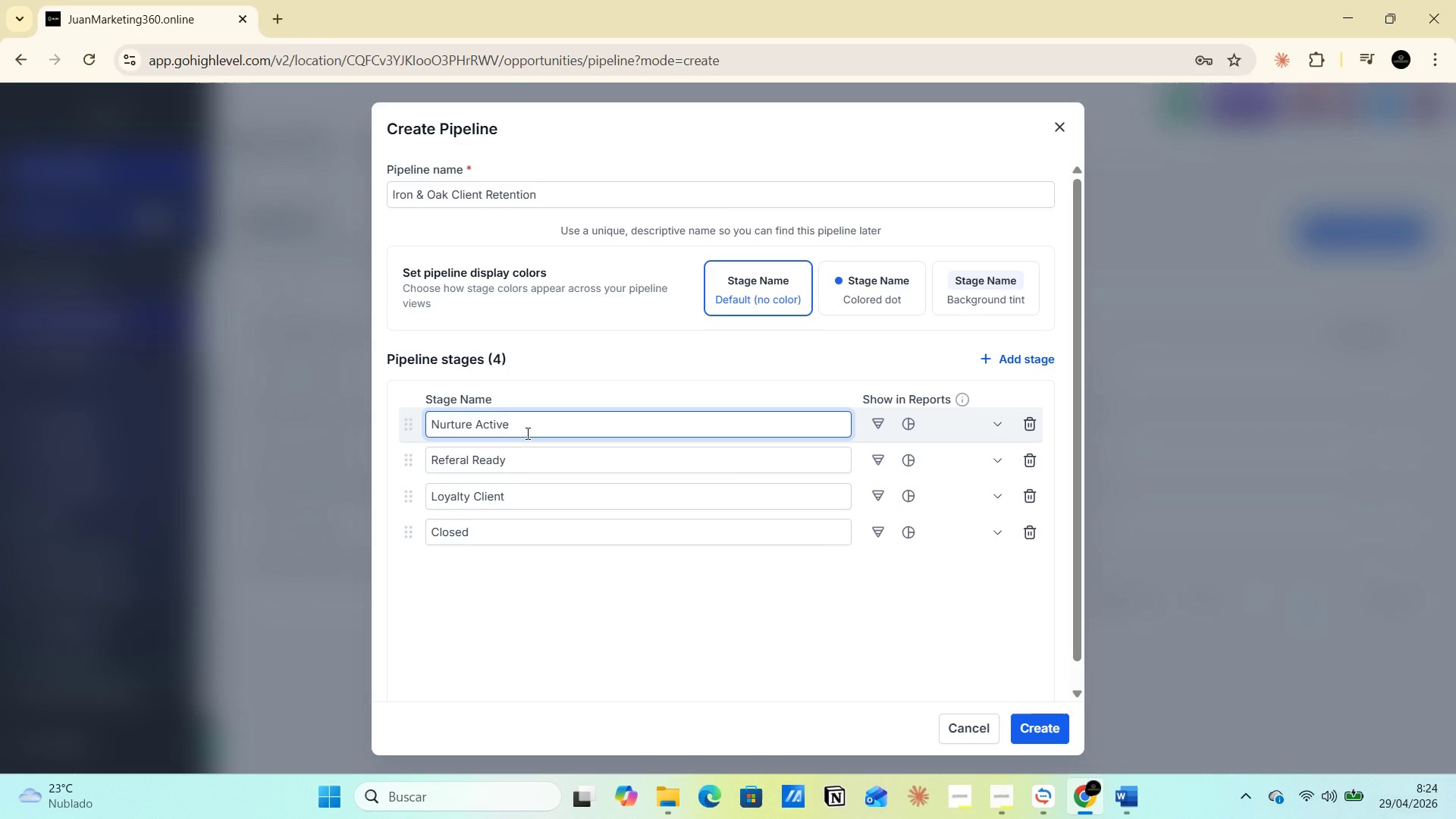 
left_click([462, 457])
 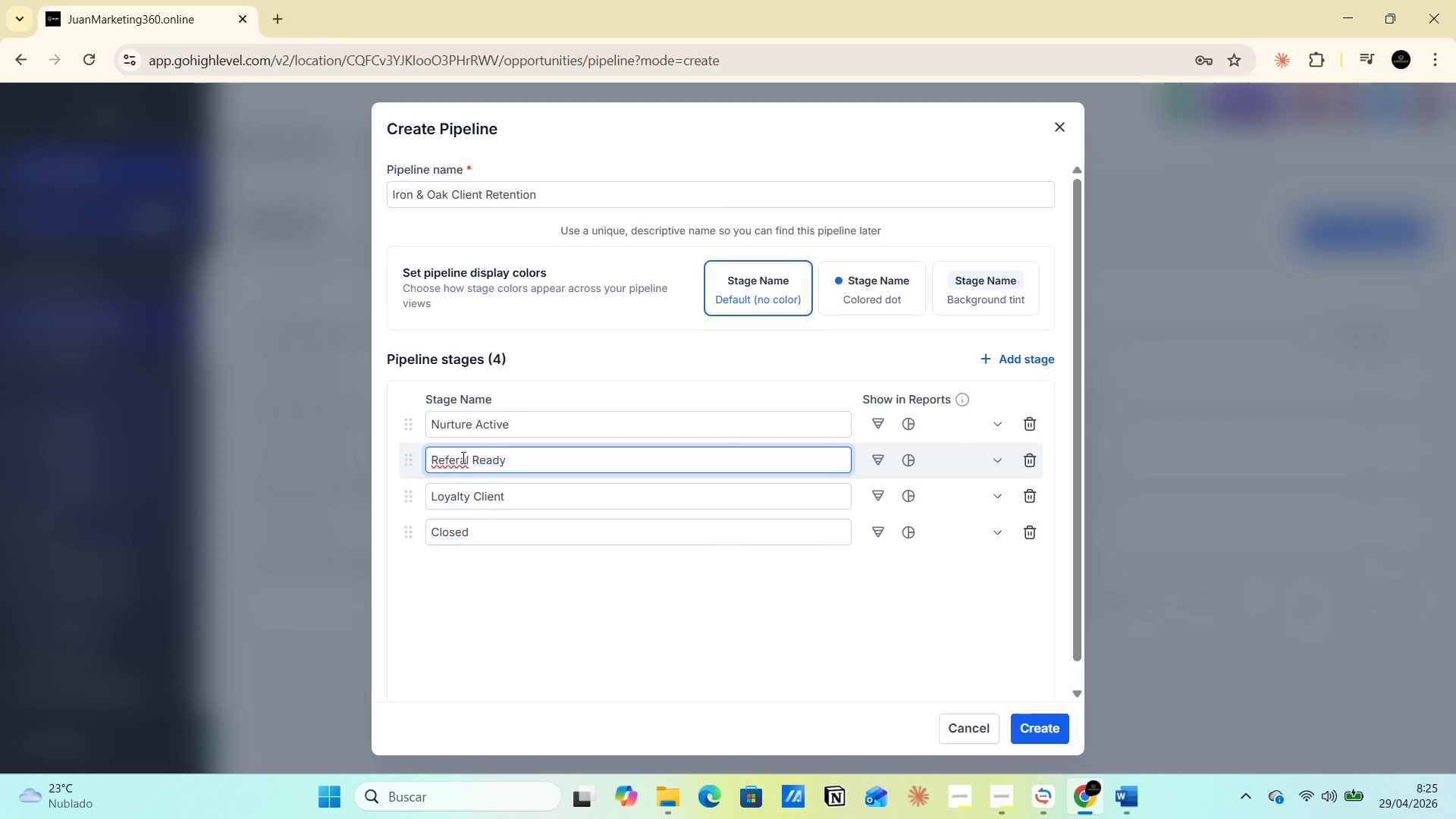 
key(R)
 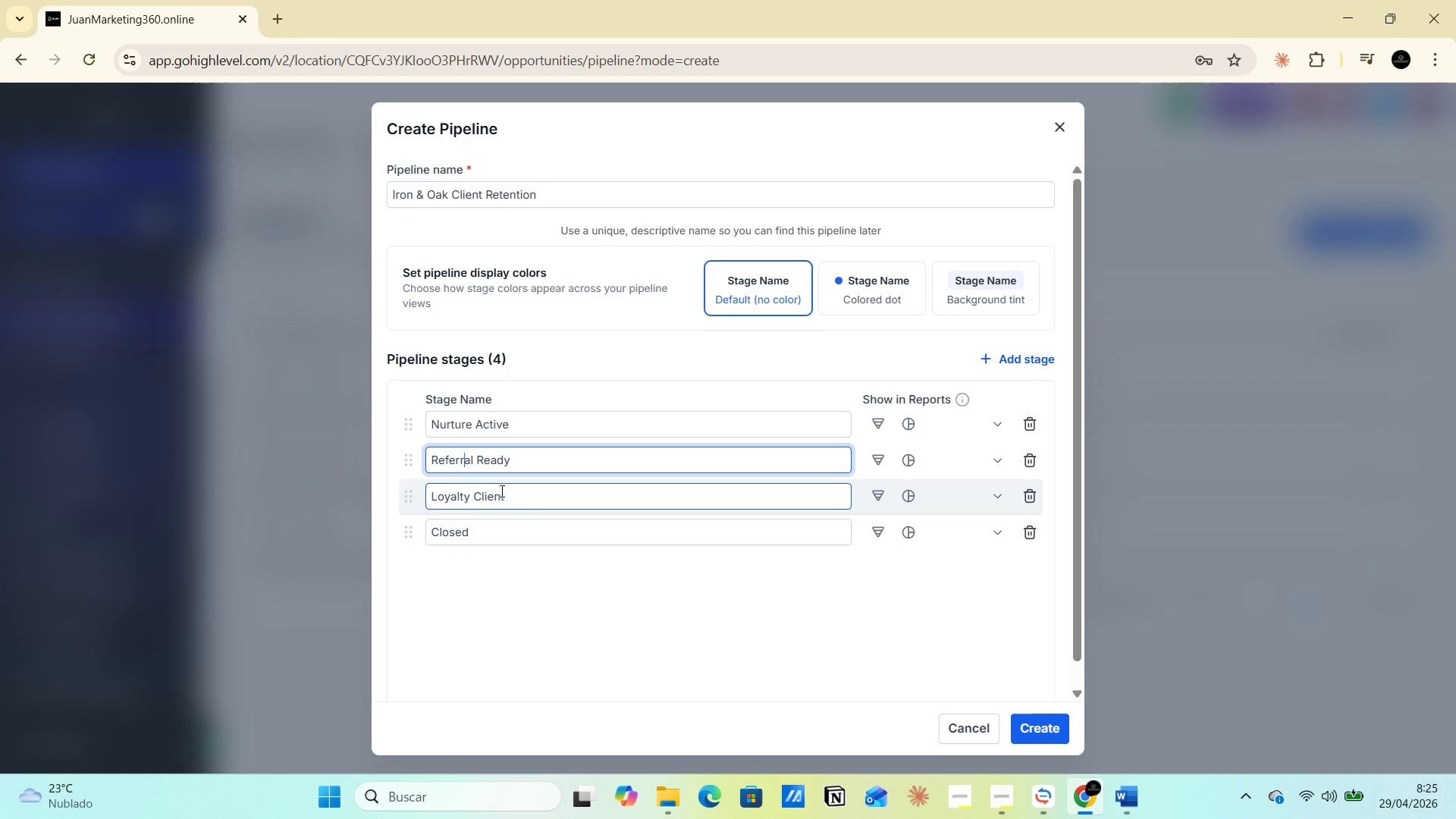 
wait(8.36)
 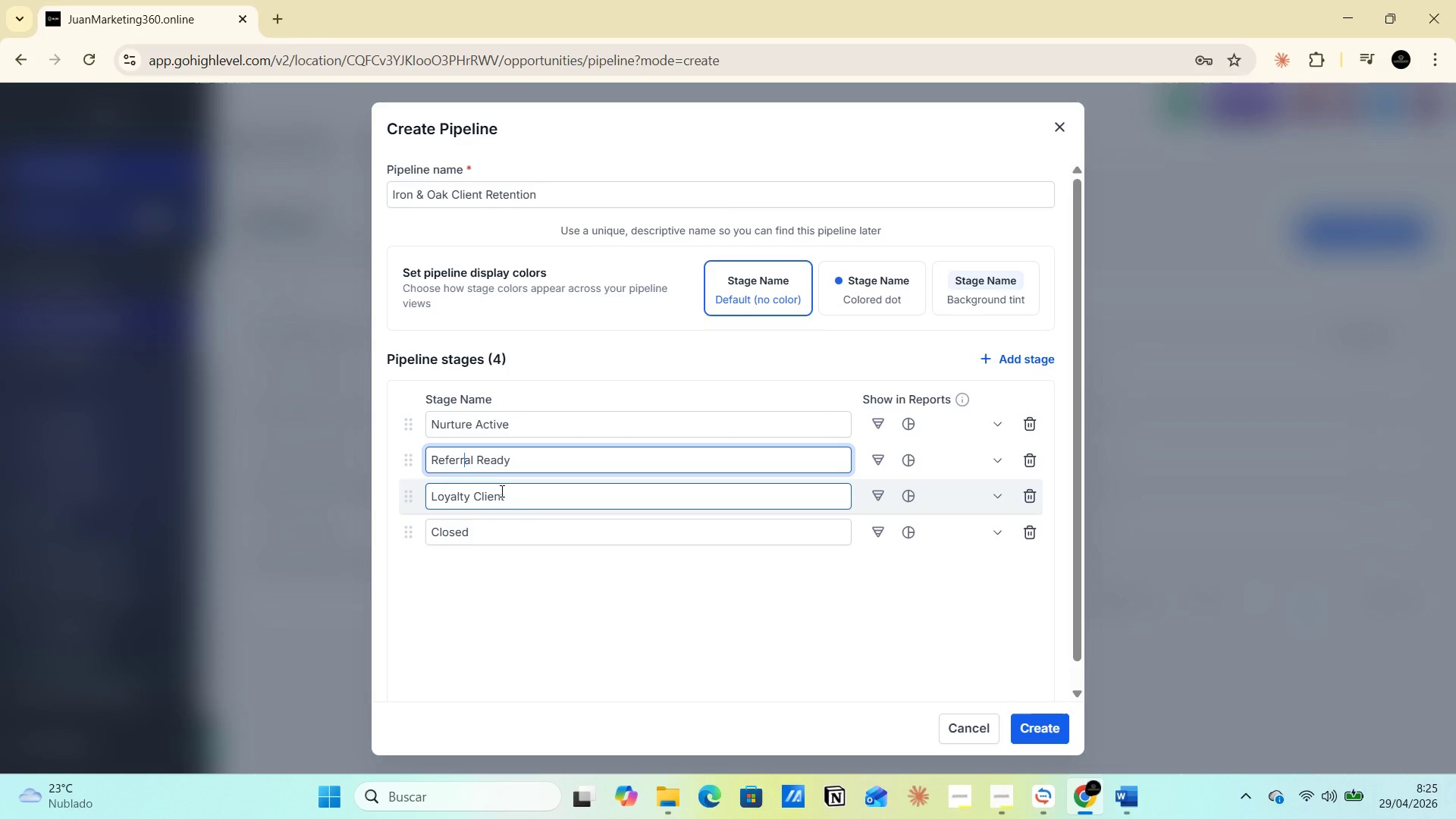 
left_click([519, 528])
 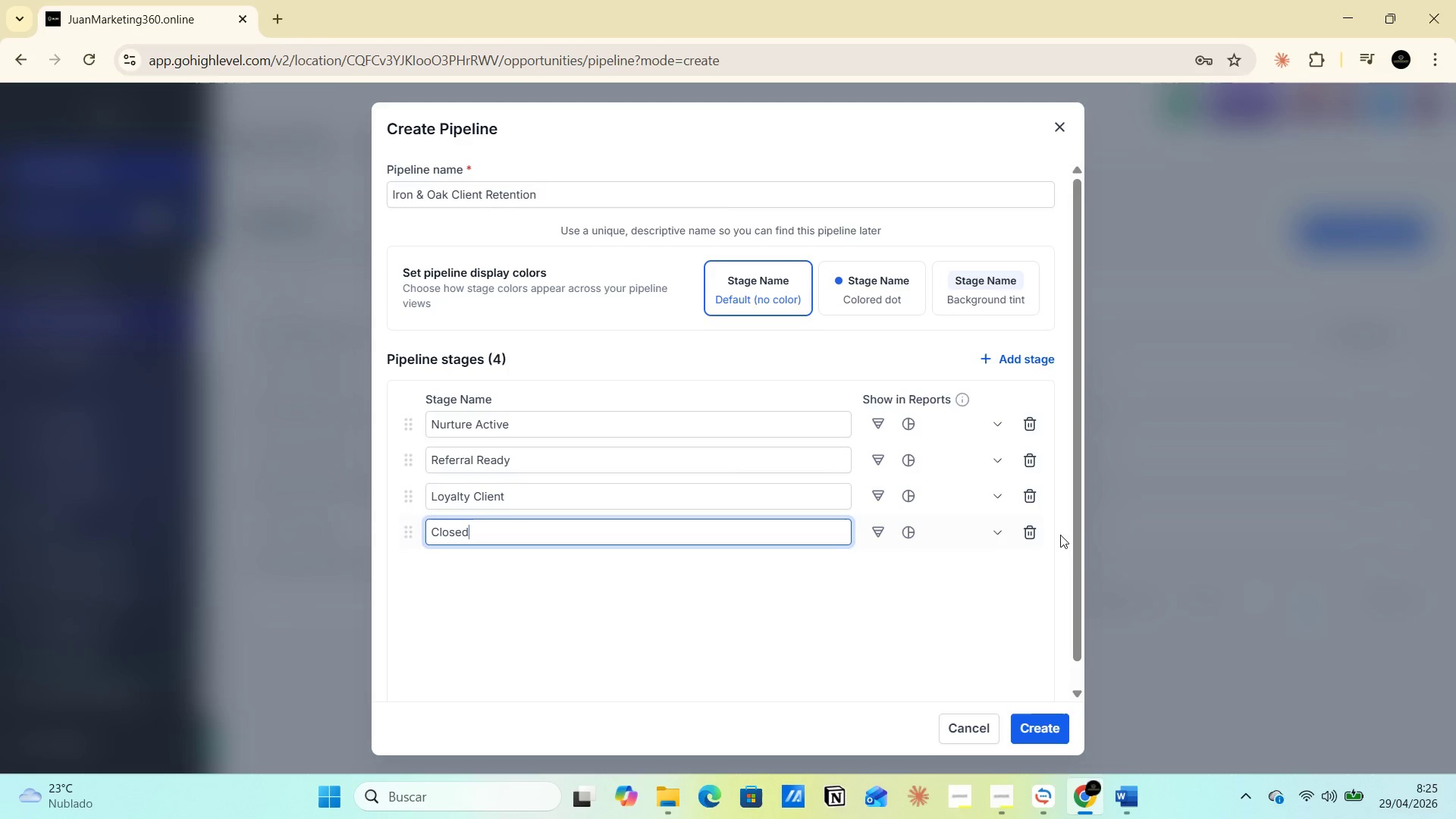 
left_click([1031, 527])
 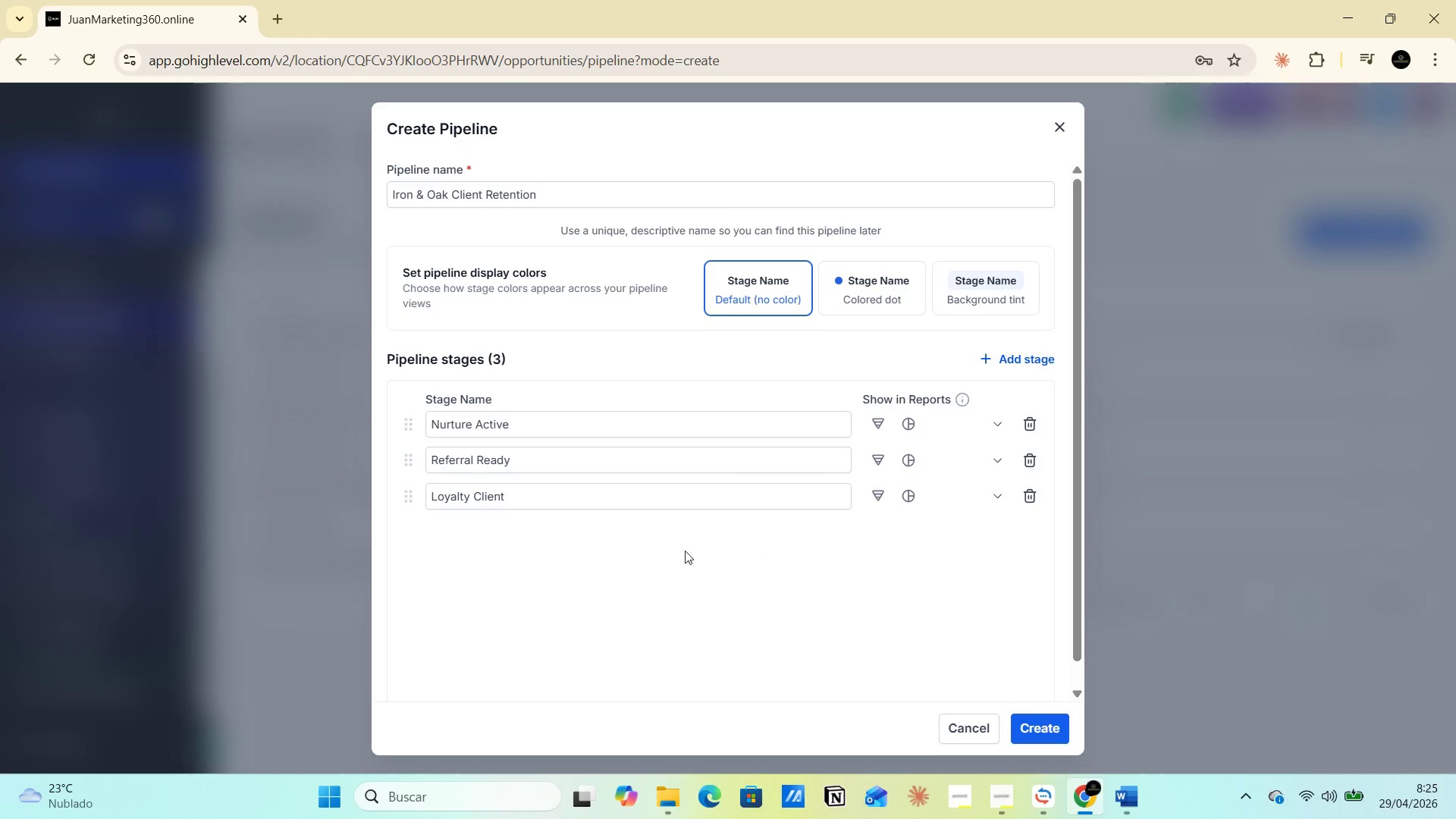 
left_click([639, 547])
 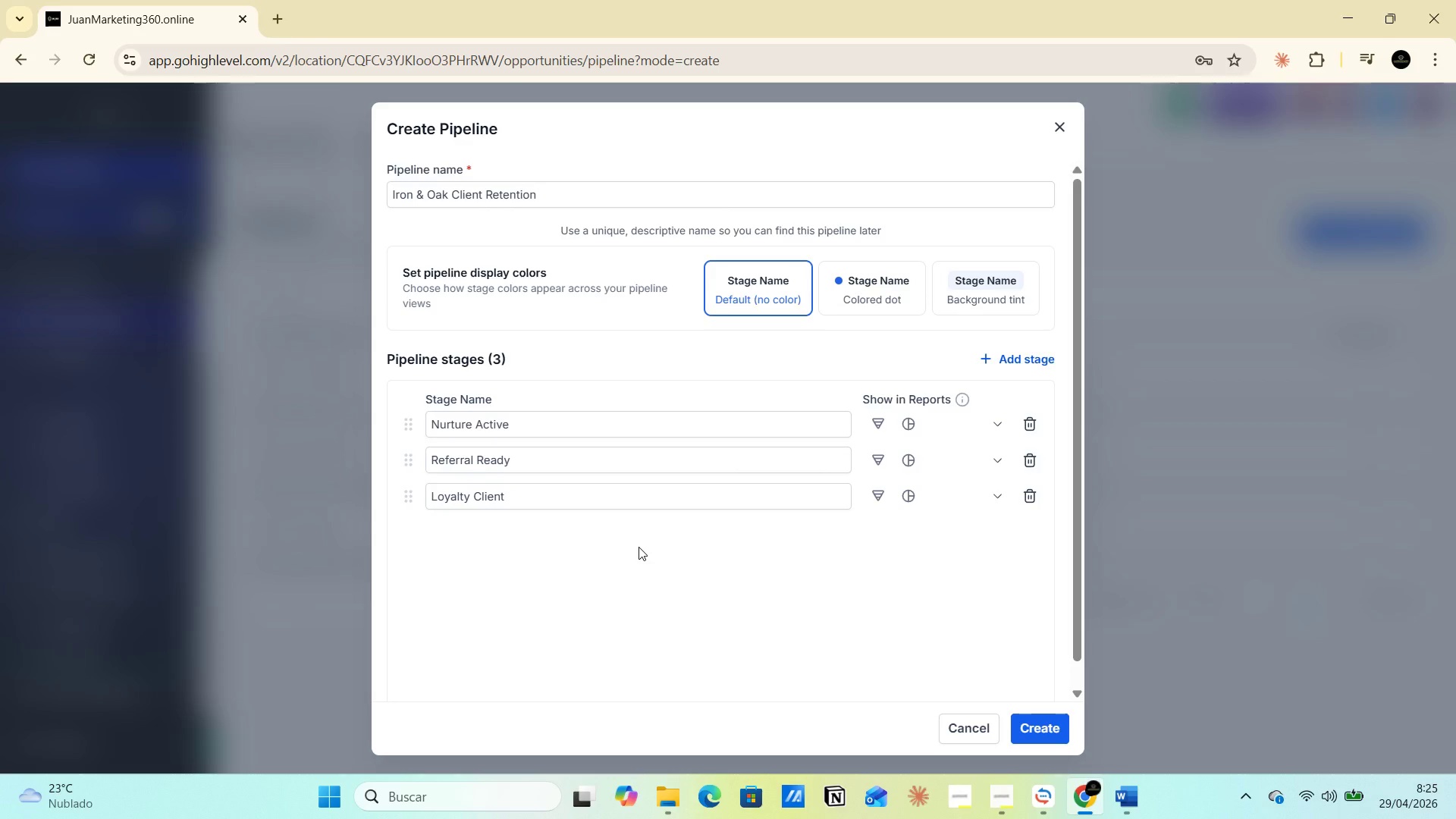 
key(PrintScreen)
 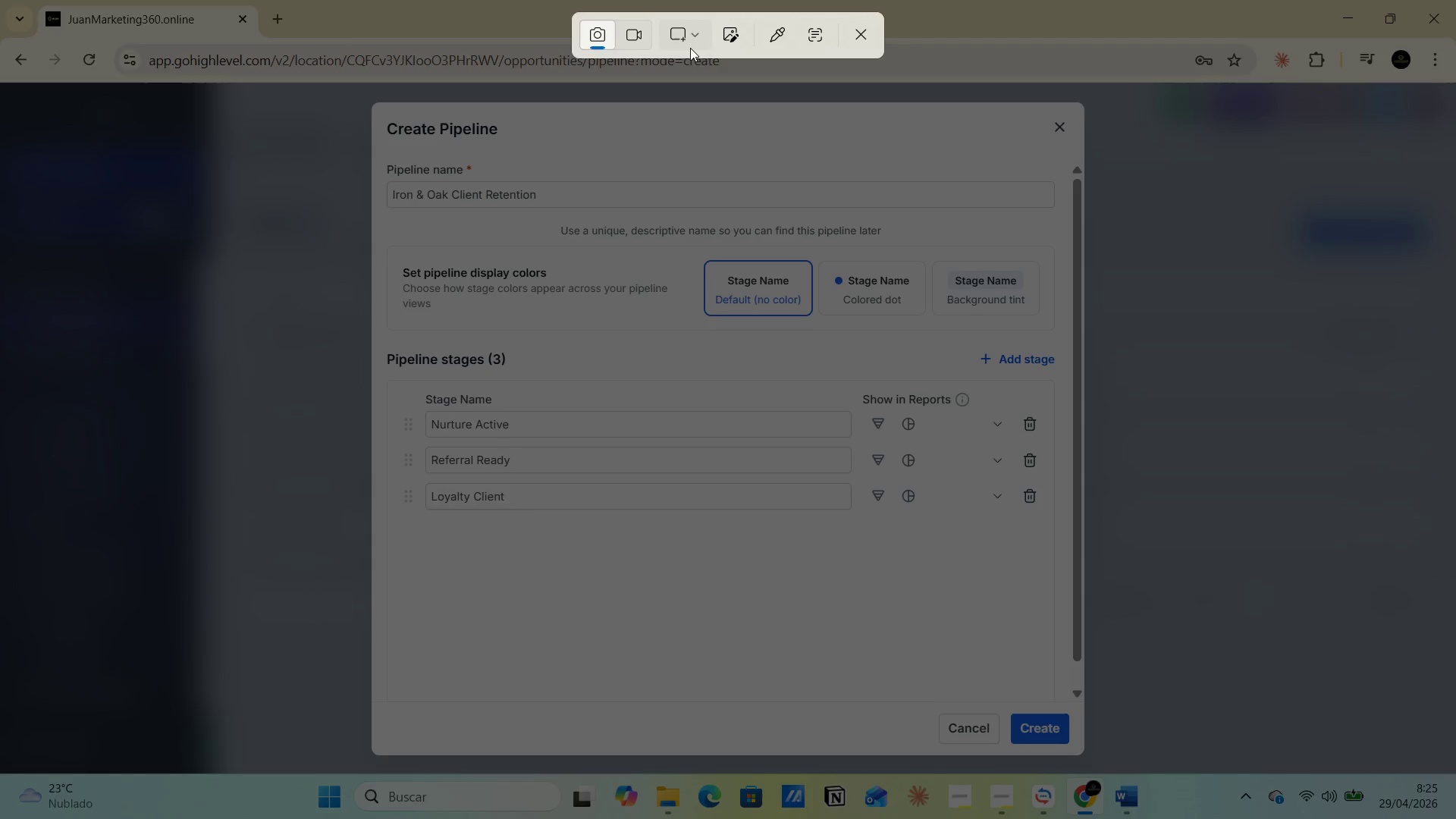 
left_click([698, 106])
 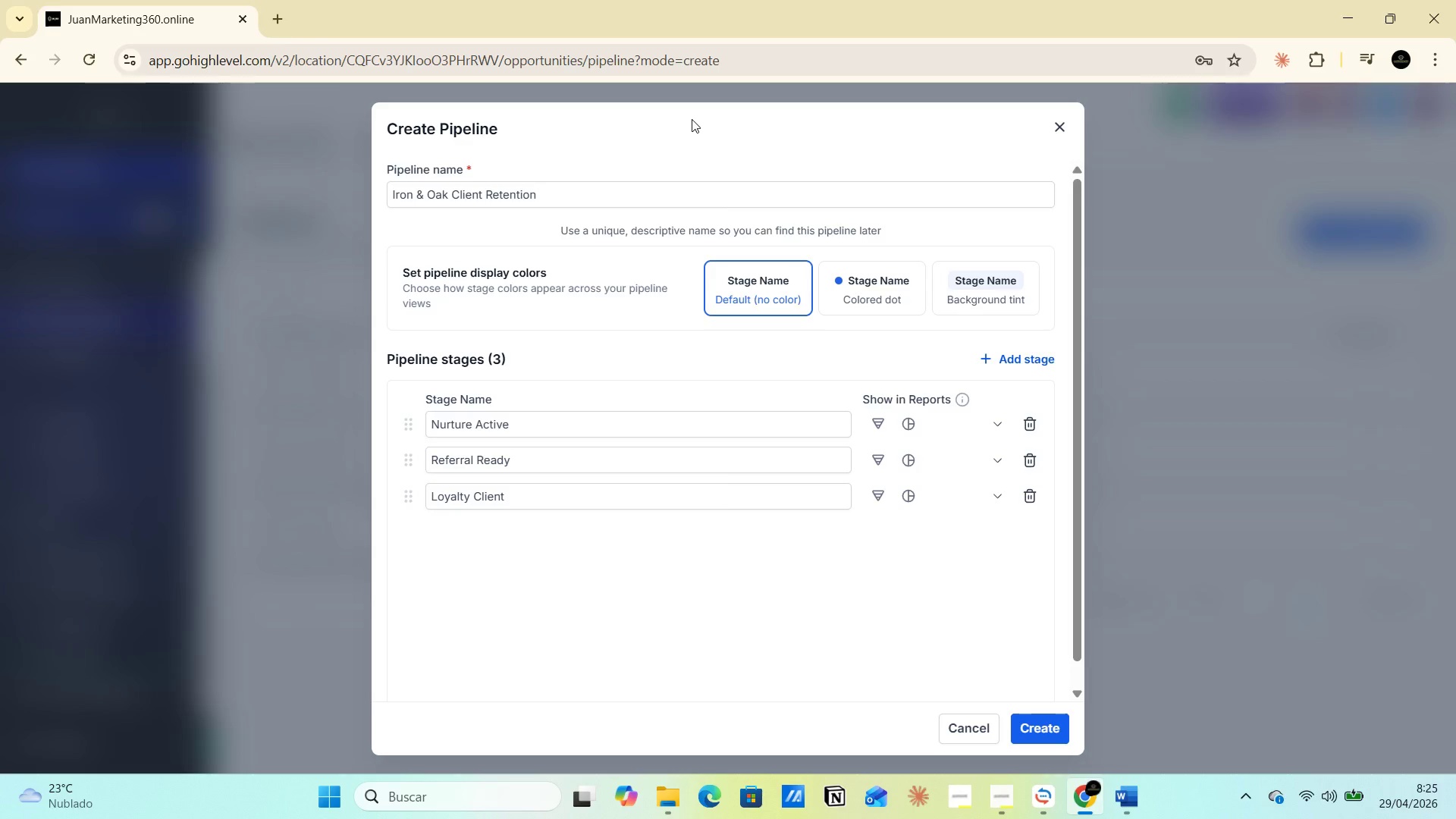 
wait(11.08)
 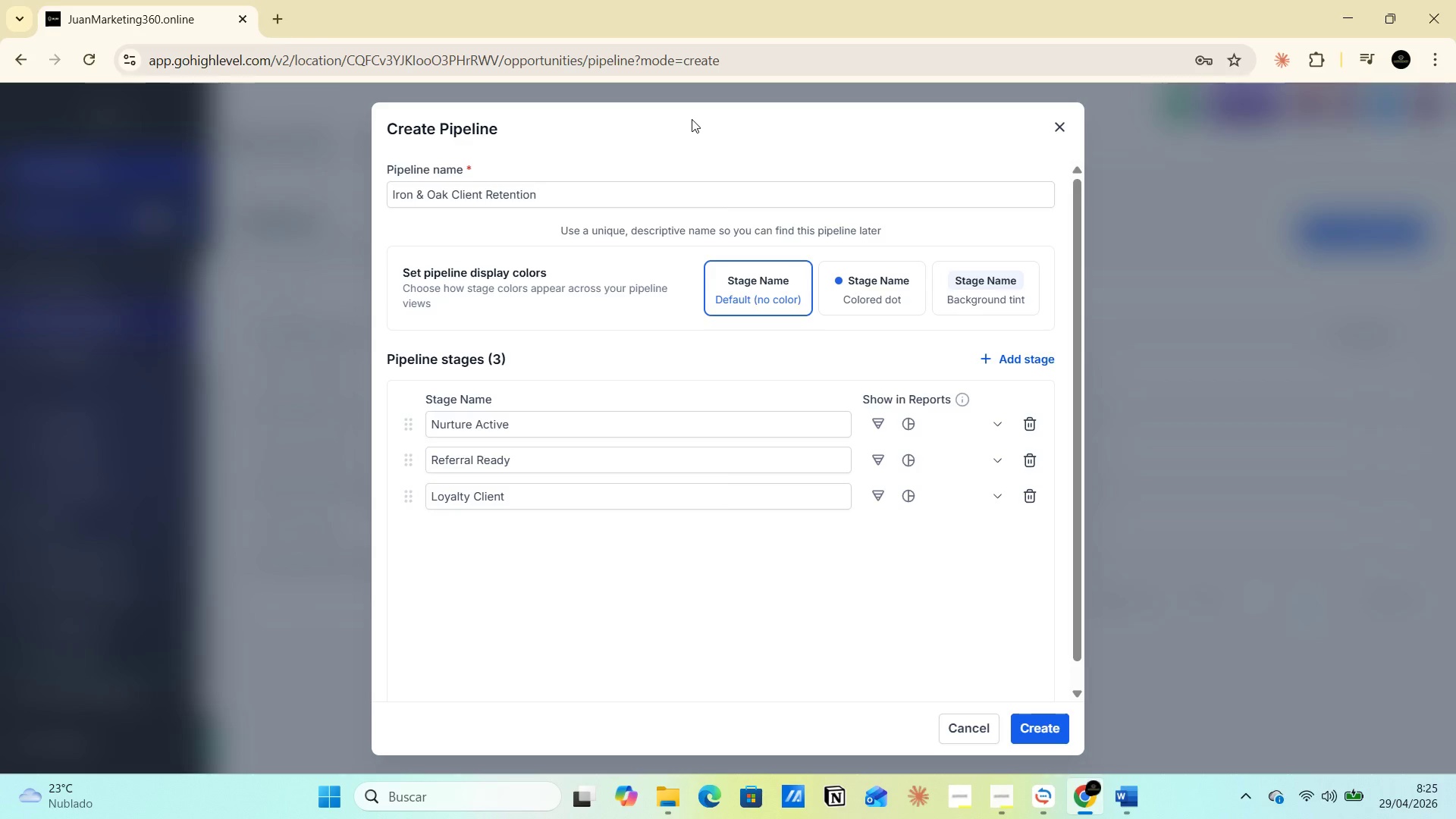 
key(Alt+AltLeft)
 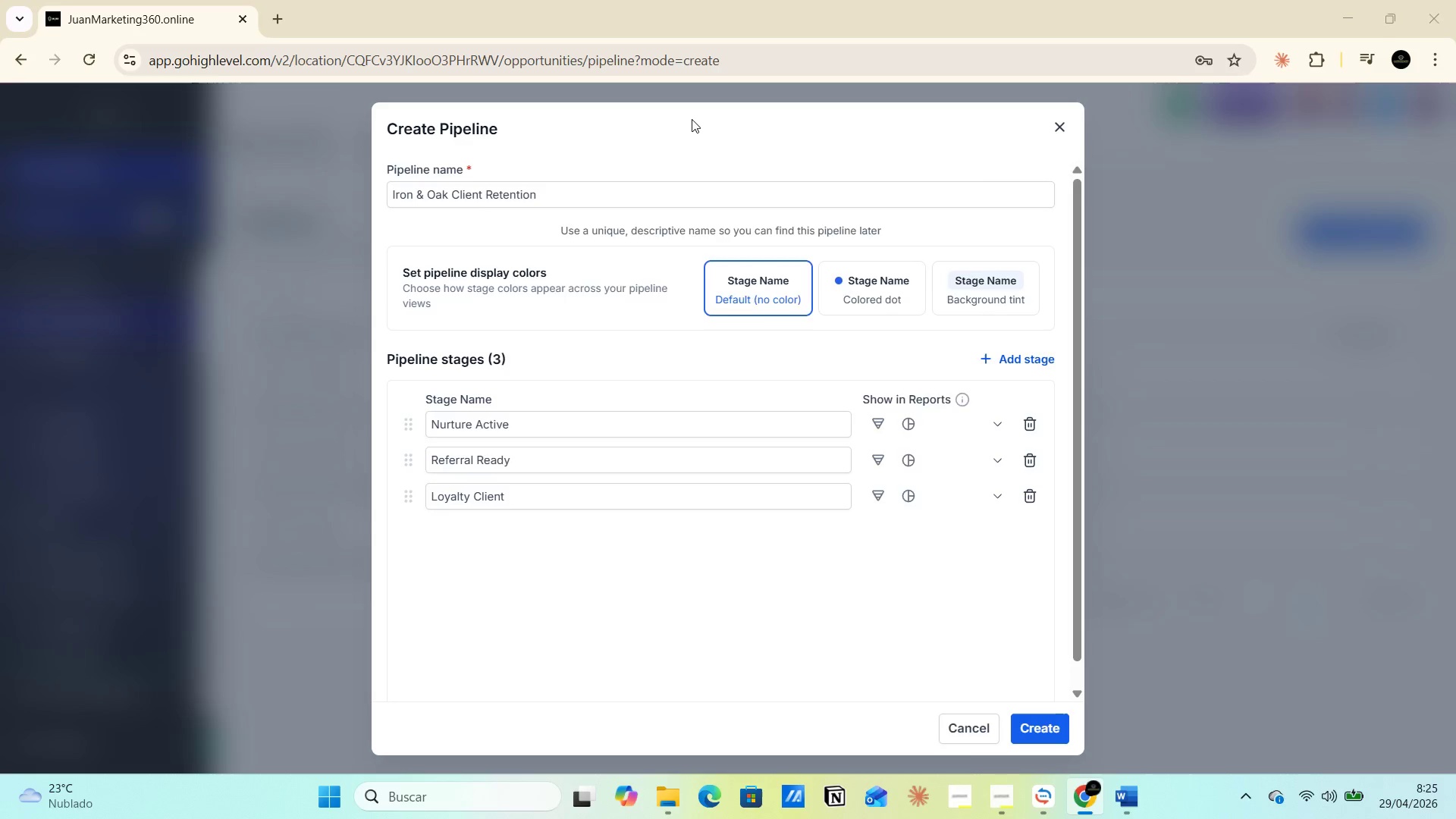 
key(Alt+Tab)
 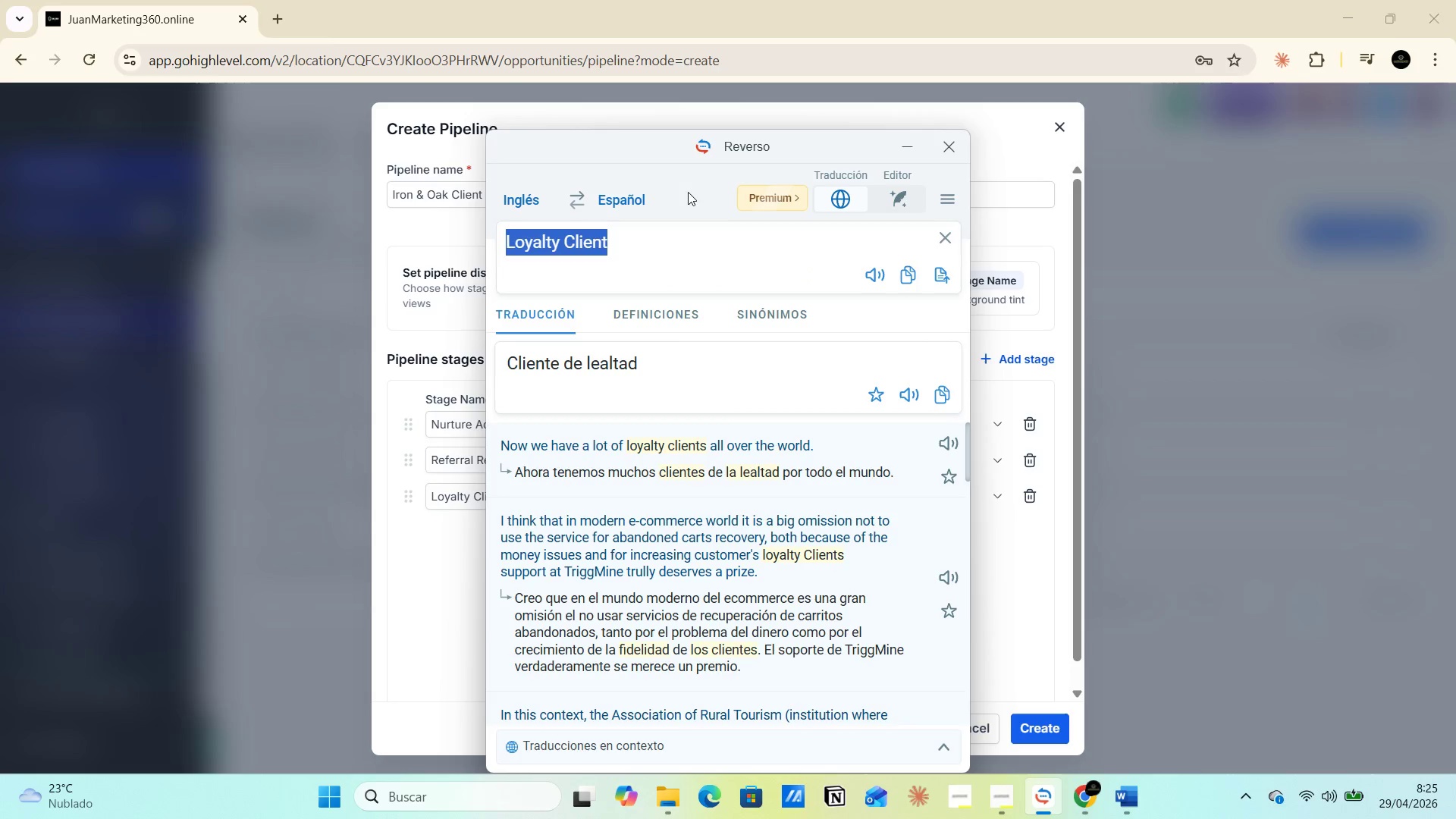 
key(Alt+AltLeft)
 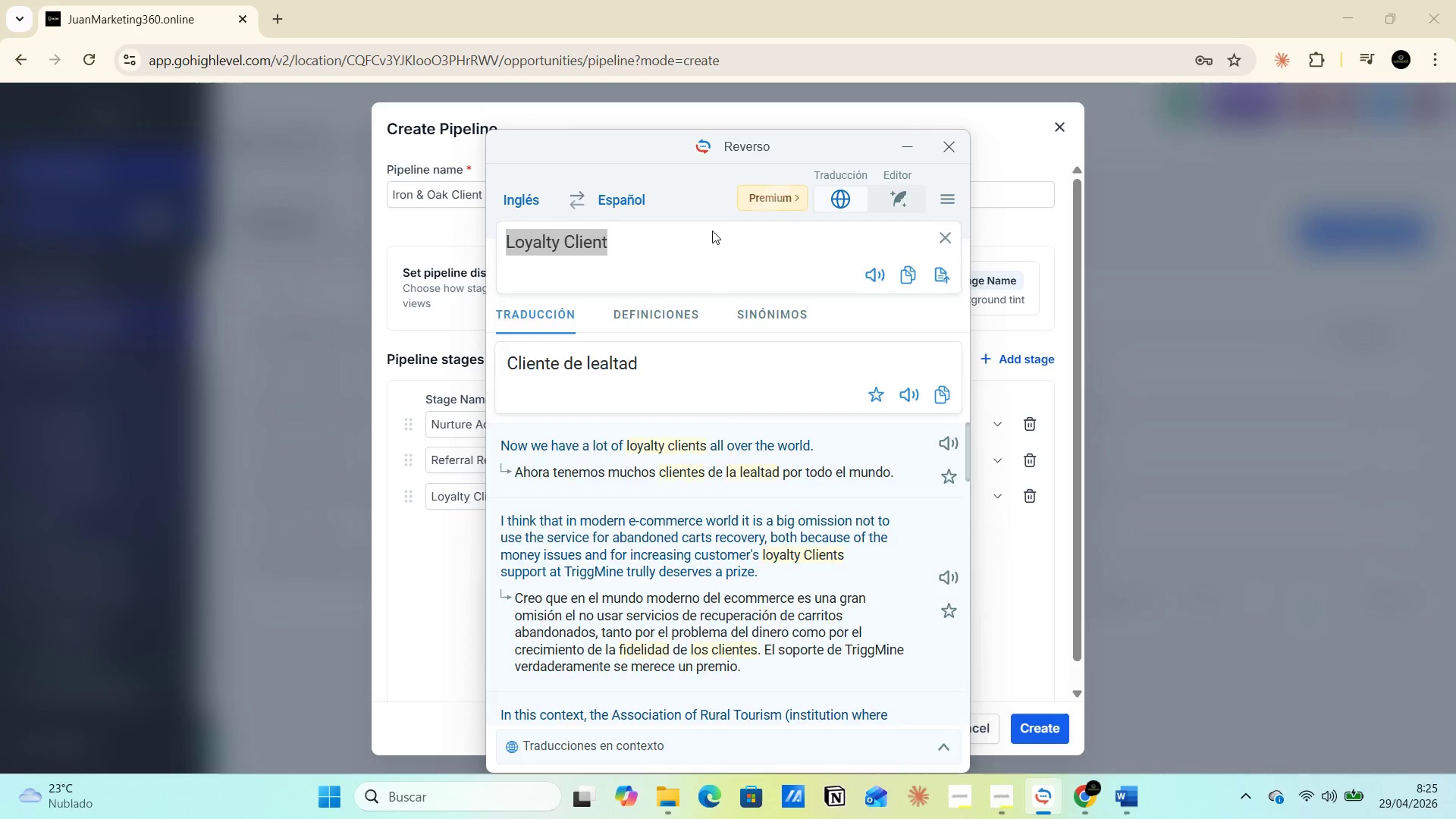 
key(Alt+Tab)
 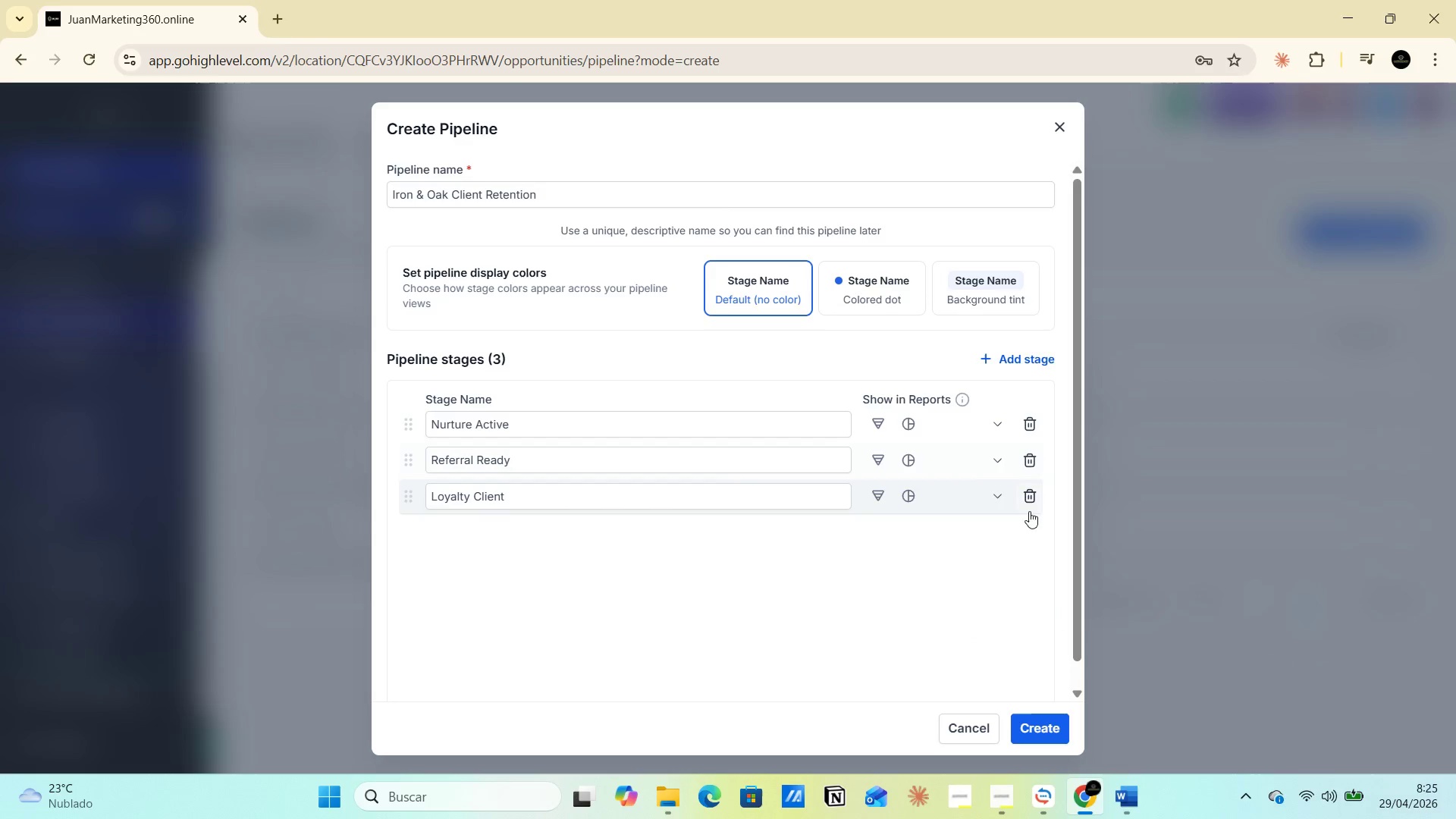 
wait(6.11)
 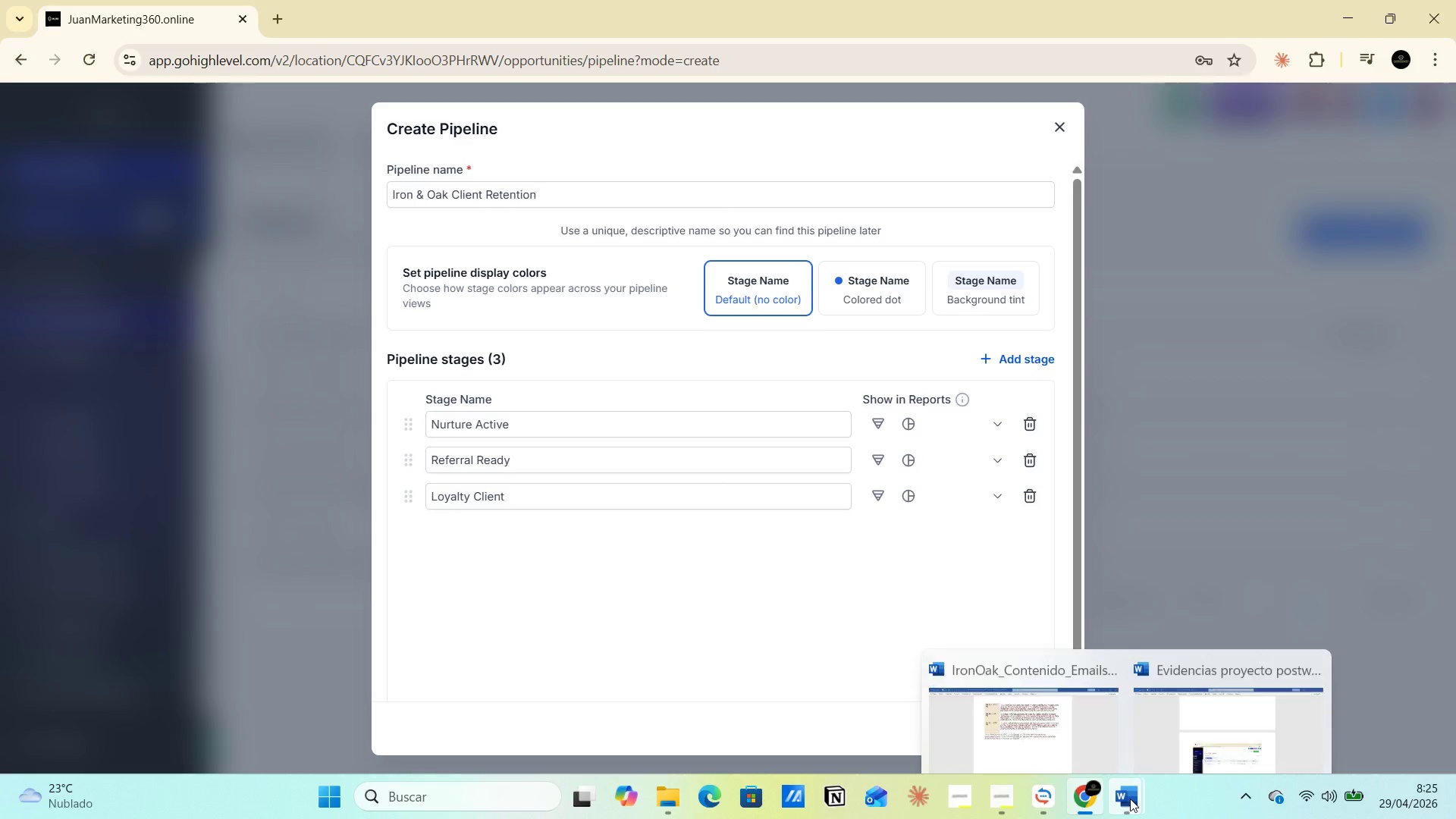 
left_click([1184, 673])
 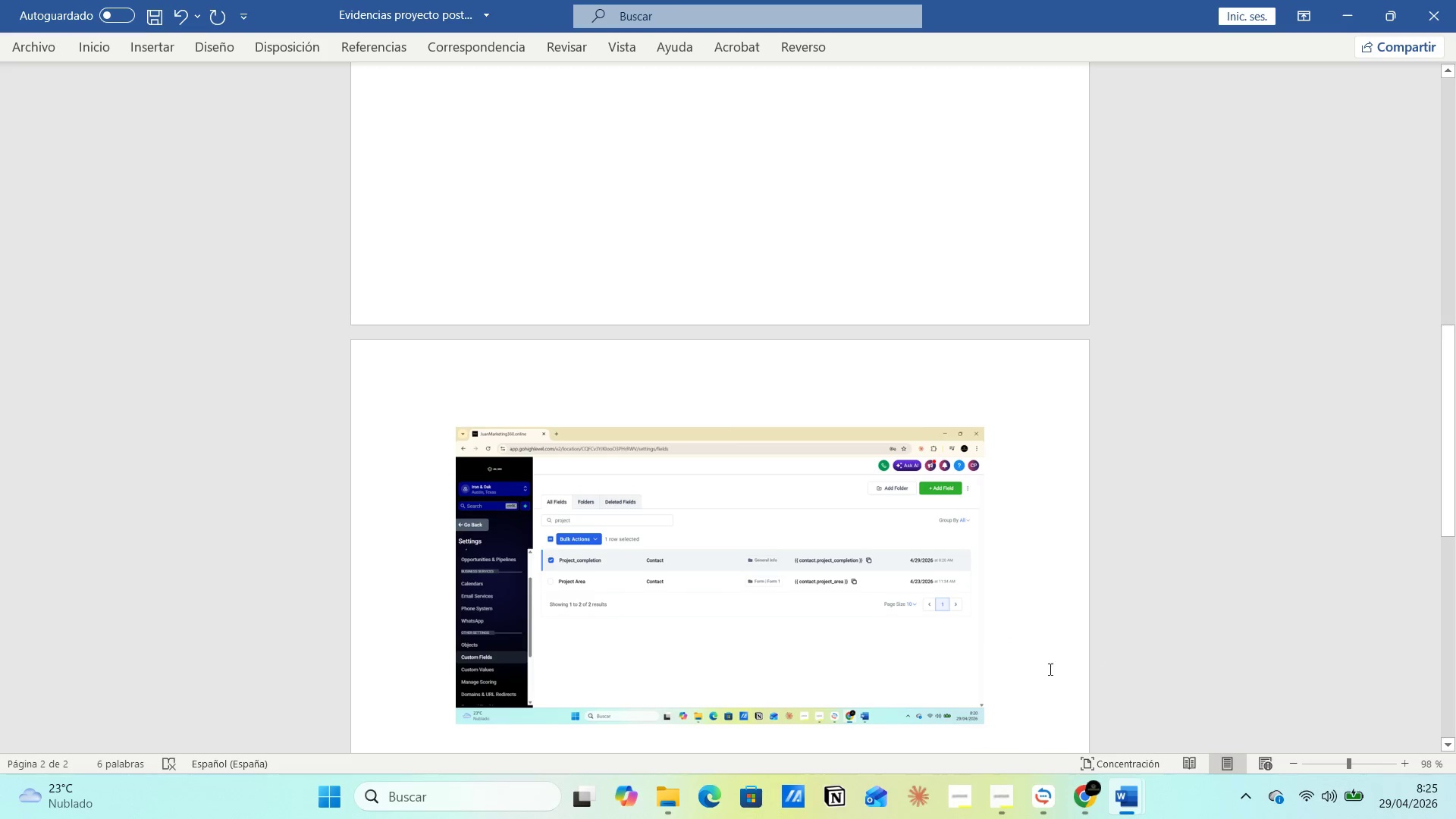 
scroll: coordinate [1040, 670], scroll_direction: down, amount: 2.0
 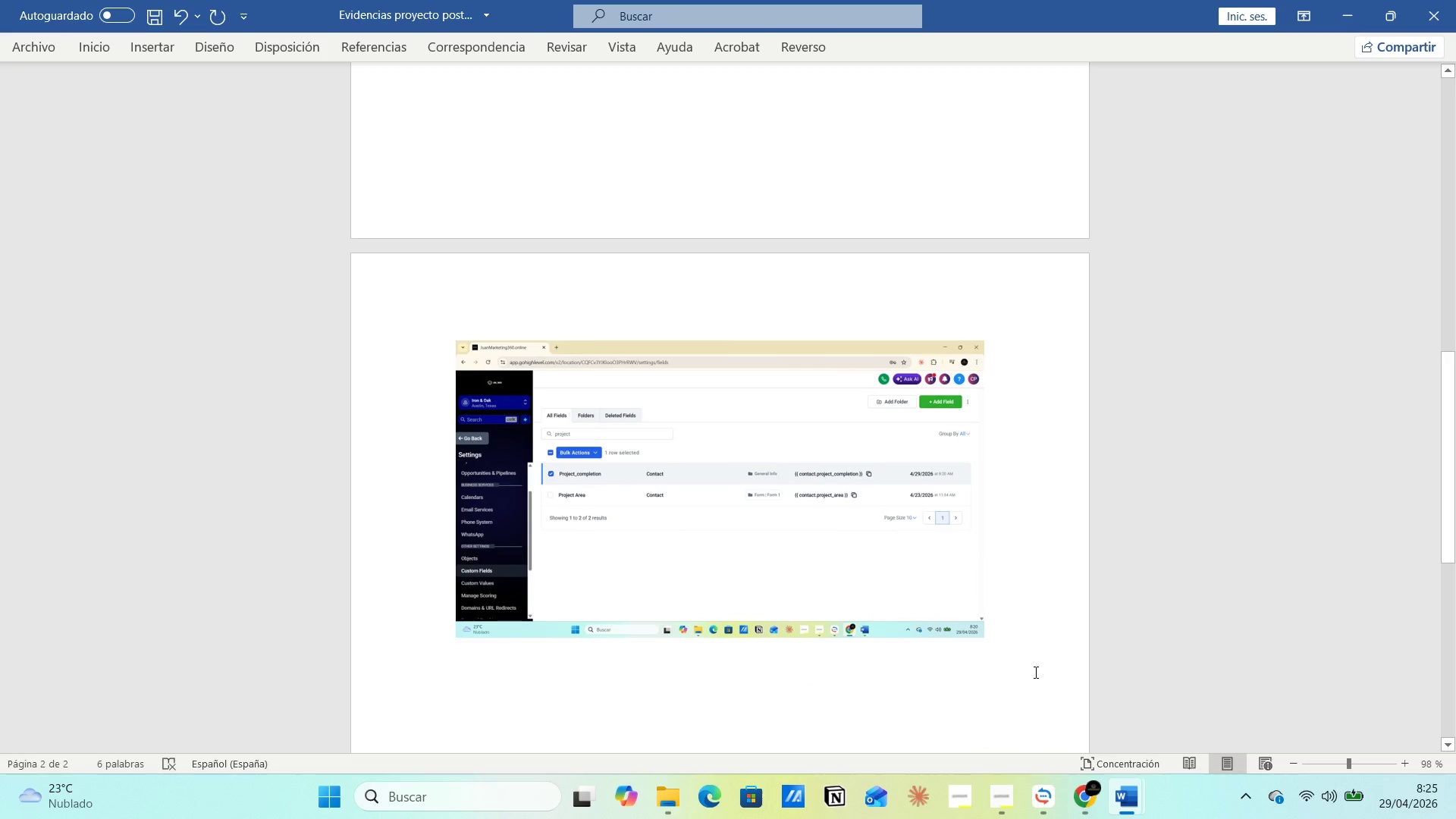 
key(Enter)
 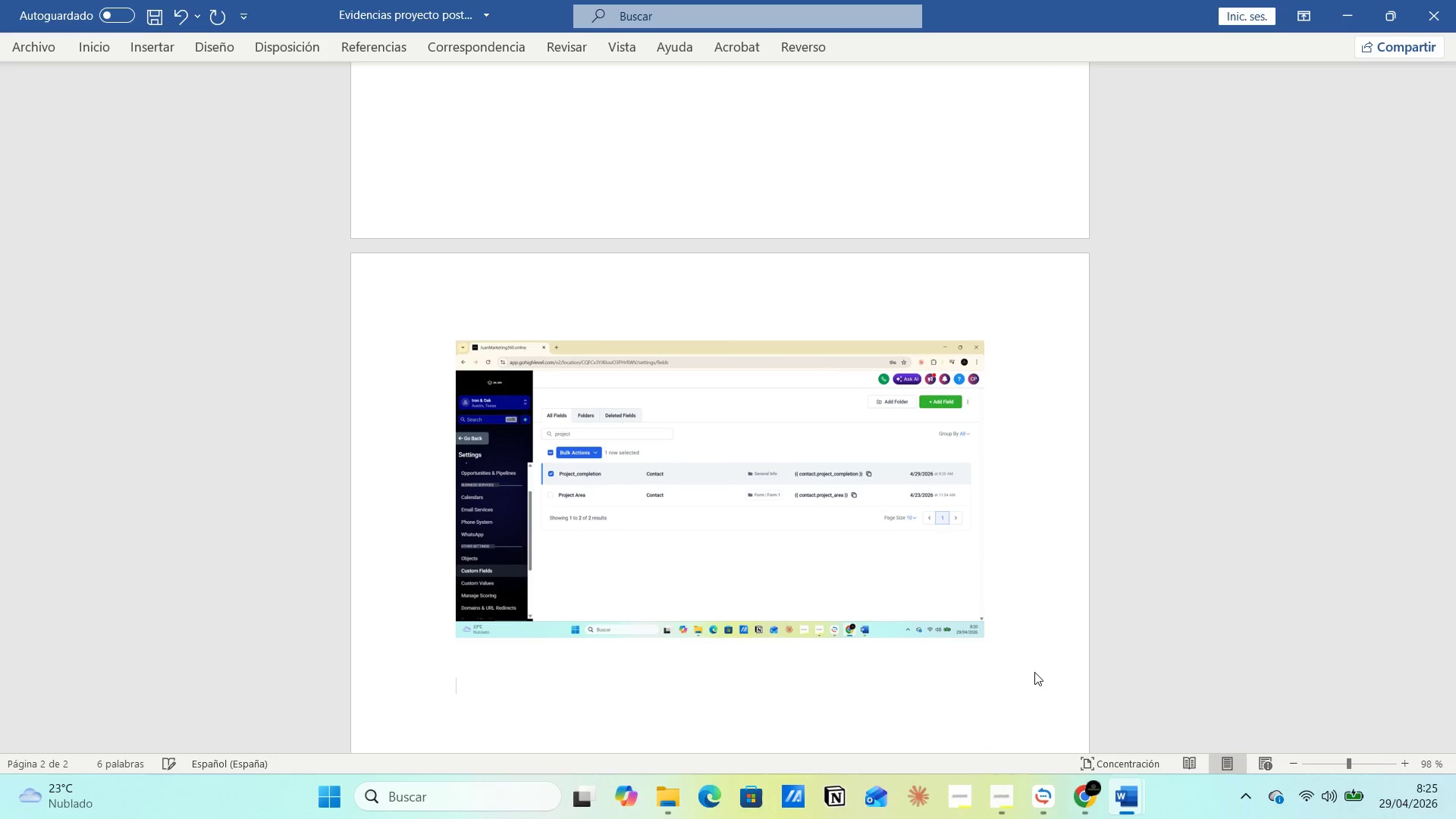 
type(Creacion del Pipeline)
 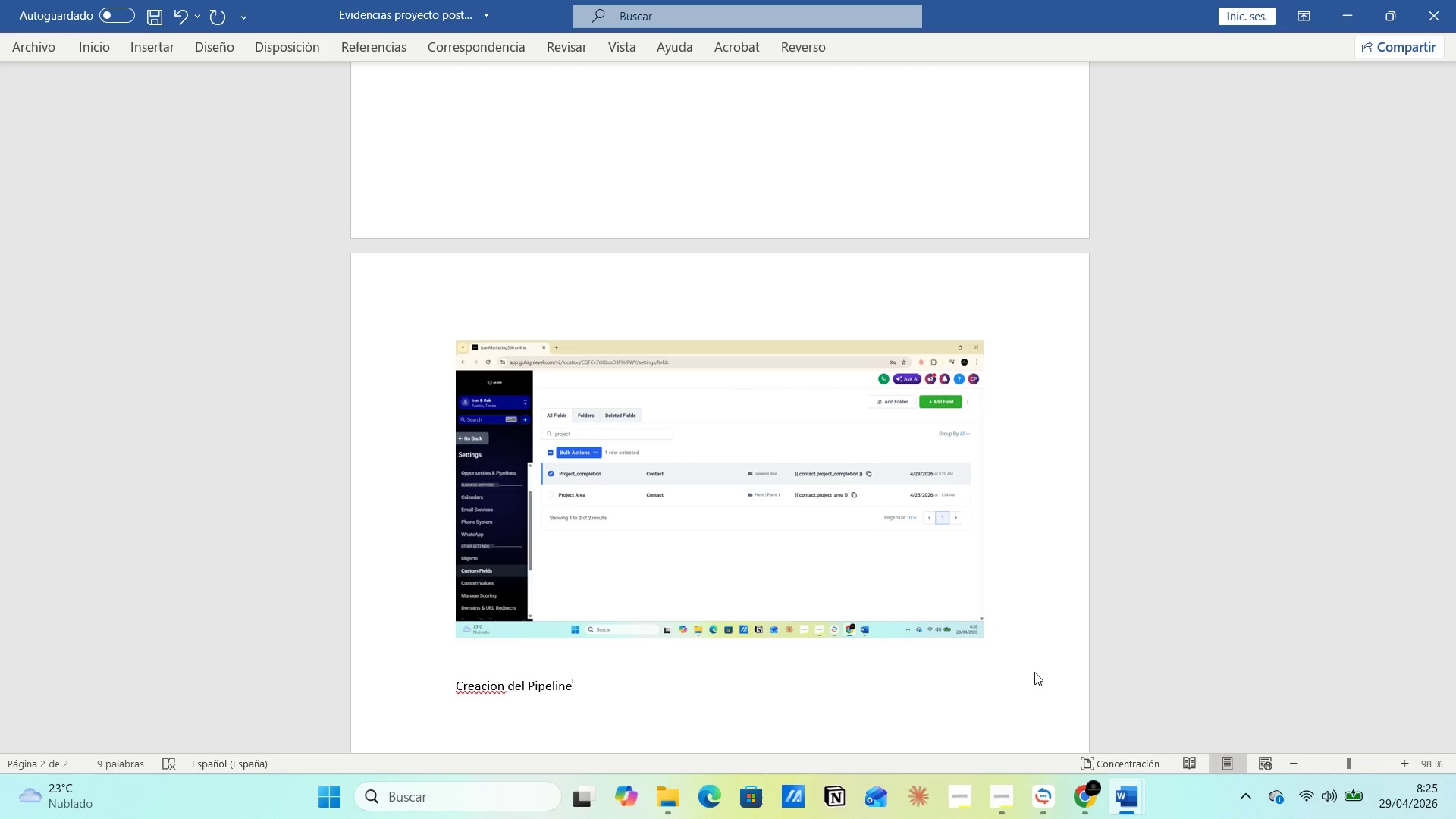 
key(Enter)
 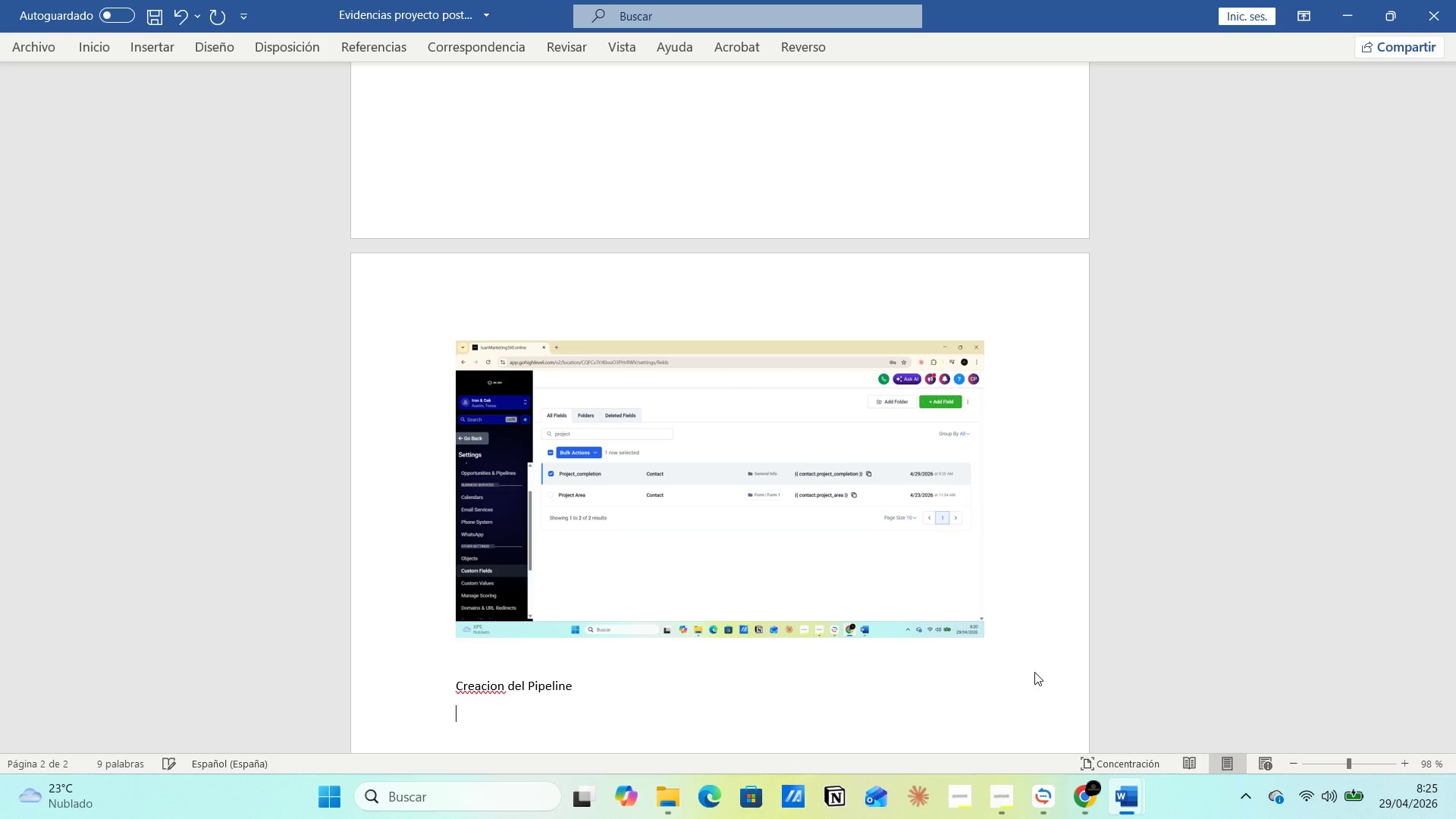 
key(Control+V)
 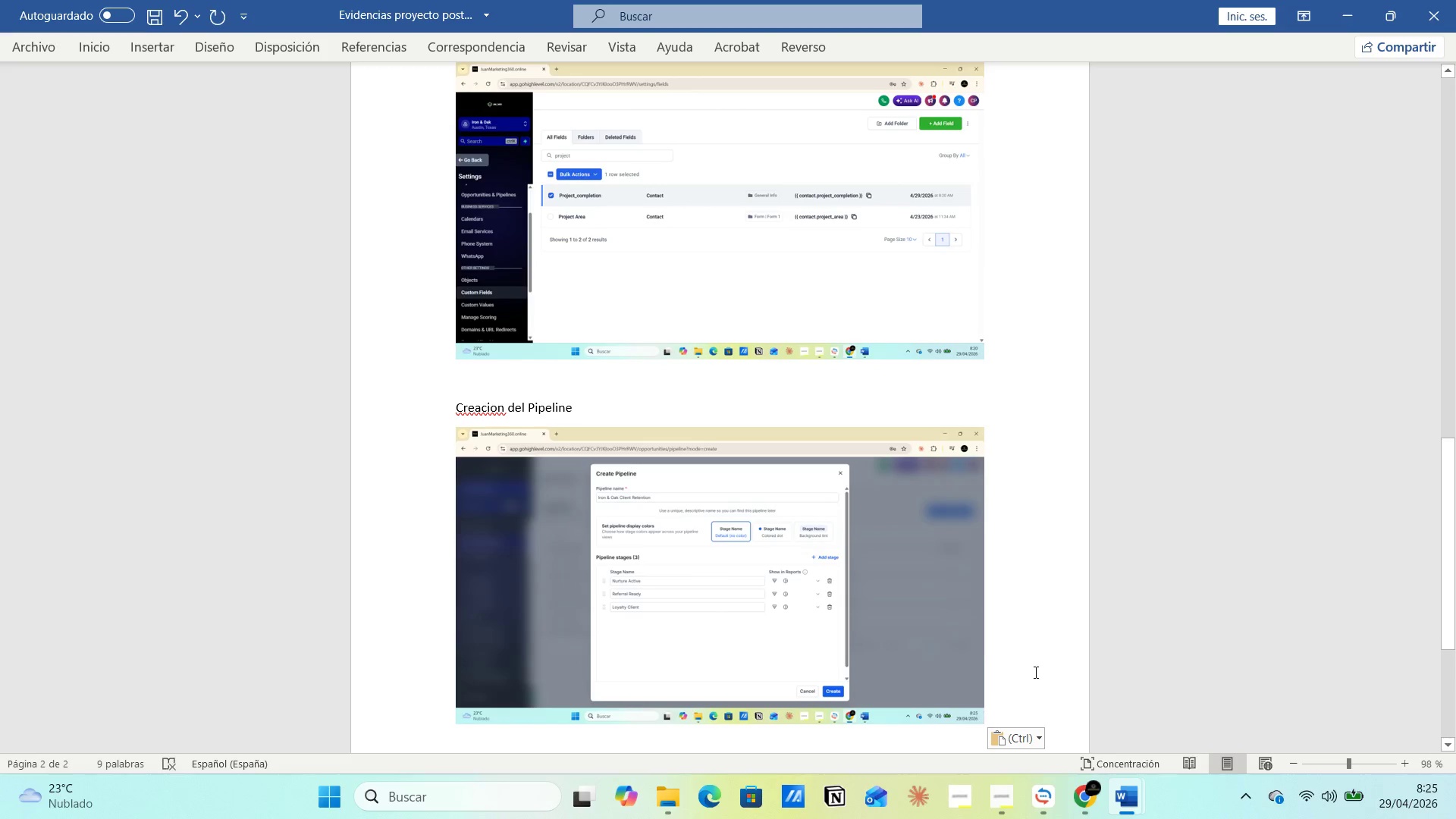 
scroll: coordinate [974, 573], scroll_direction: up, amount: 26.0
 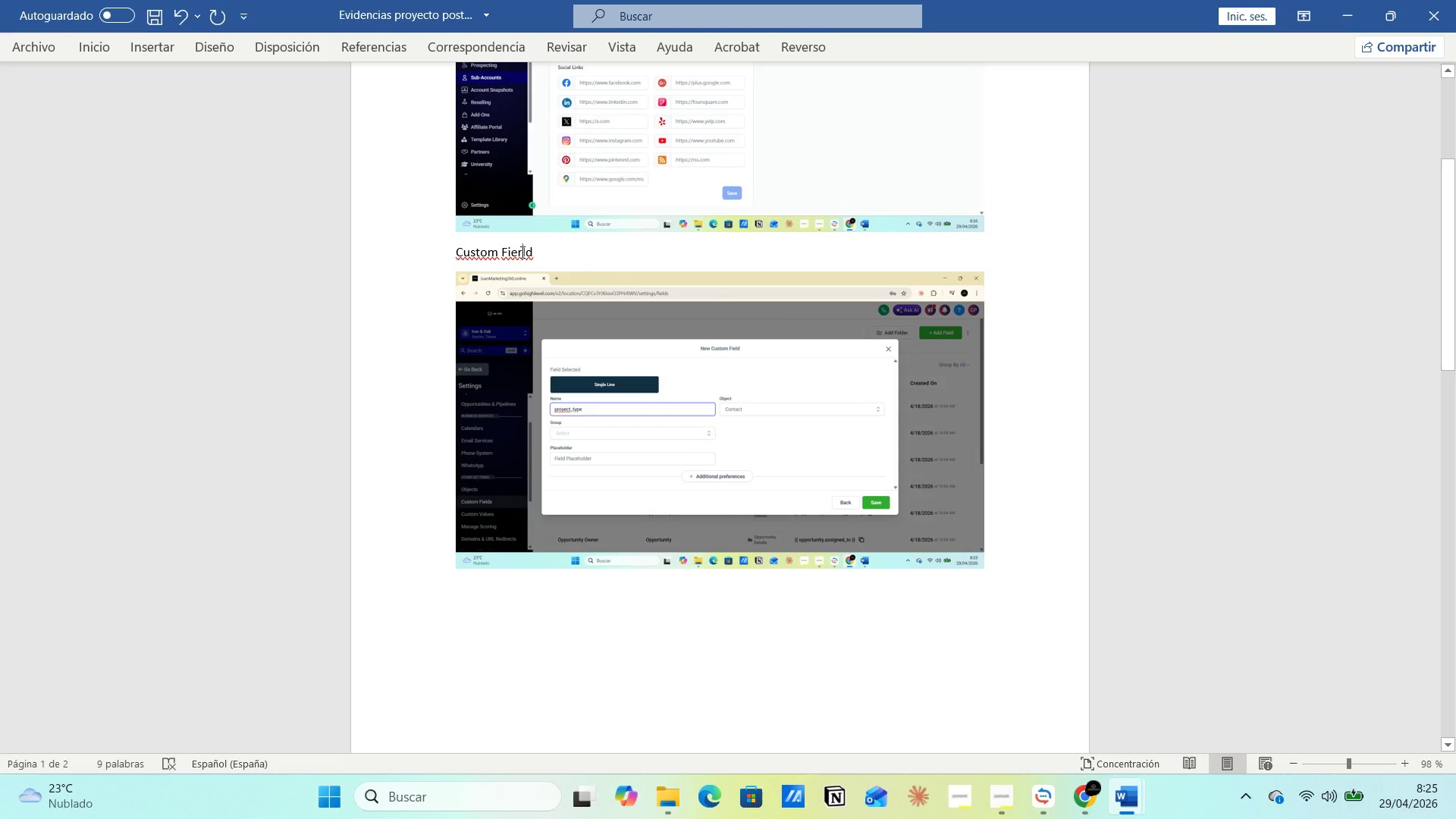 
wait(5.65)
 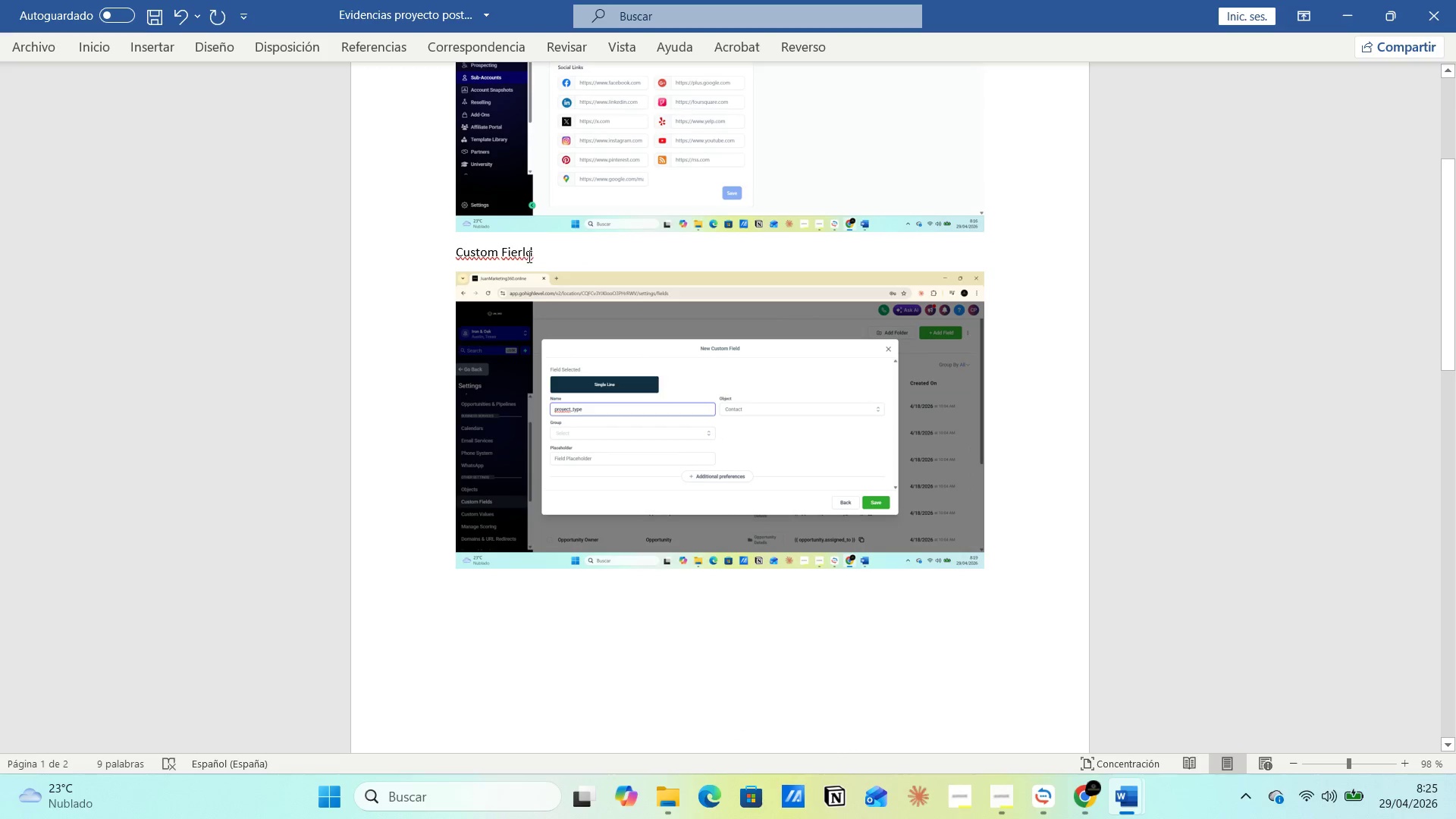 
key(Backspace)
 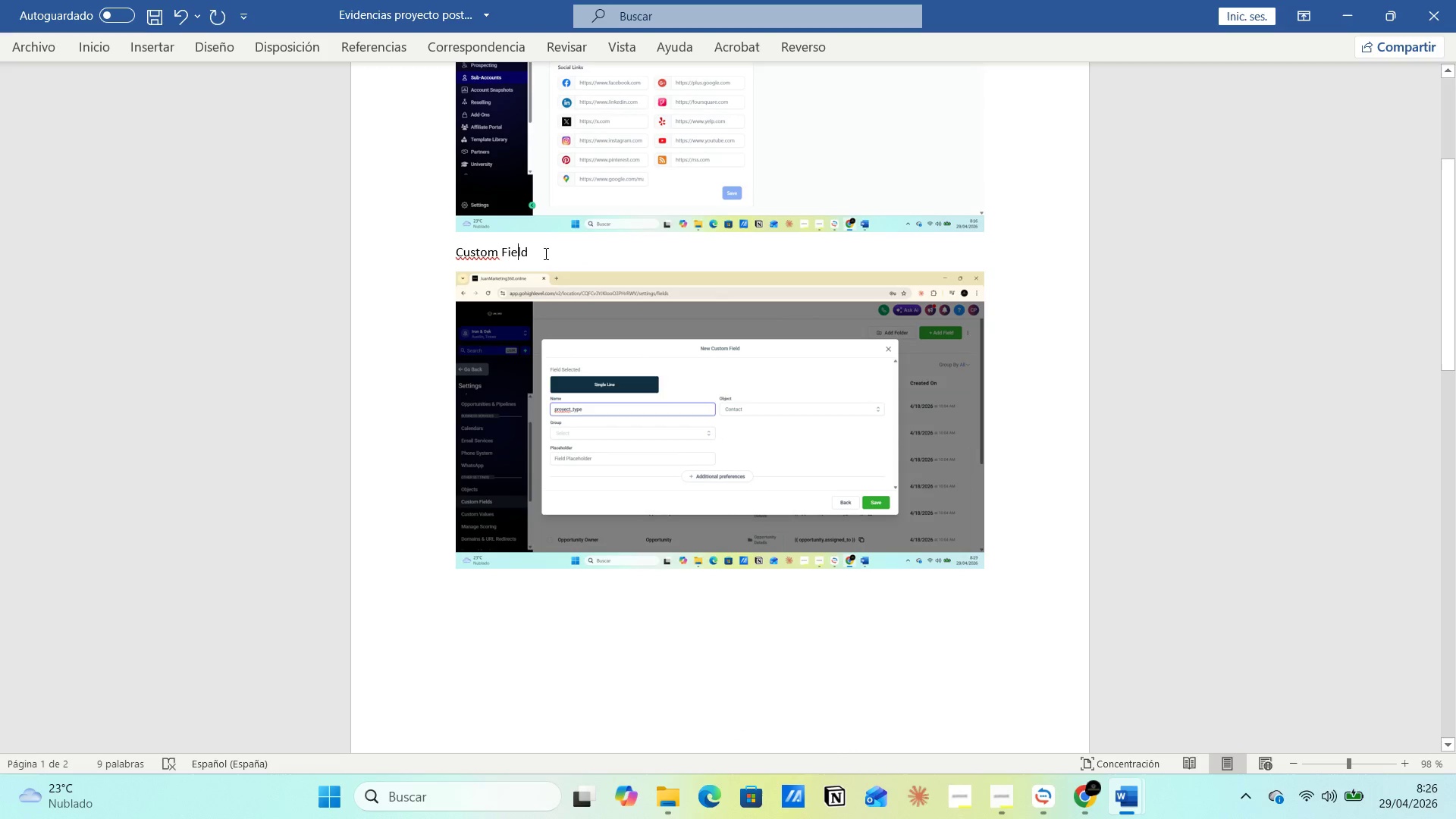 
left_click([557, 249])
 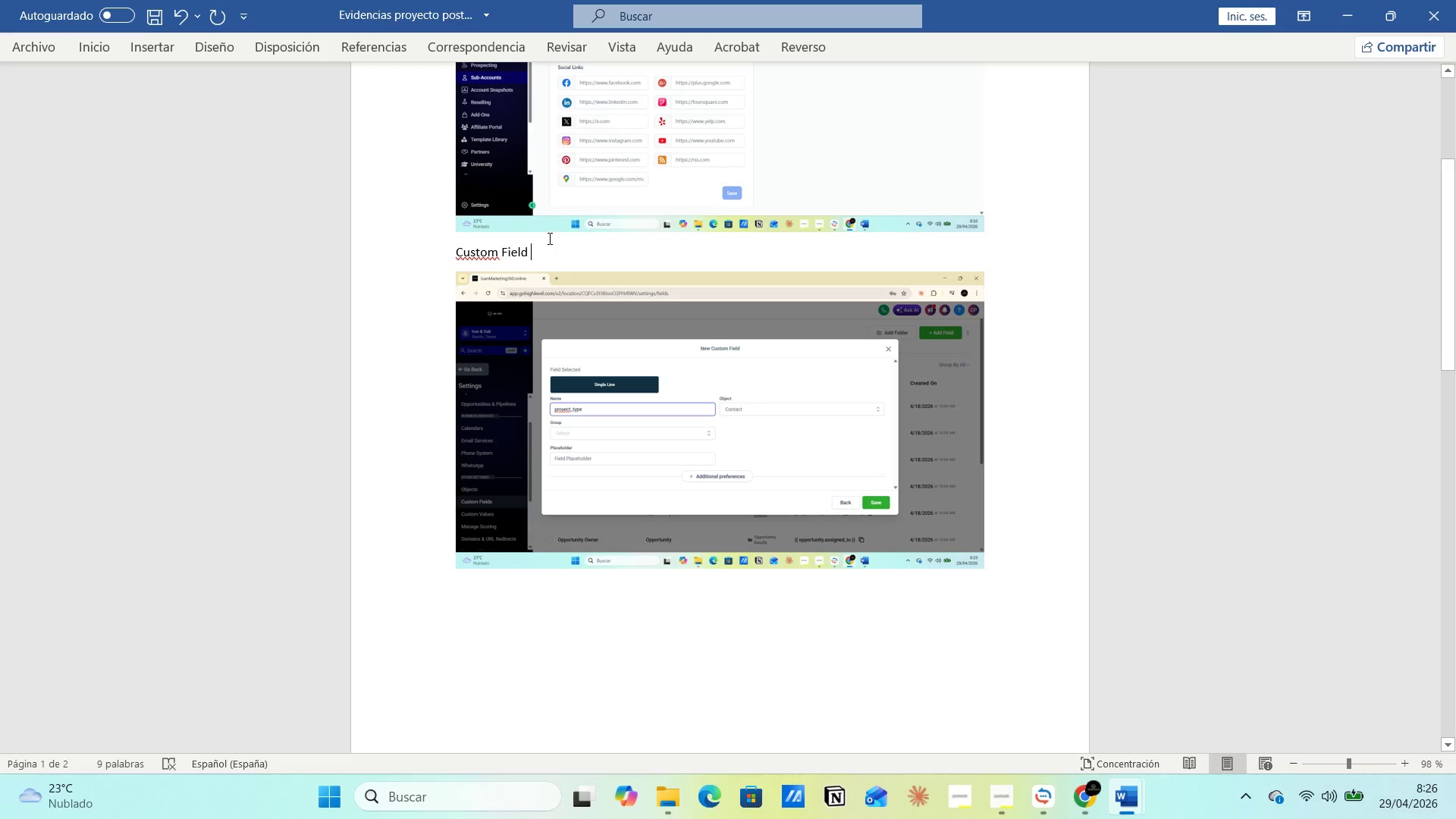 
left_click([548, 238])
 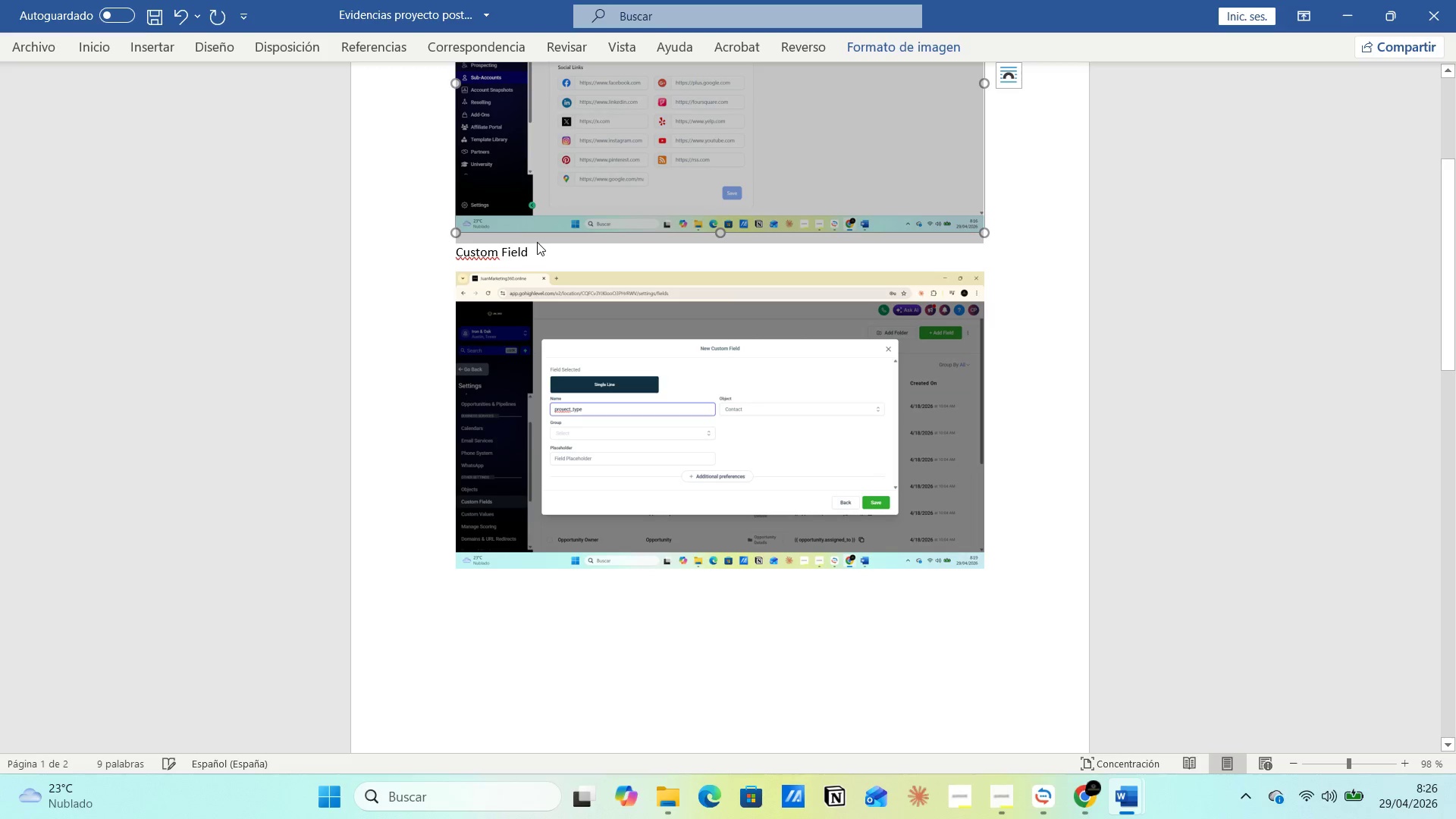 
left_click([533, 246])
 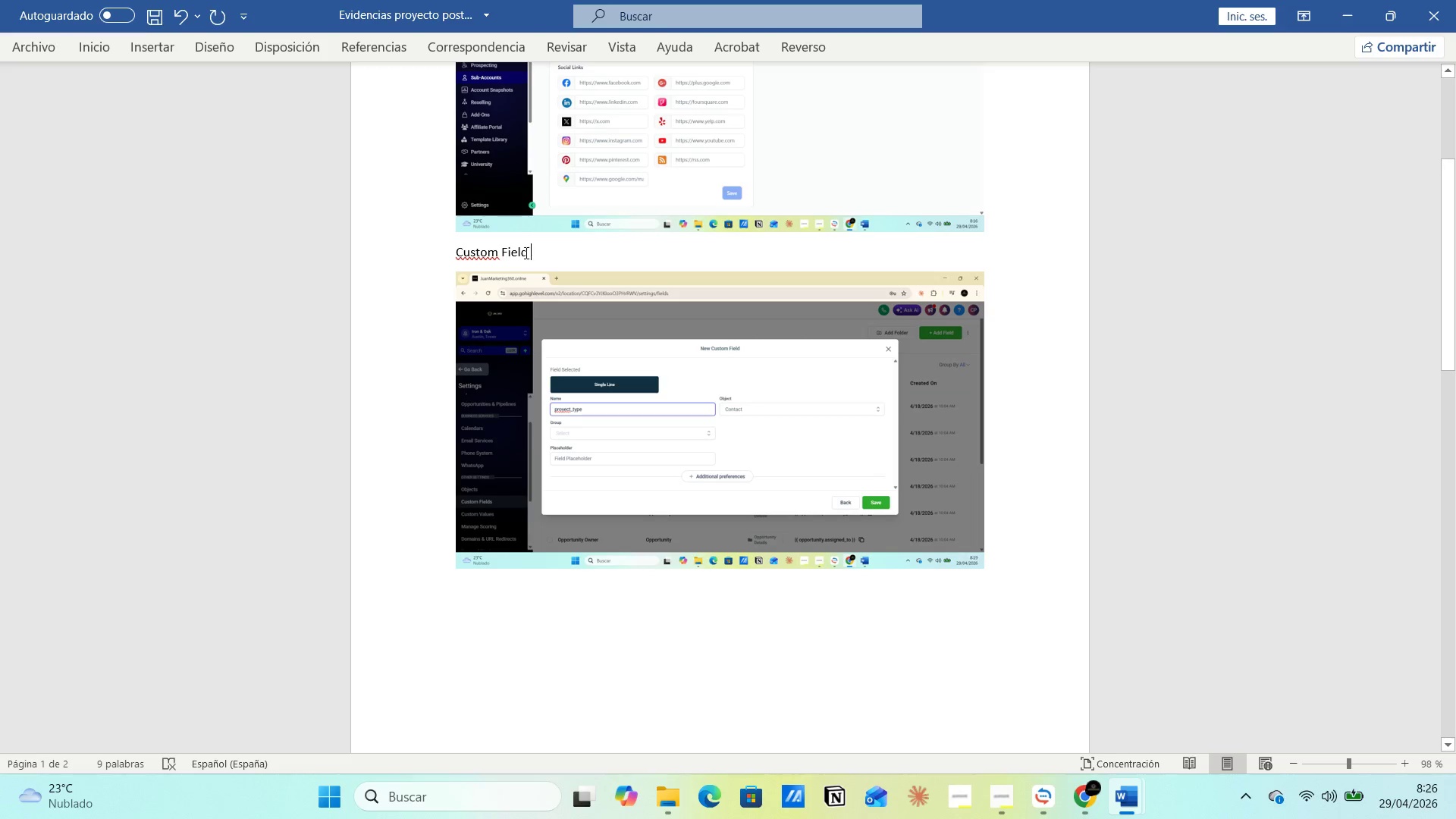 
left_click([525, 253])
 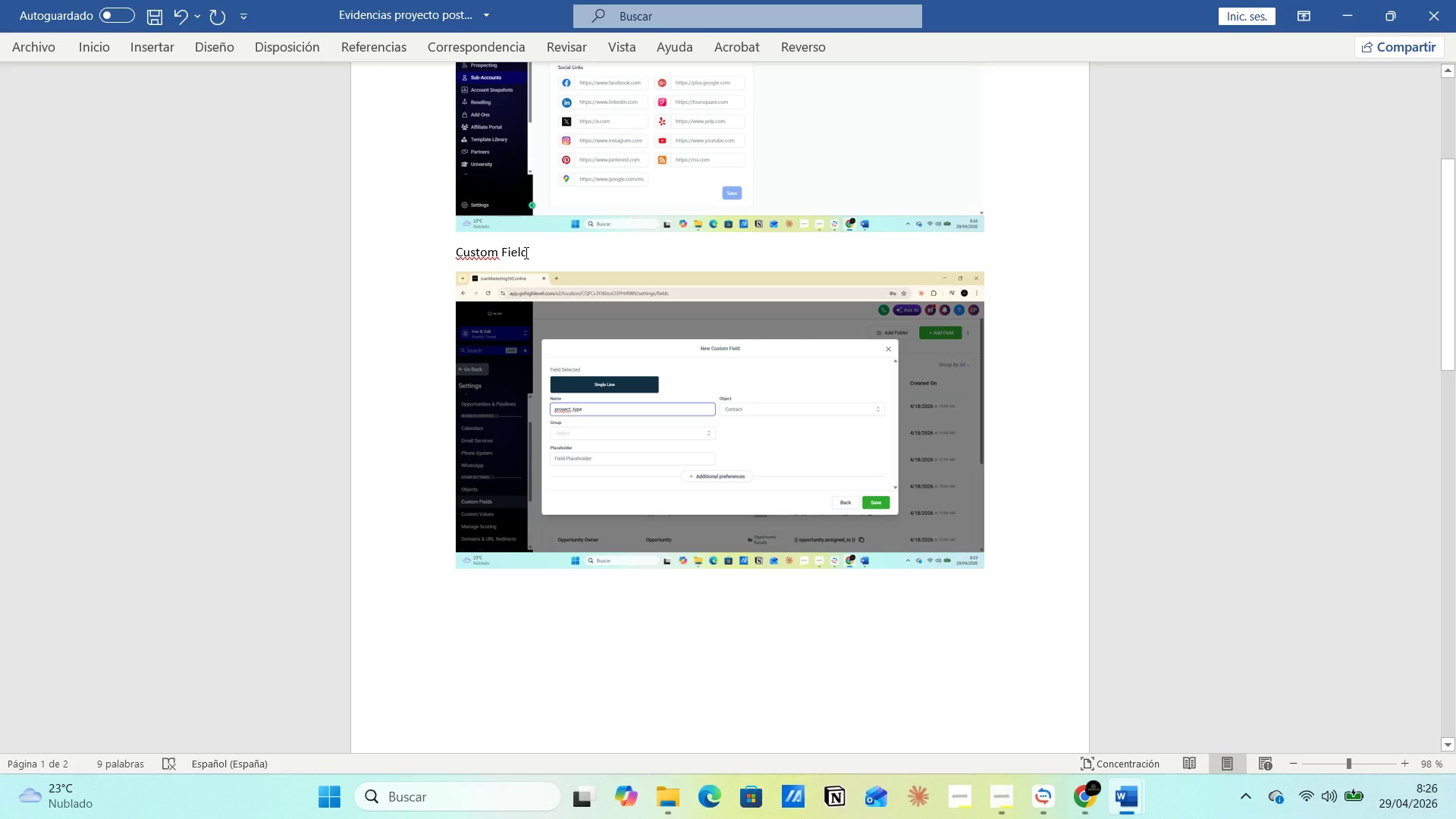 
key(S)
 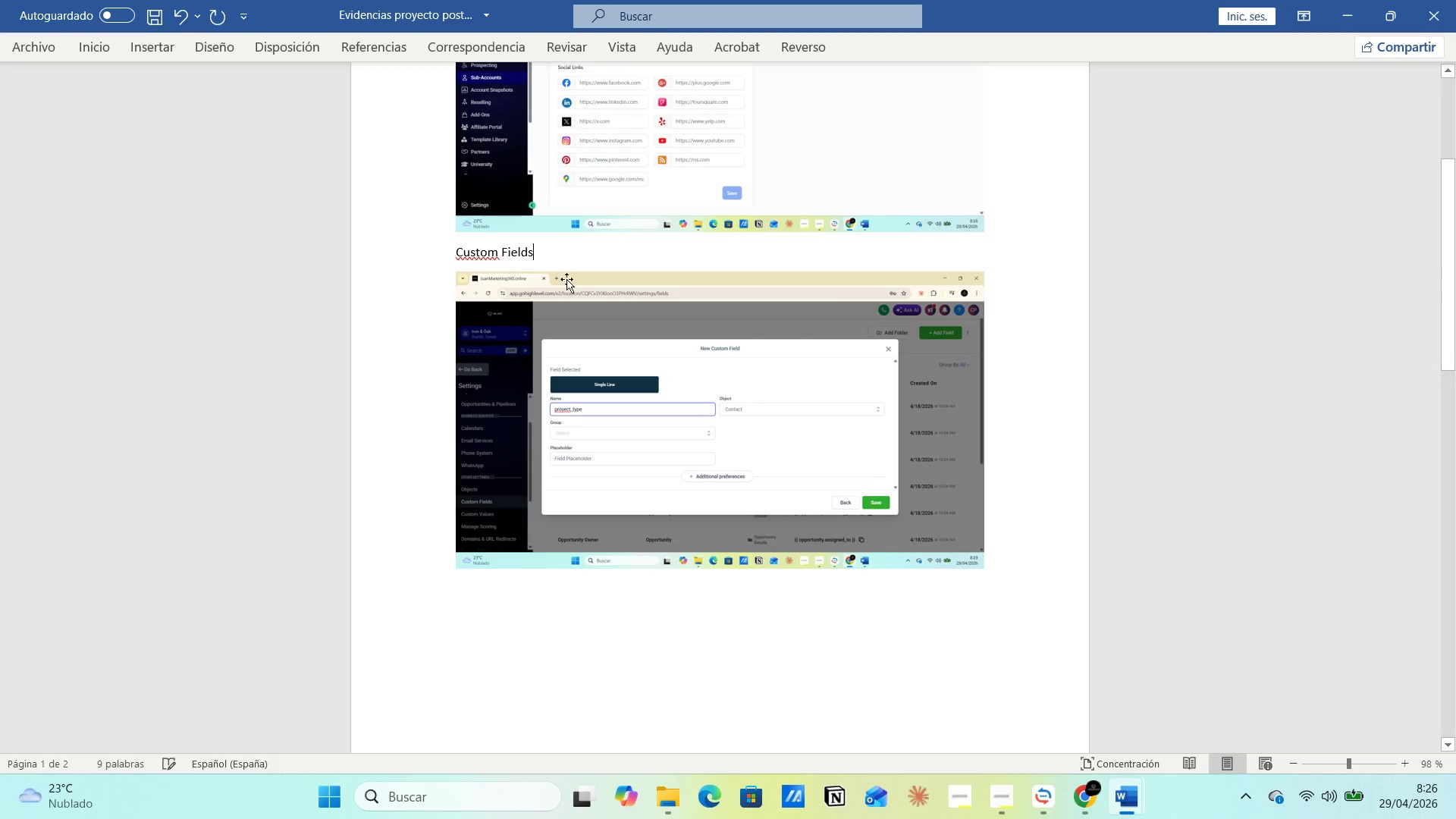 
scroll: coordinate [600, 346], scroll_direction: down, amount: 28.0
 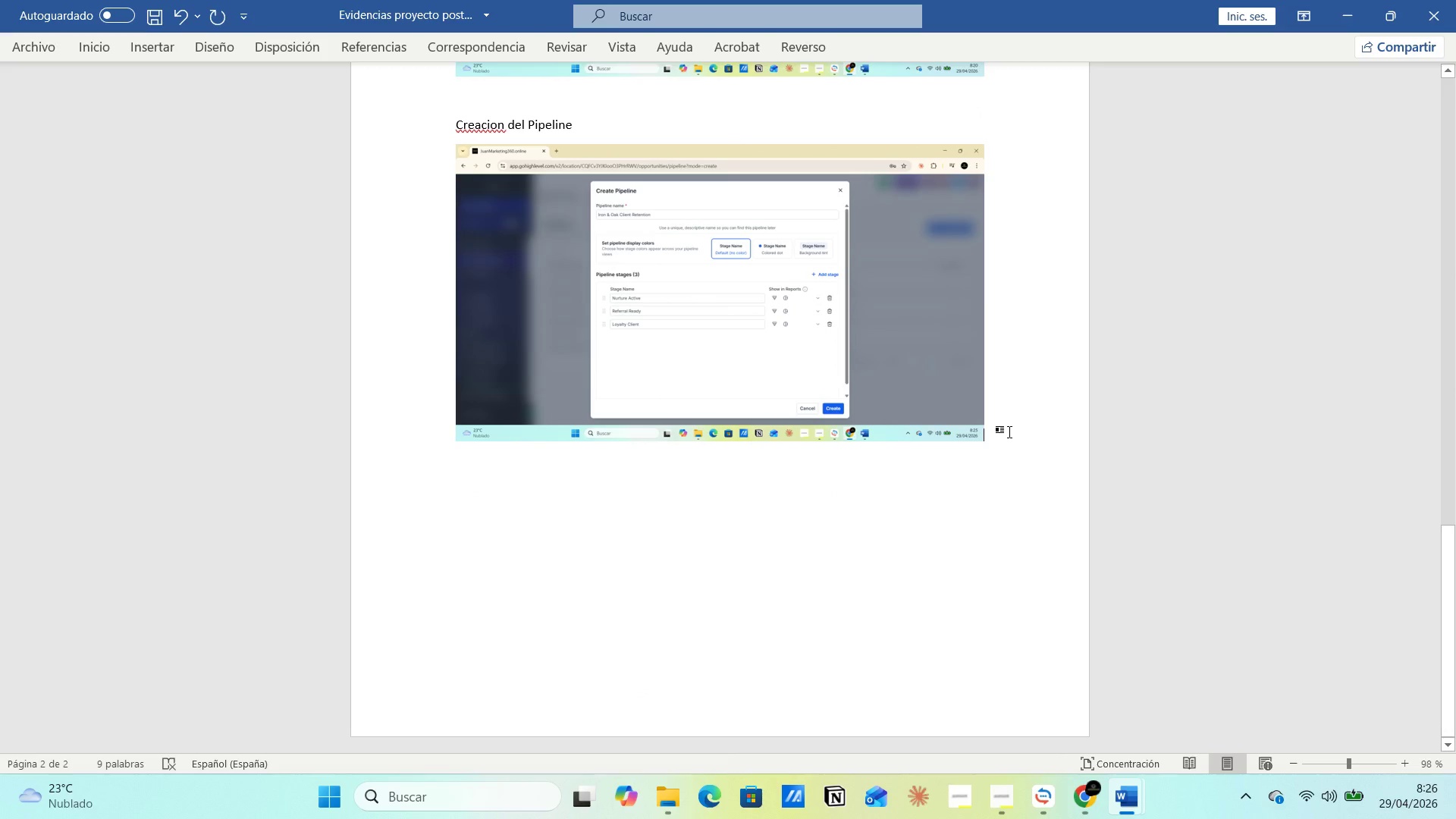 
key(Enter)
 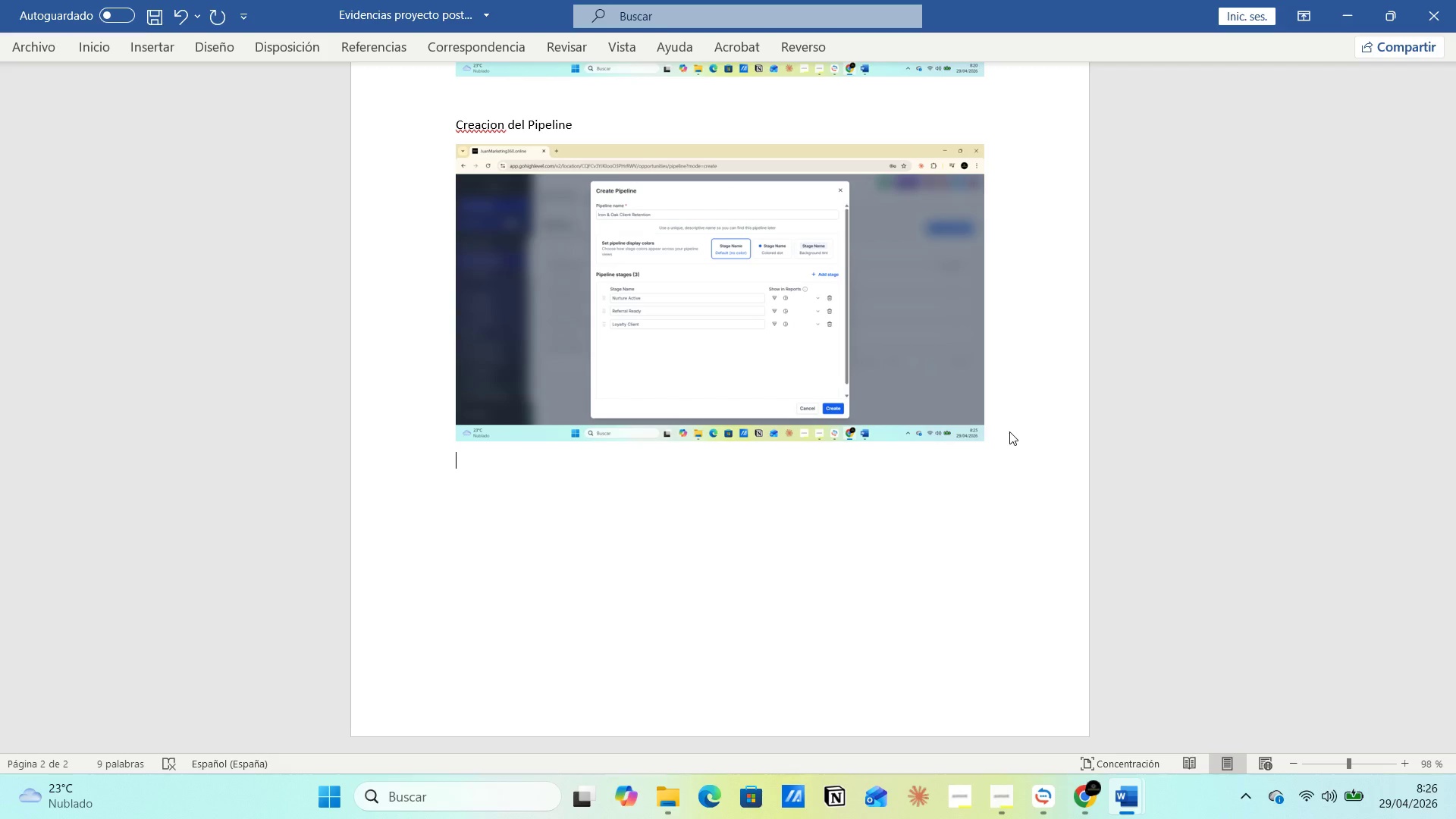 
key(Alt+AltLeft)
 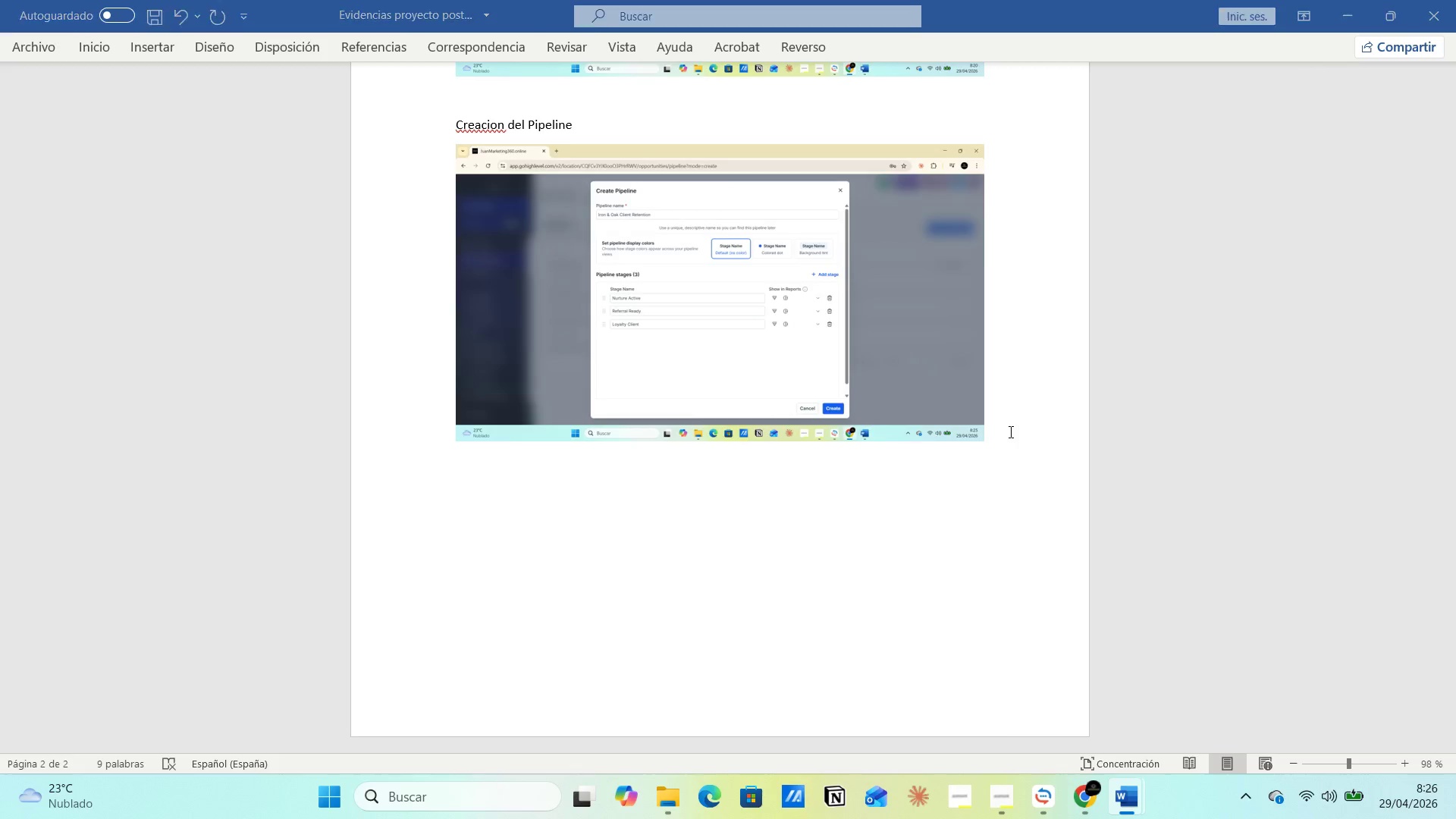 
key(Alt+Tab)
 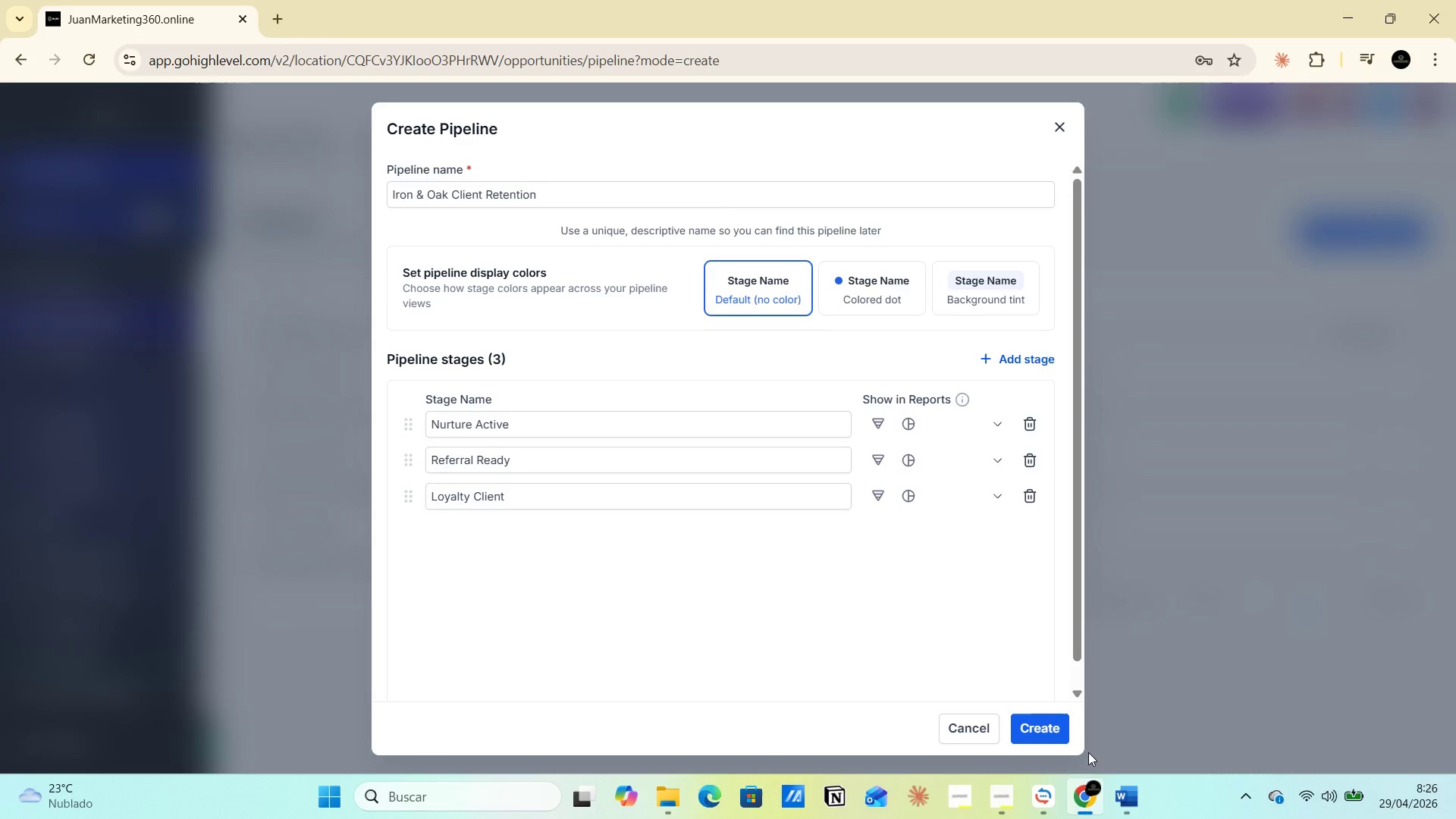 
left_click([1041, 736])
 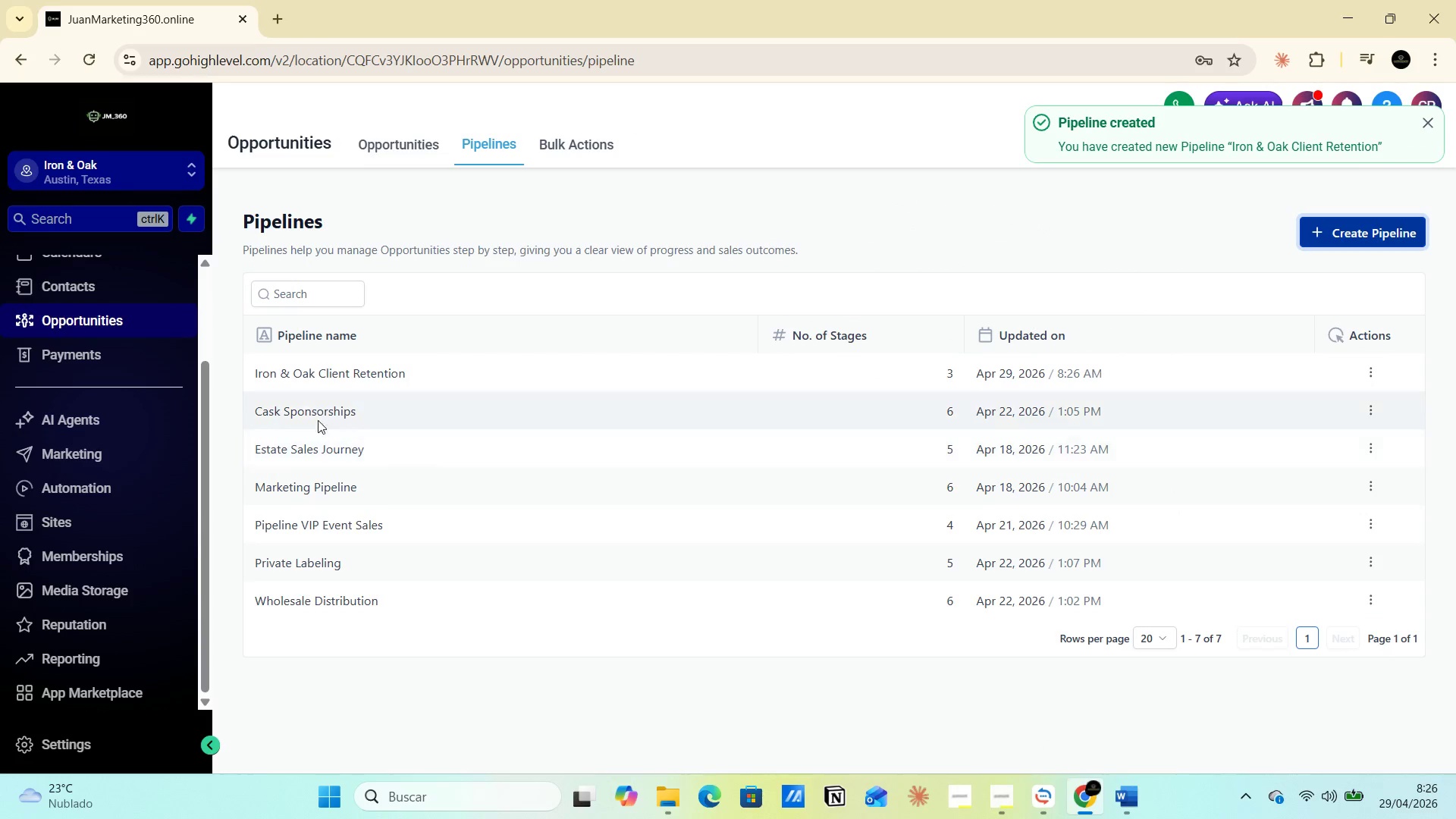 
left_click_drag(start_coordinate=[248, 370], to_coordinate=[469, 370])
 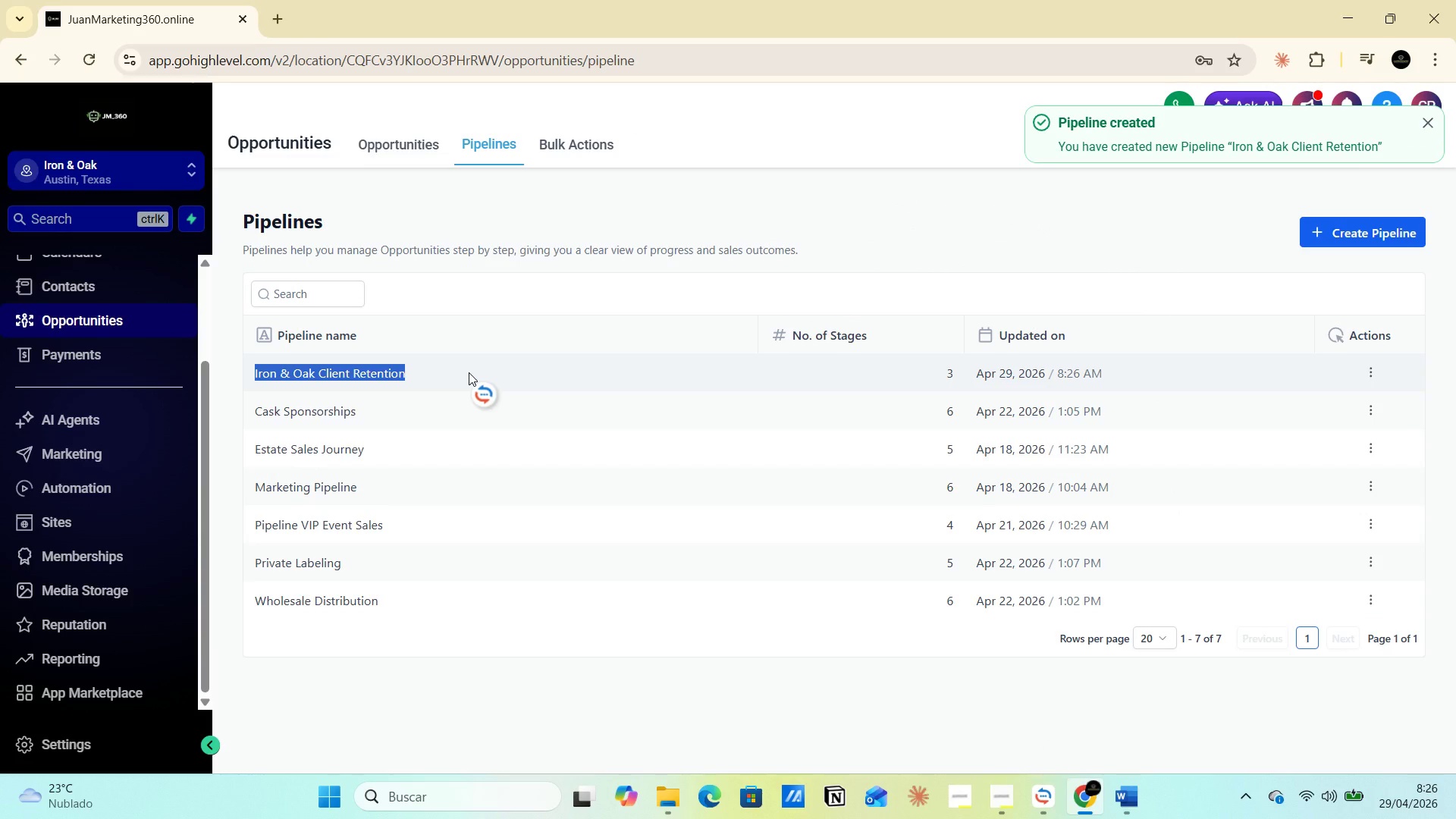 
key(PrintScreen)
 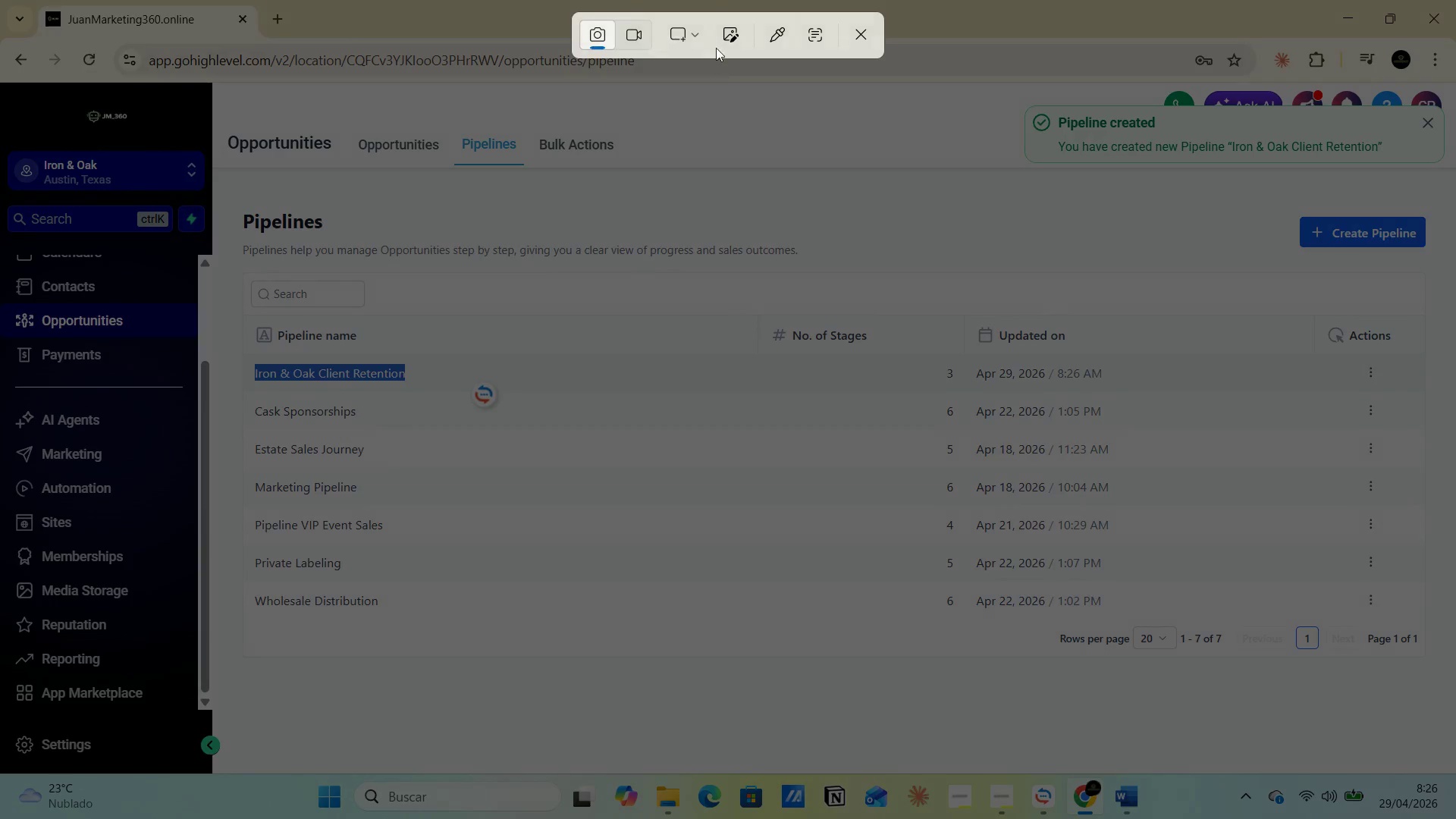 
left_click([699, 26])
 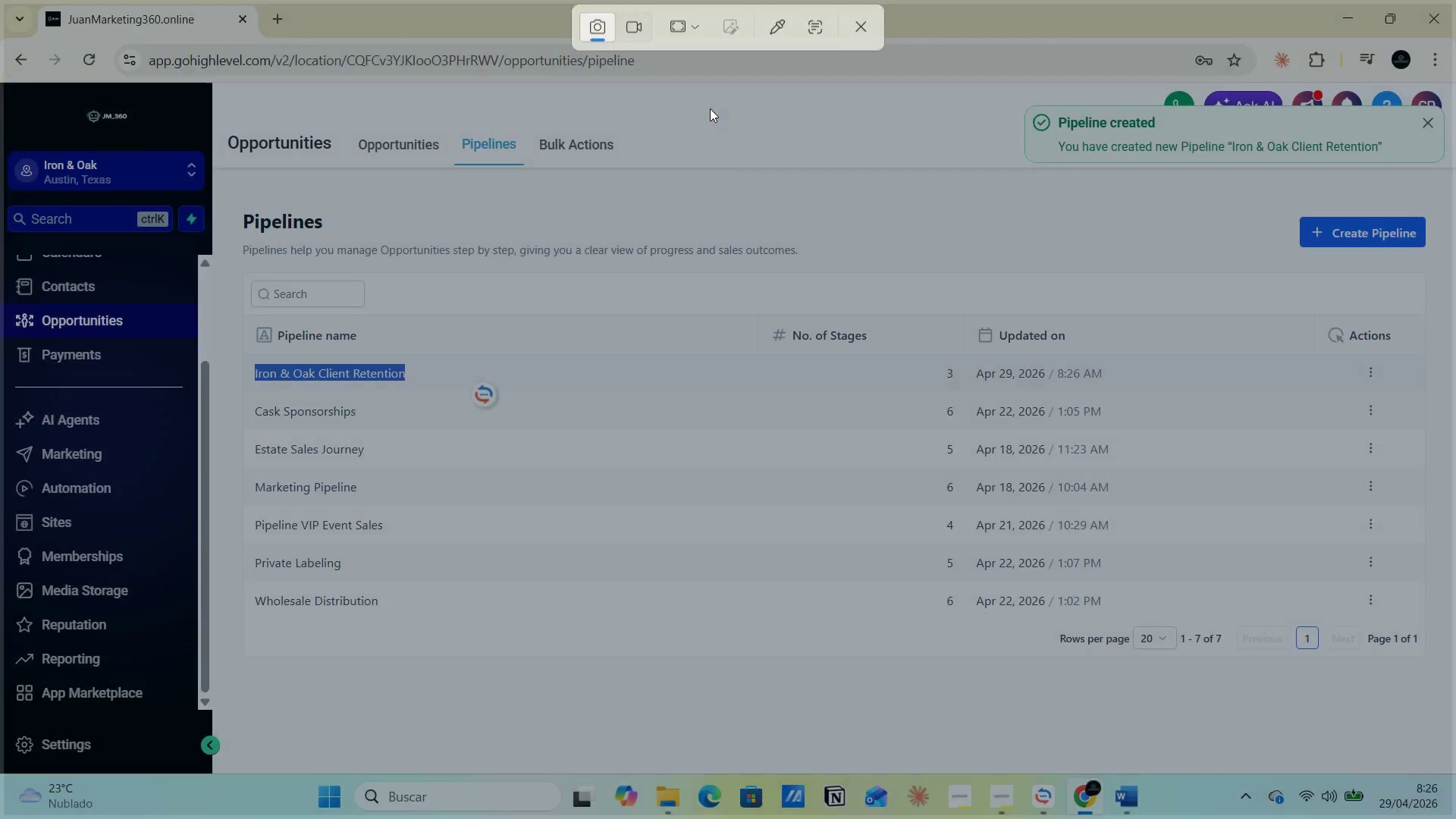 
key(Alt+AltLeft)
 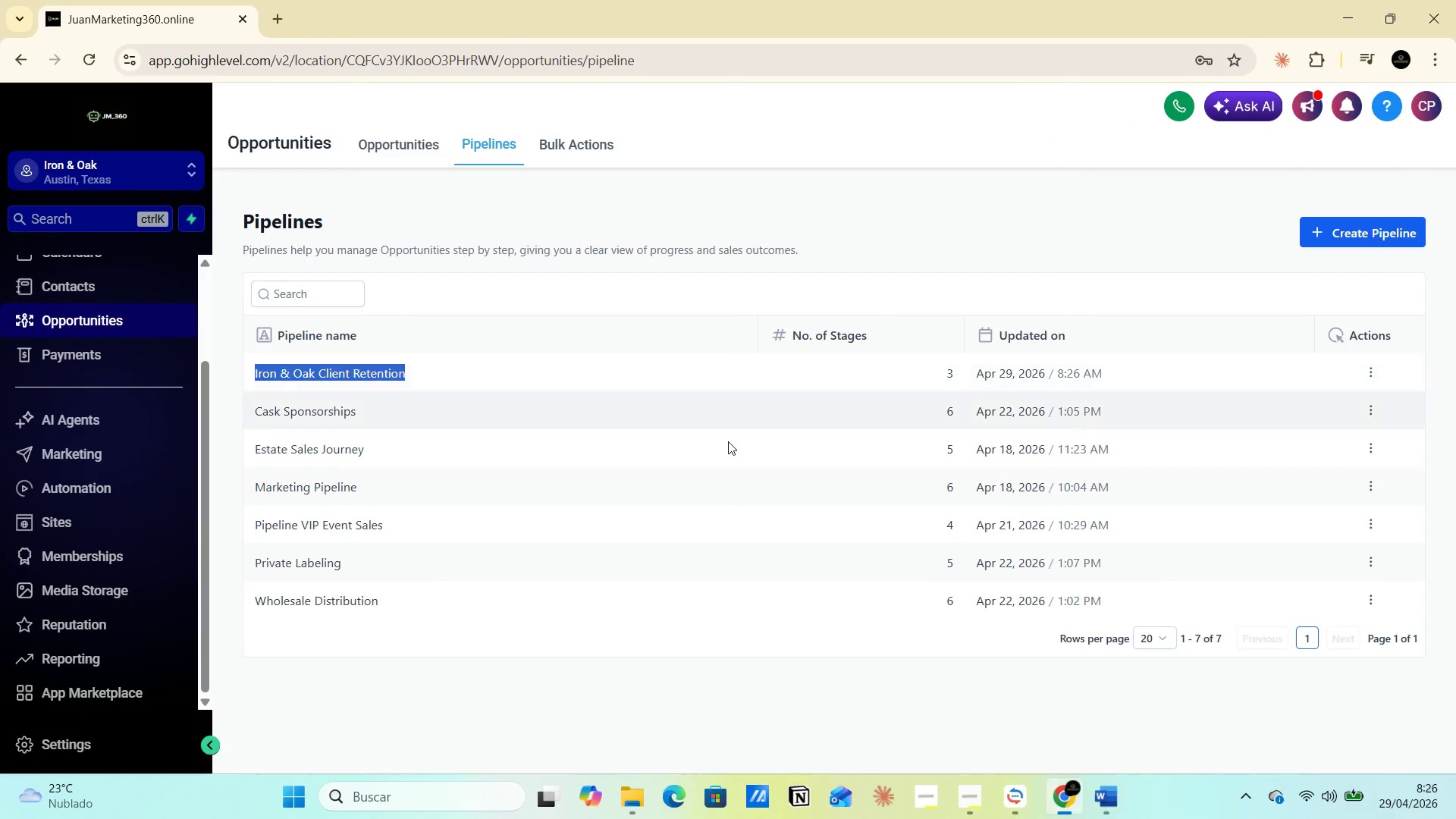 
key(Alt+Tab)
 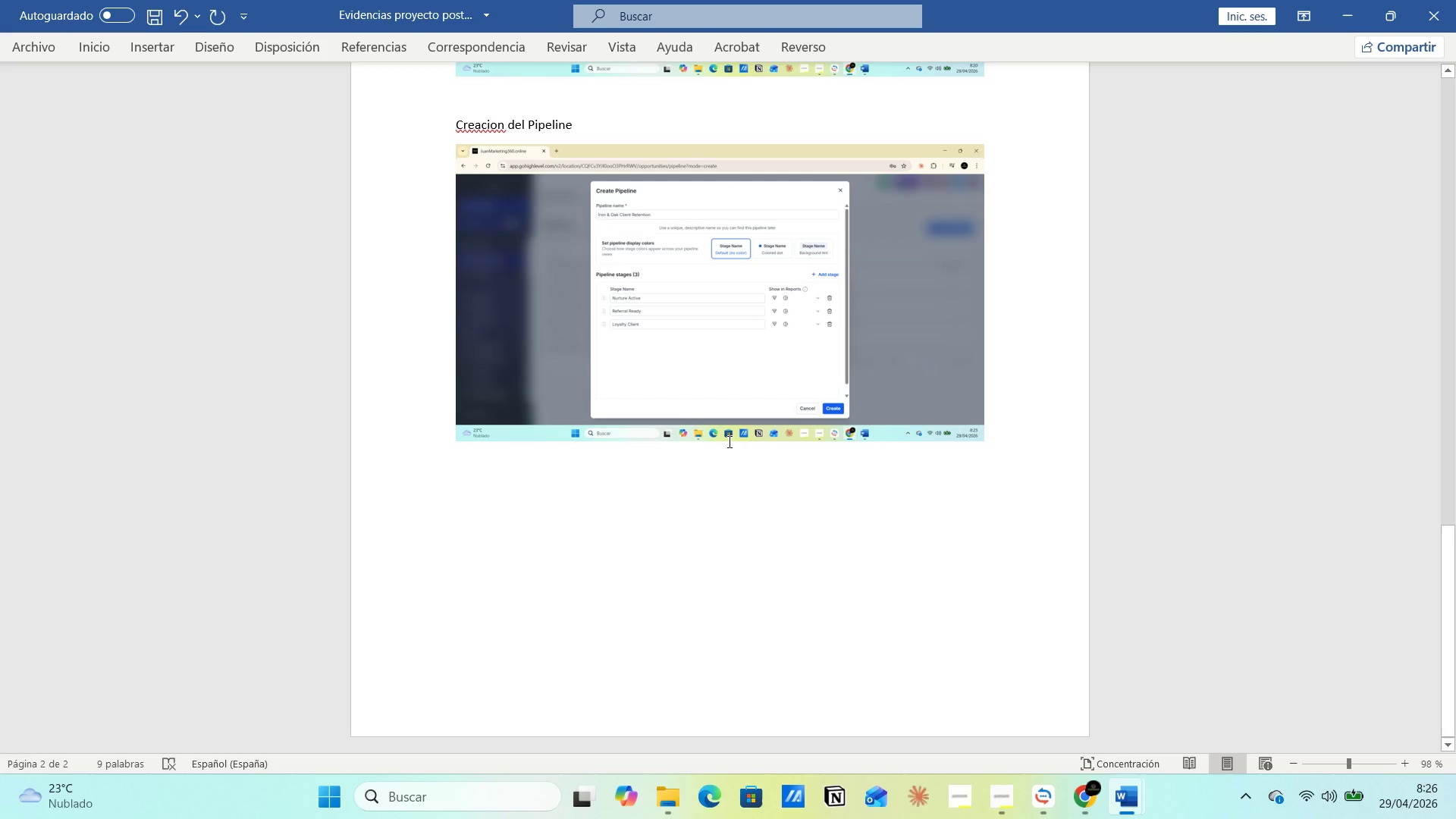 
key(Control+V)
 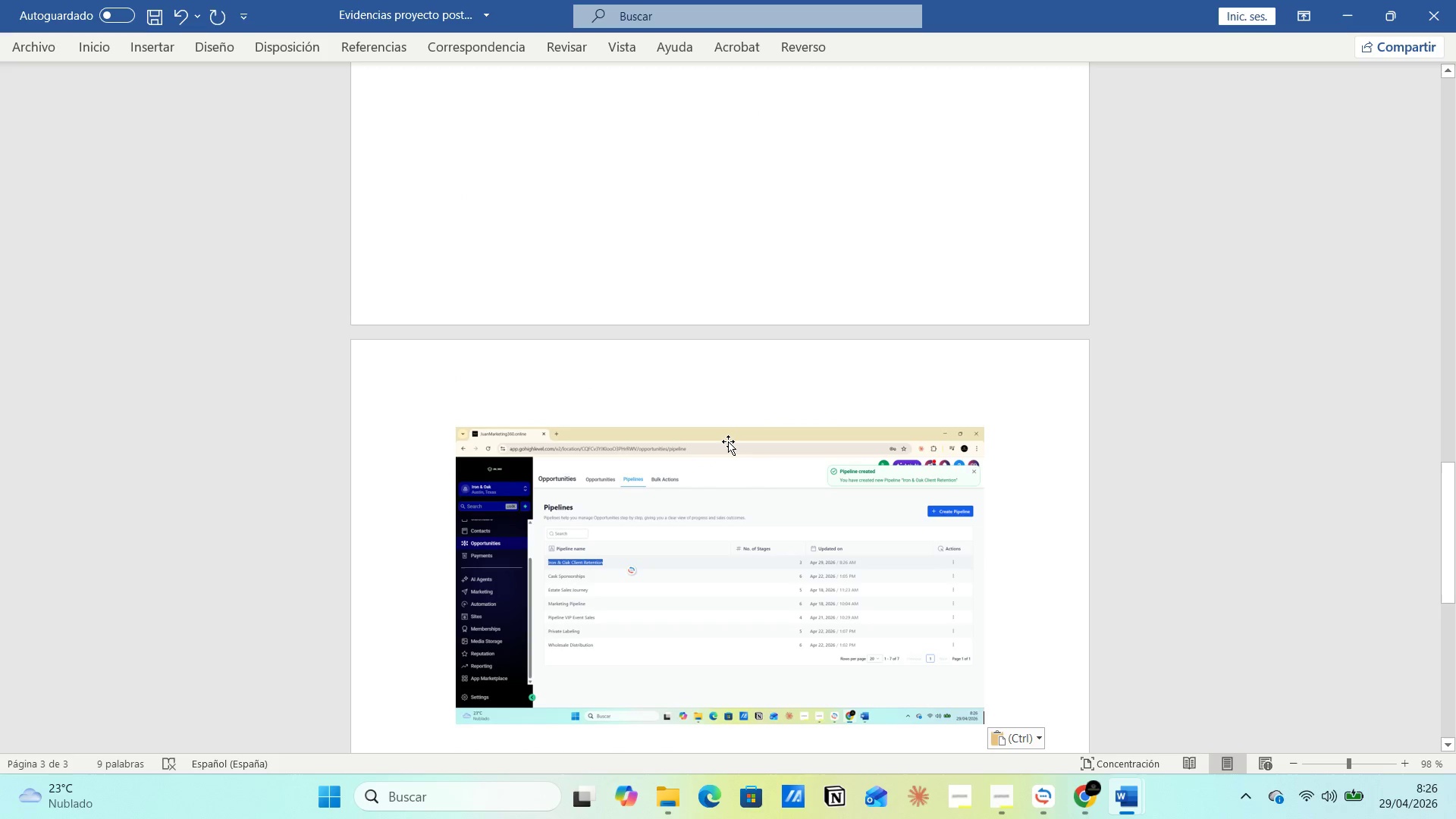 
key(Enter)
 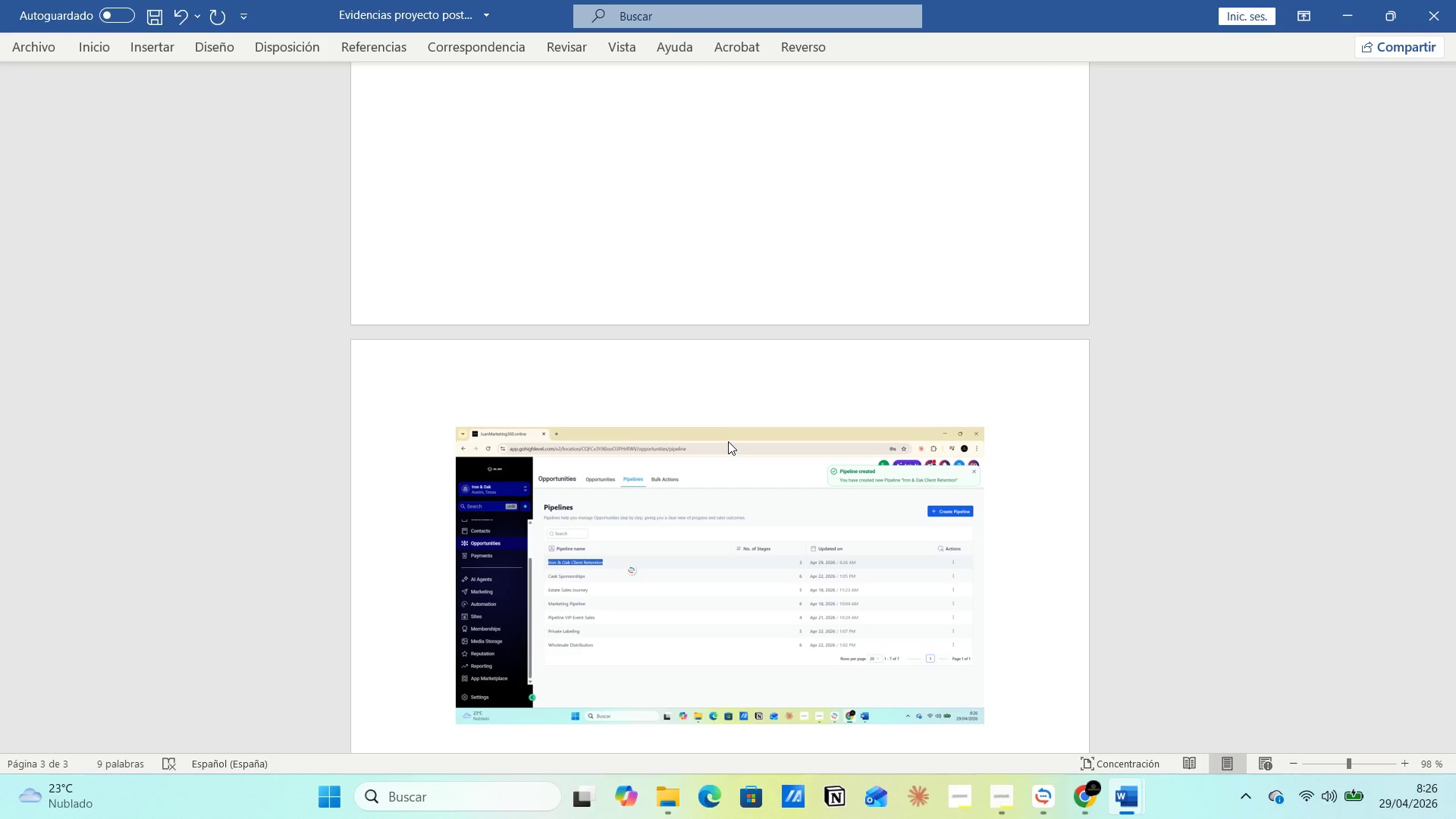 
wait(13.45)
 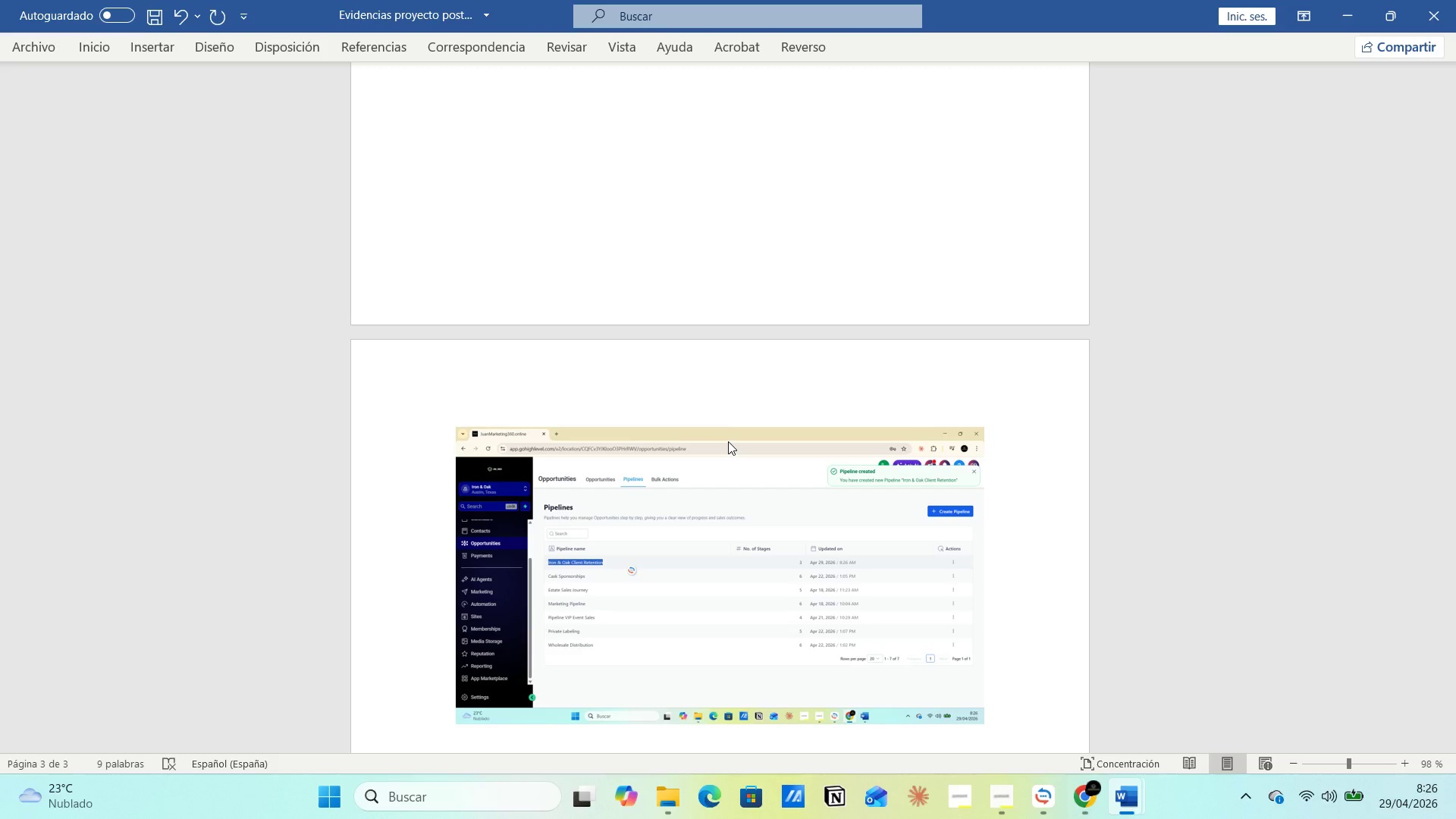 
key(Alt+AltLeft)
 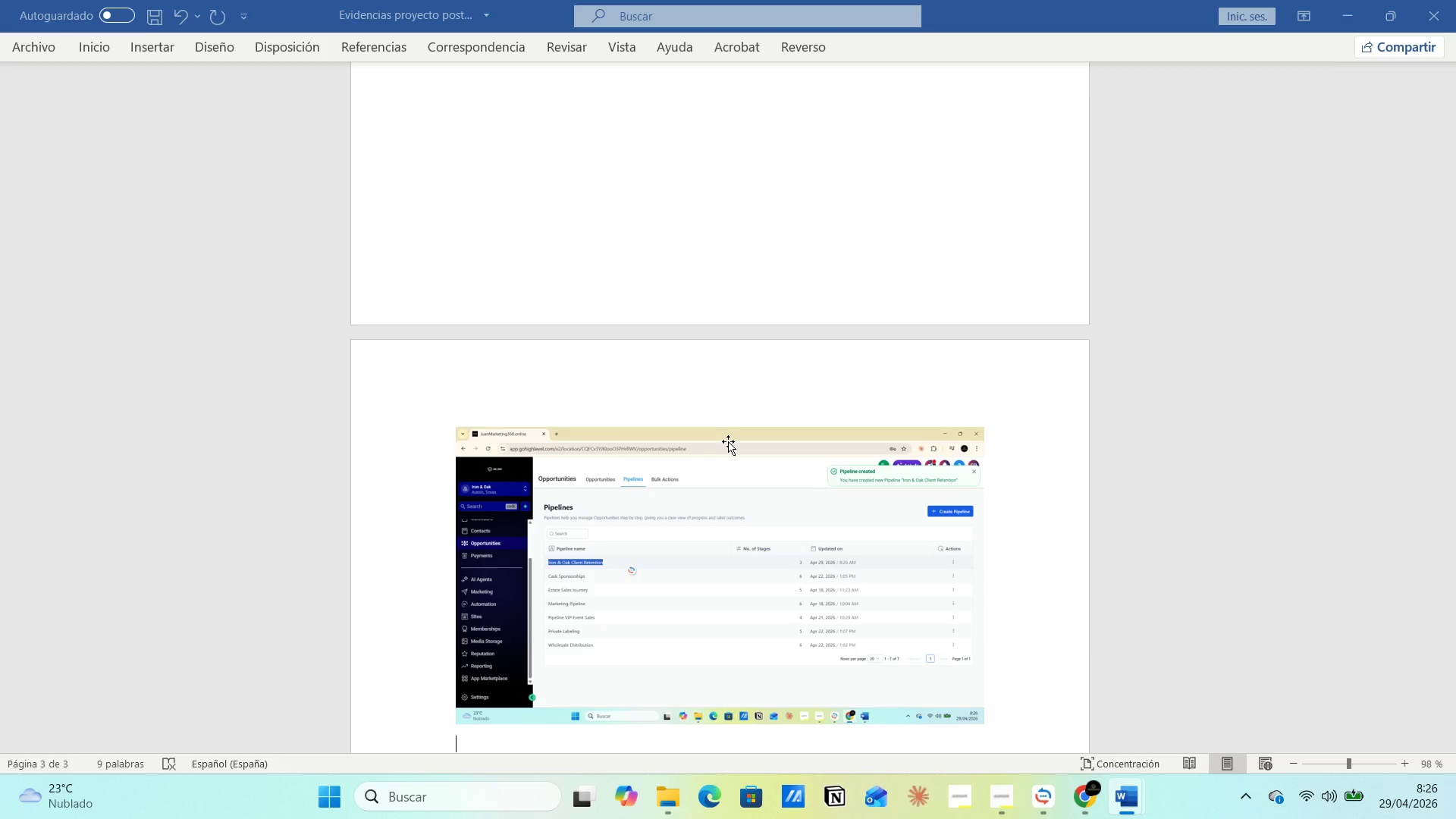 
key(Alt+Tab)
 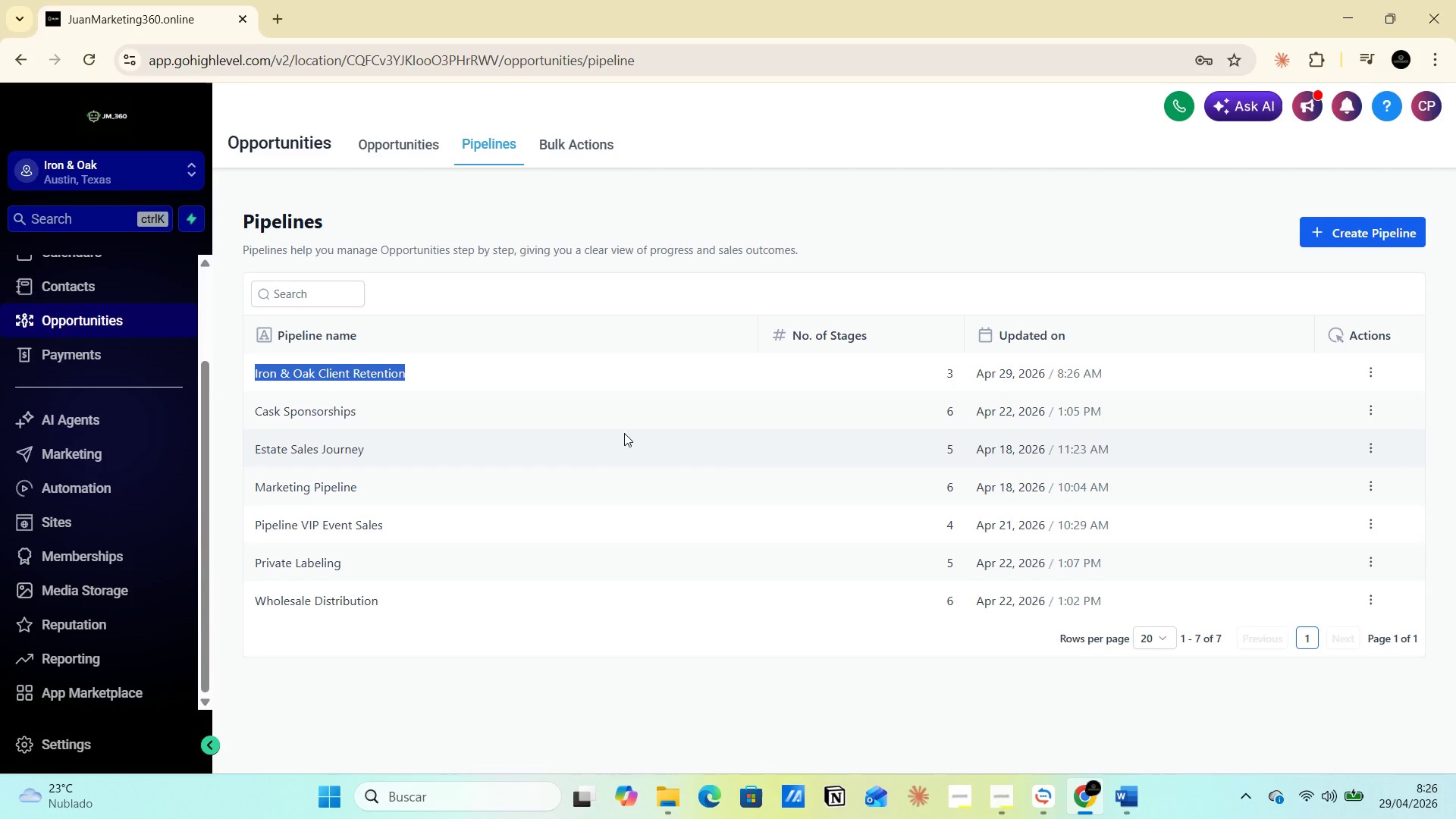 
key(Alt+AltLeft)
 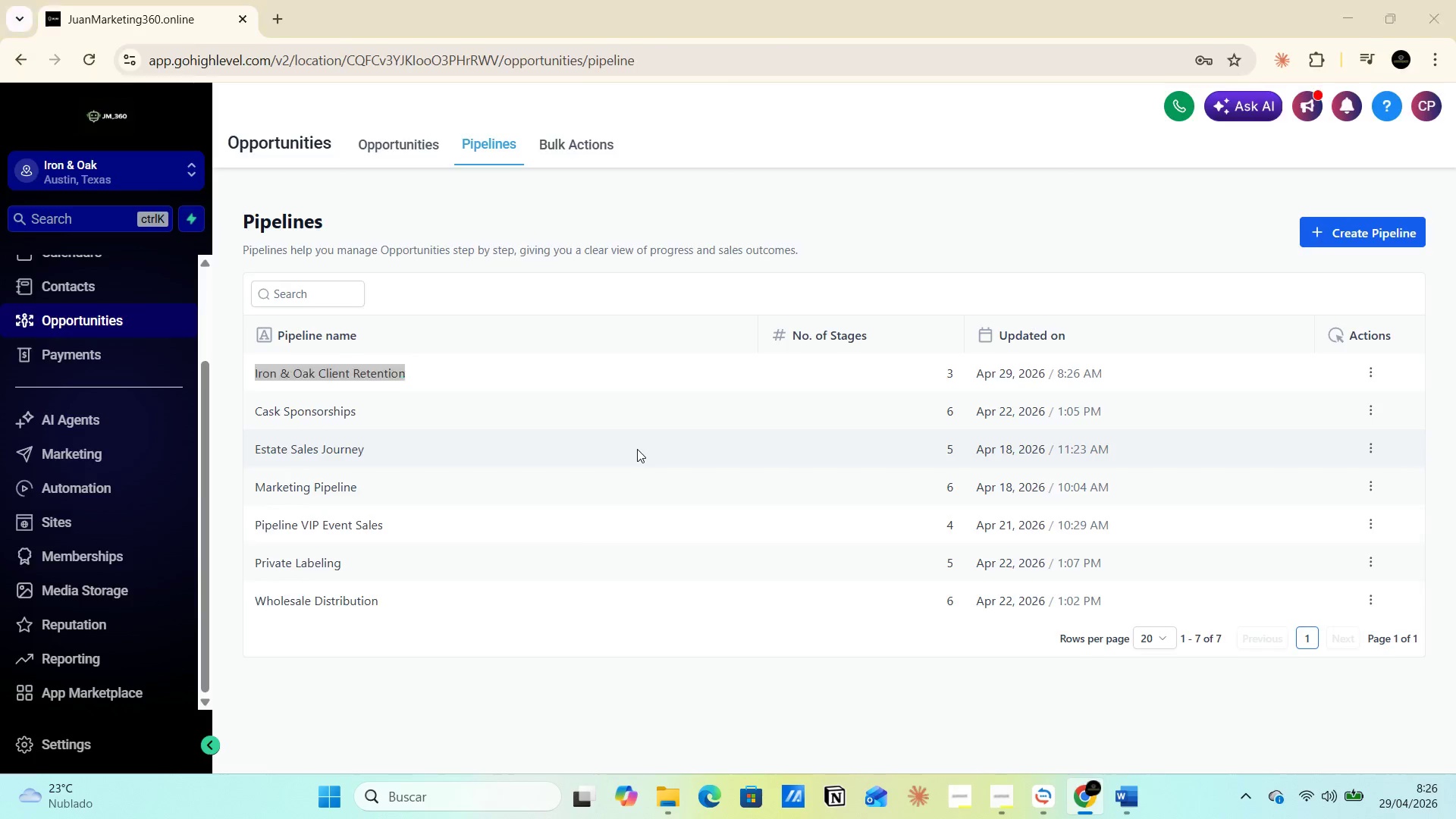 
key(Alt+Tab)
 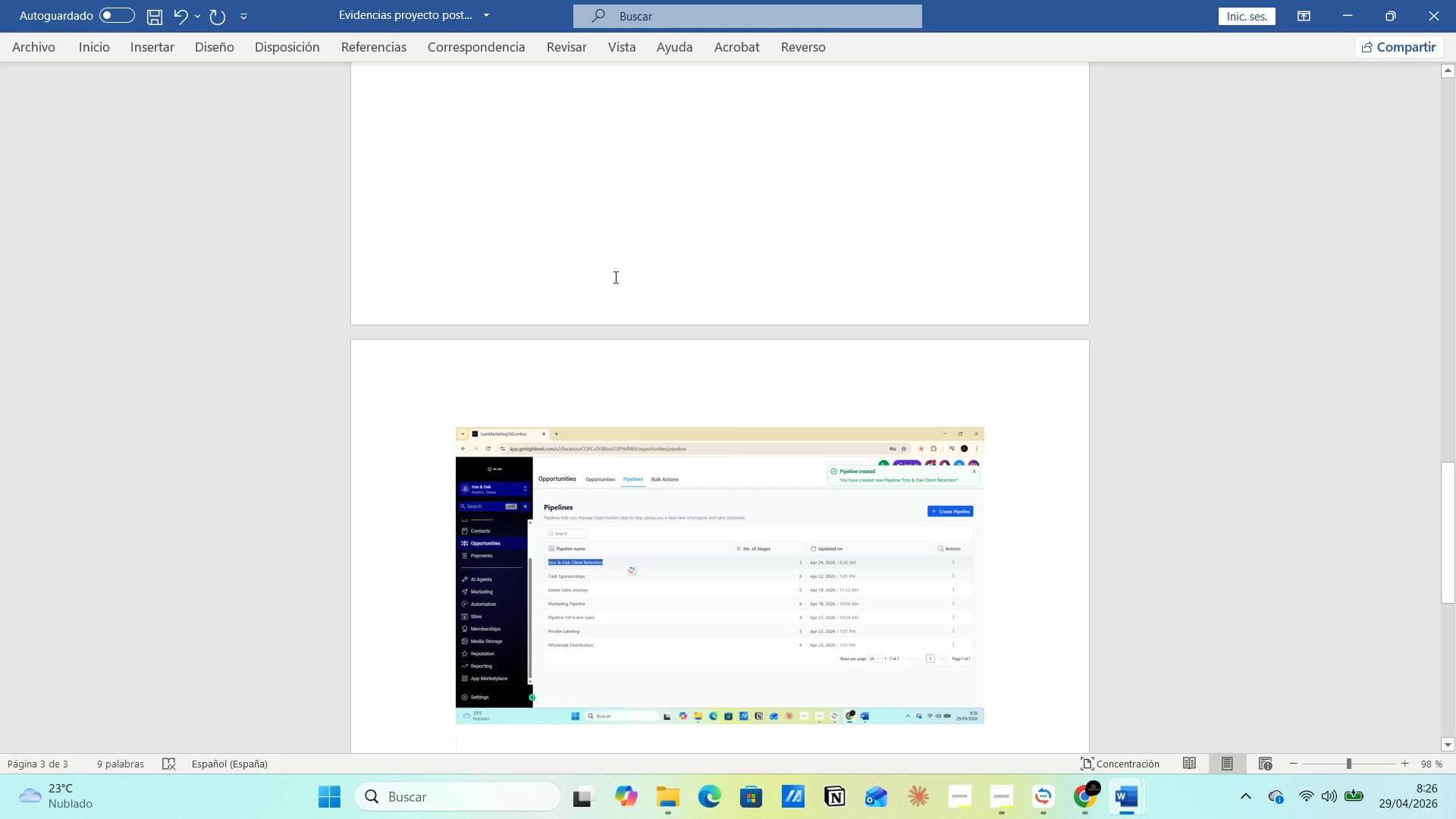 
scroll: coordinate [814, 399], scroll_direction: down, amount: 5.0
 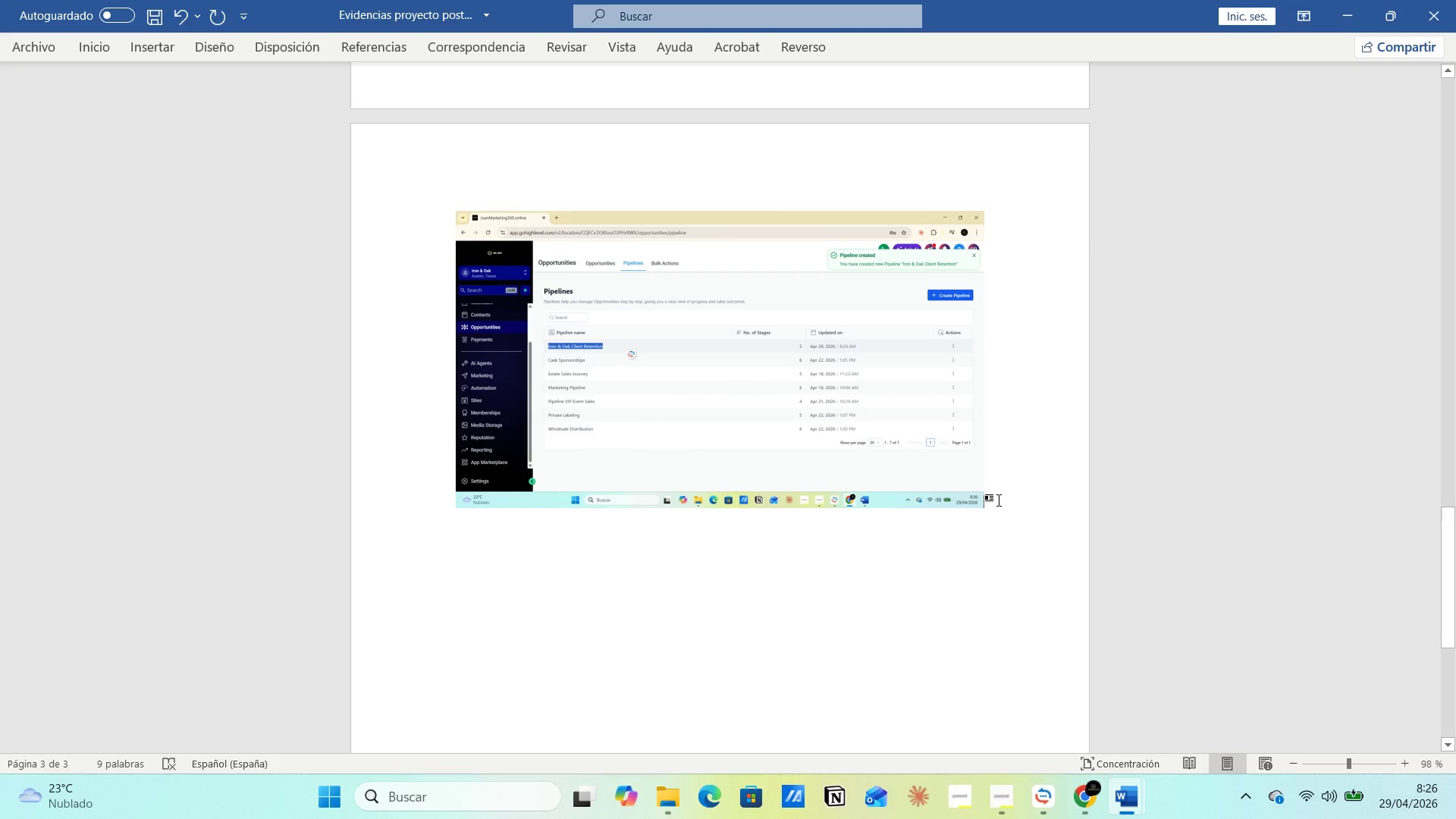 
key(Enter)
 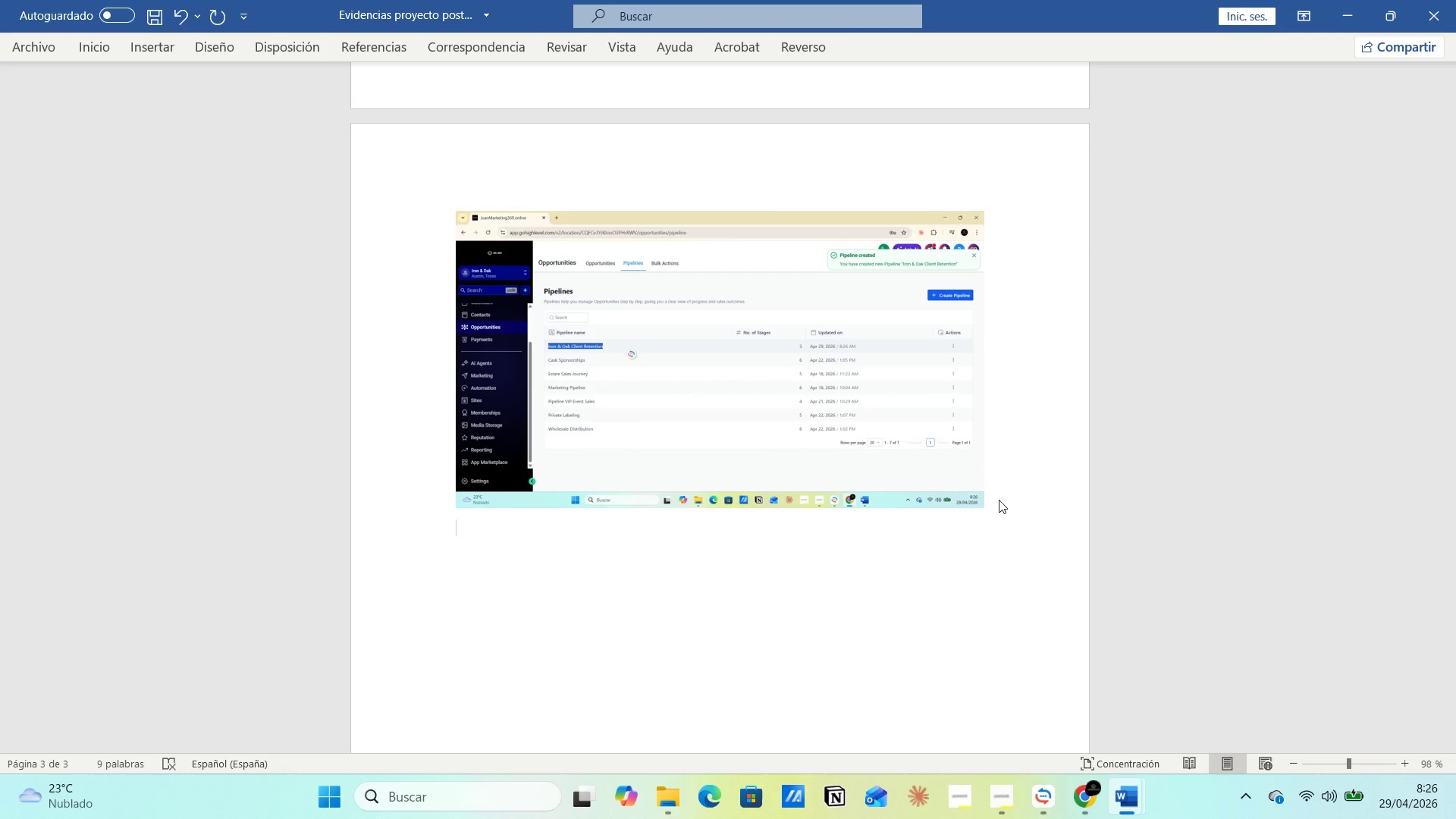 
key(Alt+AltLeft)
 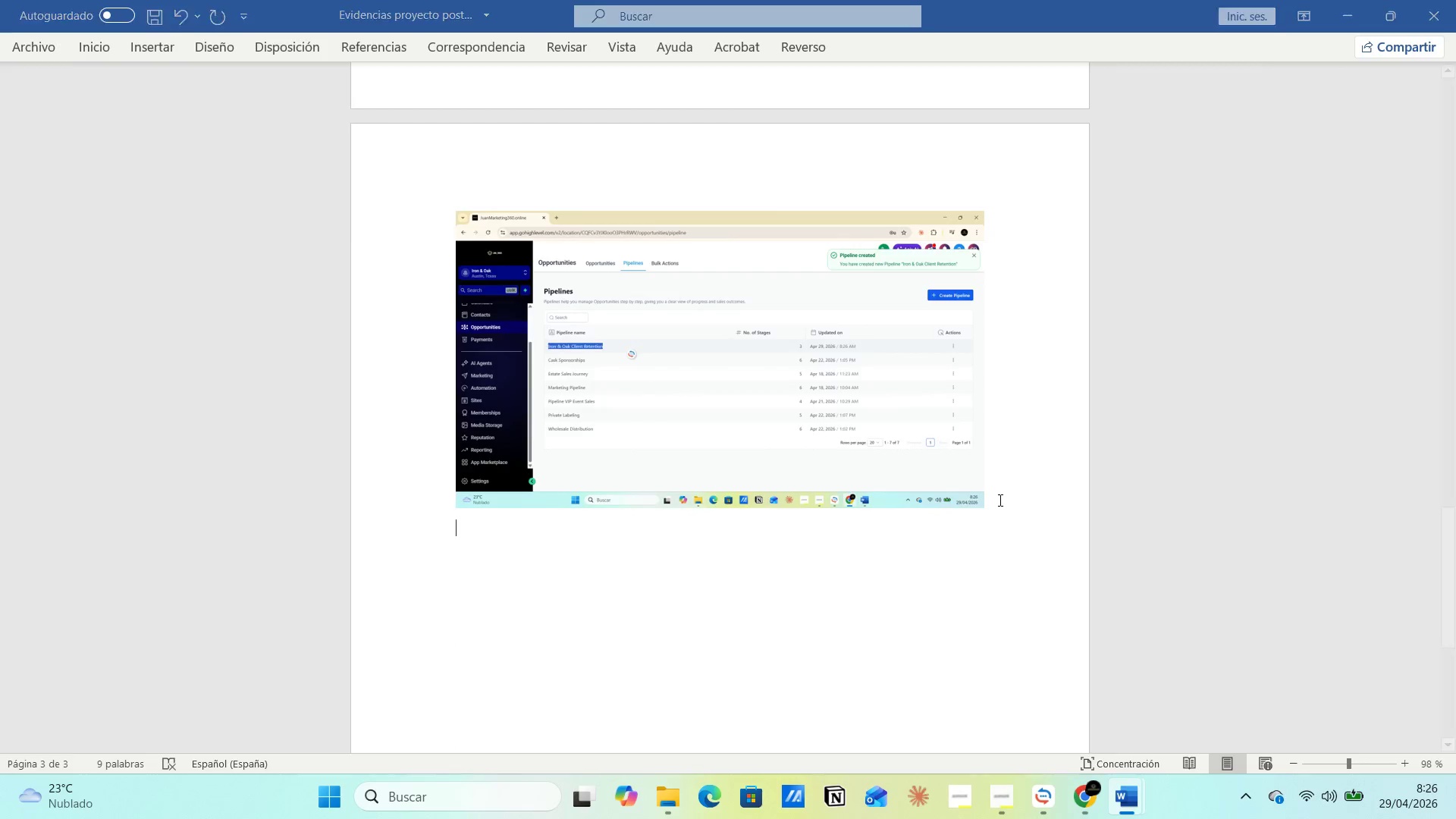 
key(Alt+Tab)
 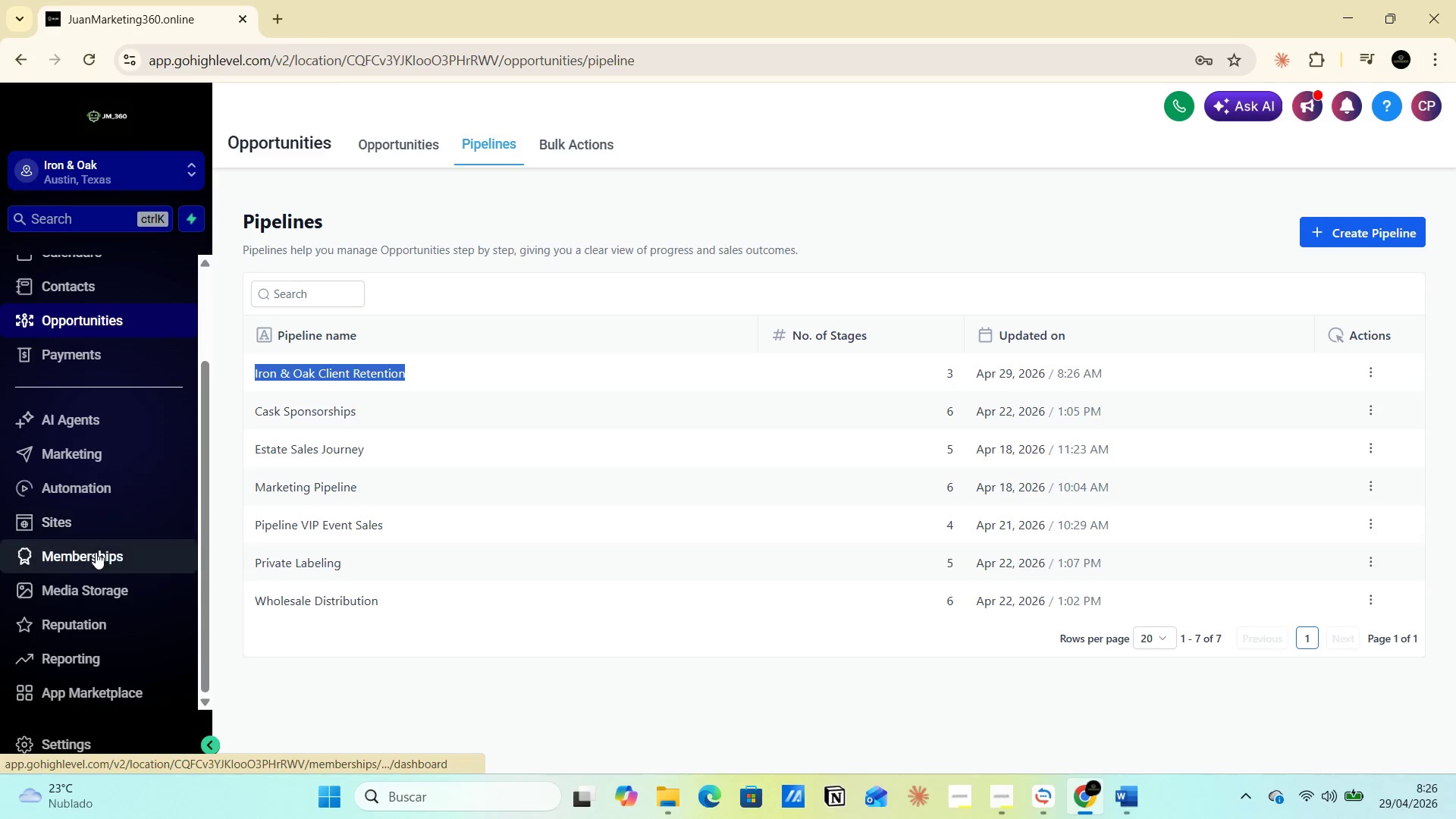 
left_click([80, 460])
 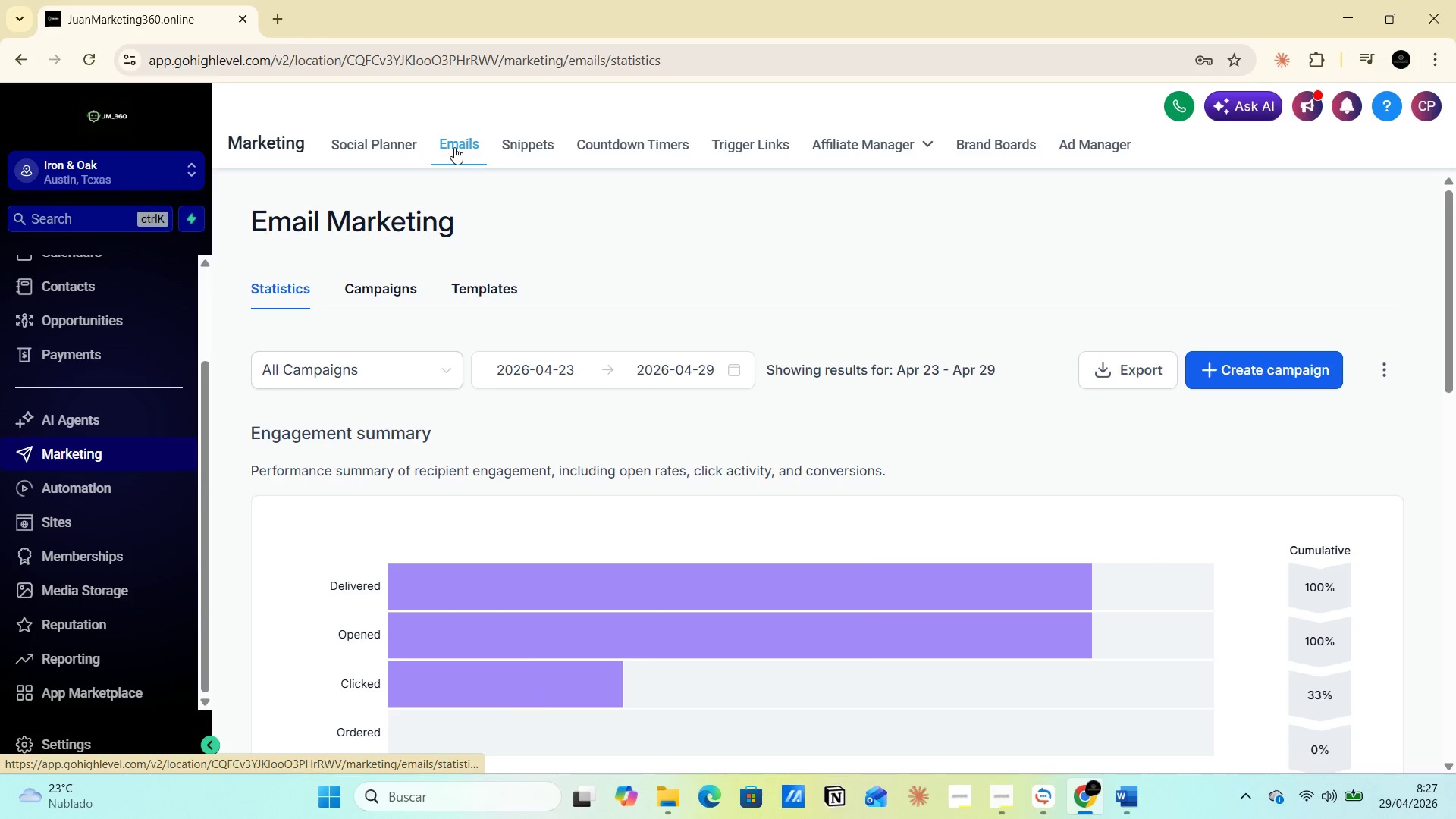 
wait(14.61)
 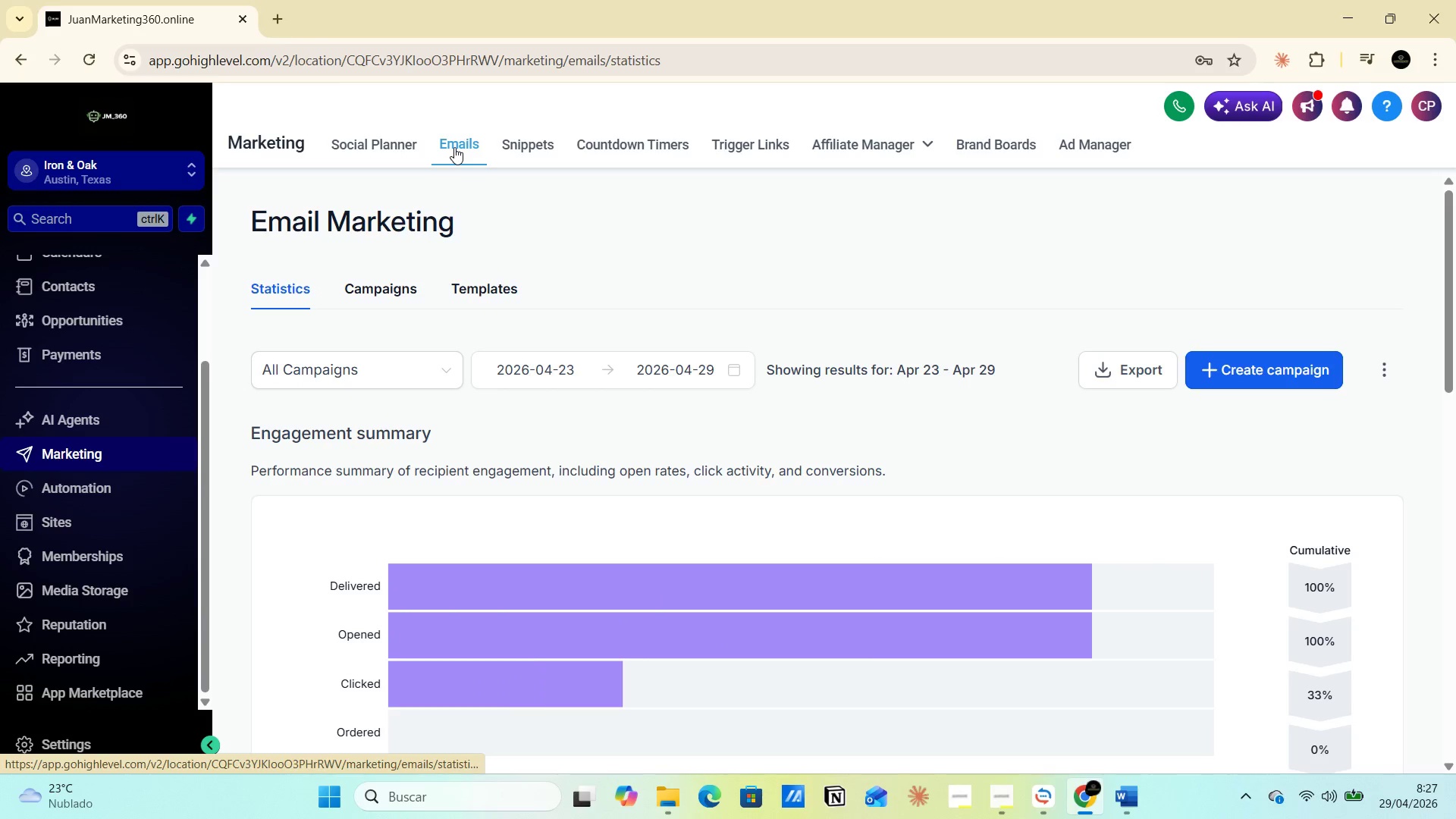 
left_click([494, 298])
 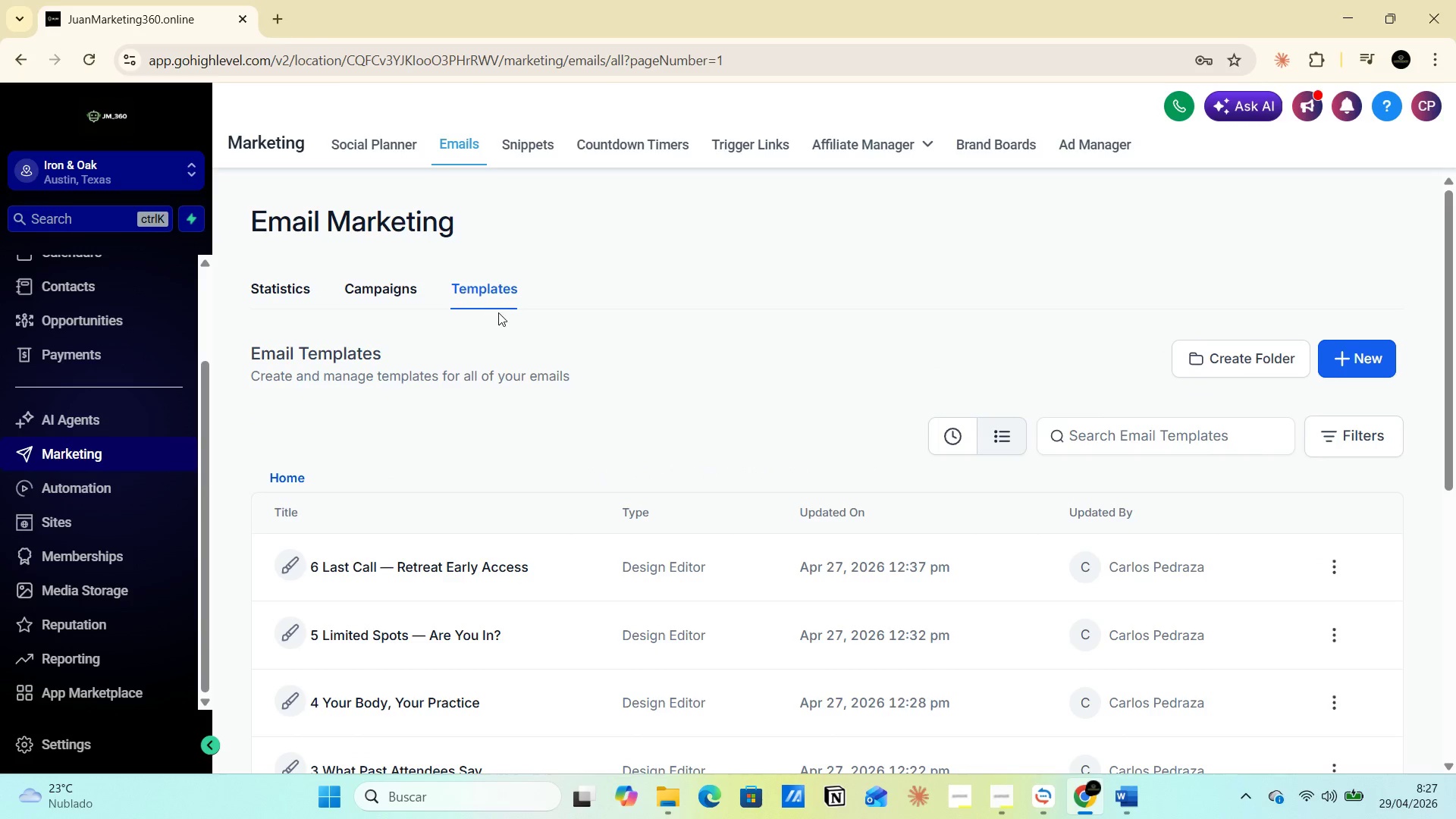 
scroll: coordinate [498, 312], scroll_direction: down, amount: 2.0
 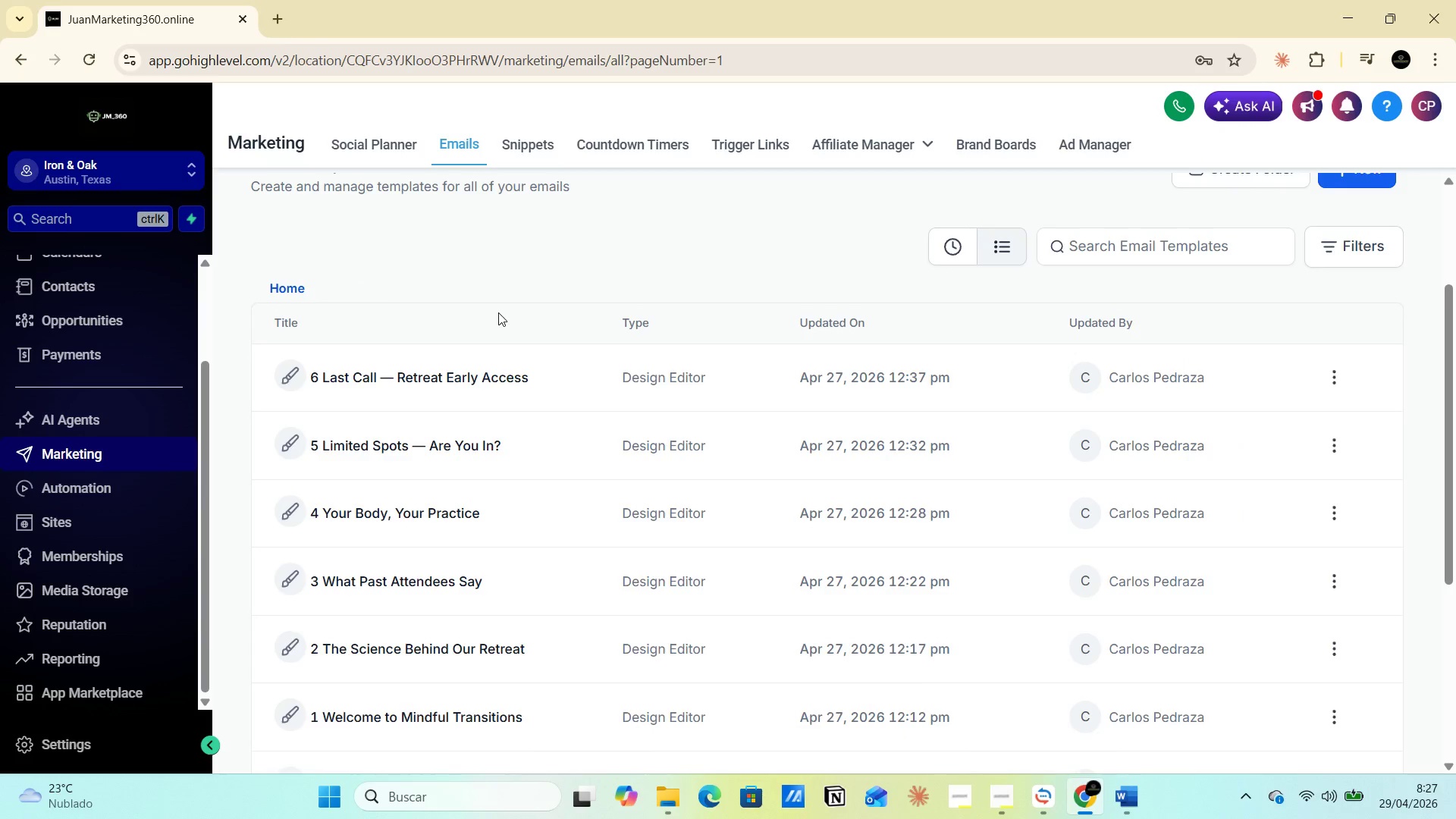 
scroll: coordinate [498, 312], scroll_direction: up, amount: 1.0
 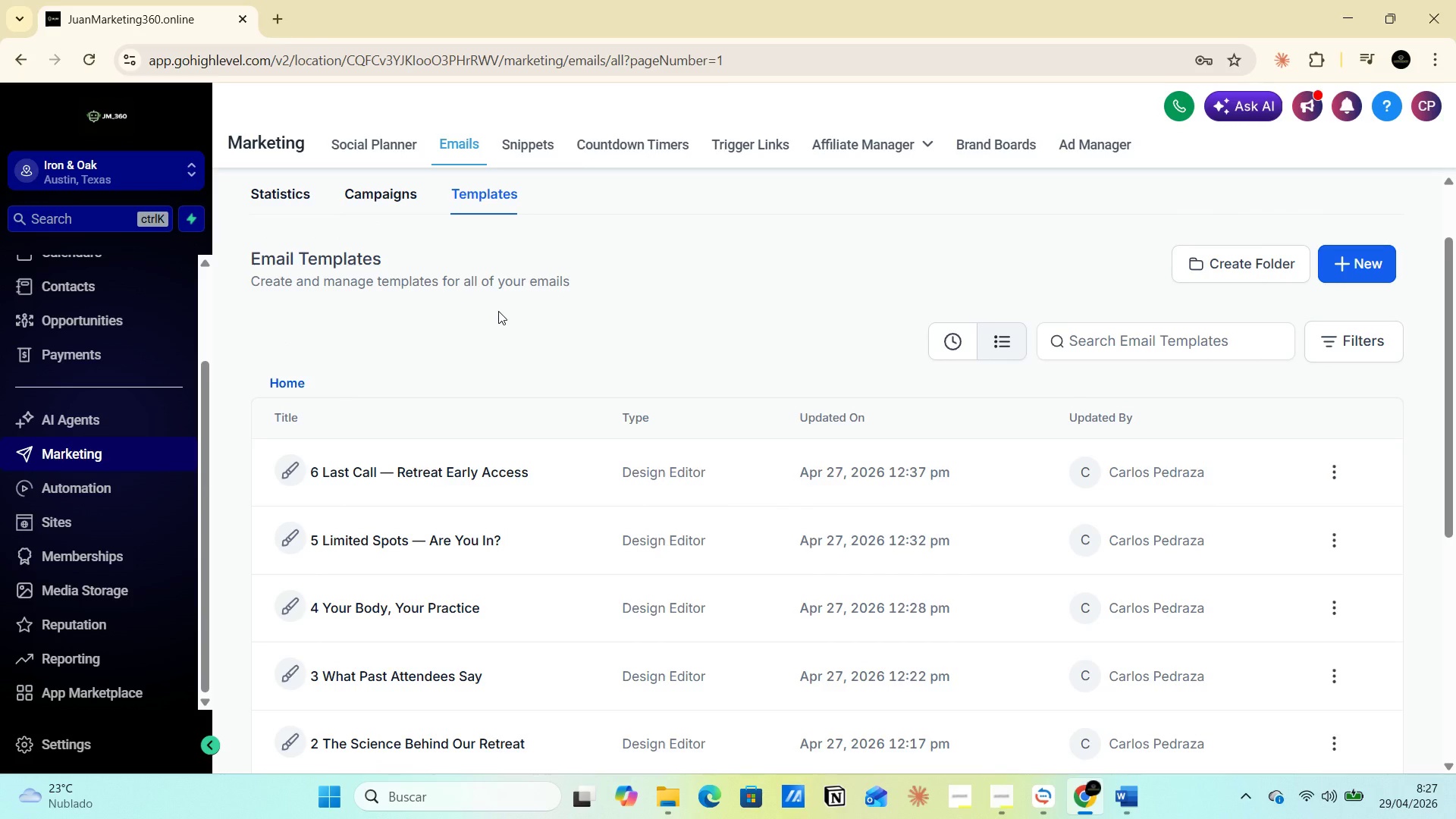 
scroll: coordinate [520, 348], scroll_direction: down, amount: 5.0
 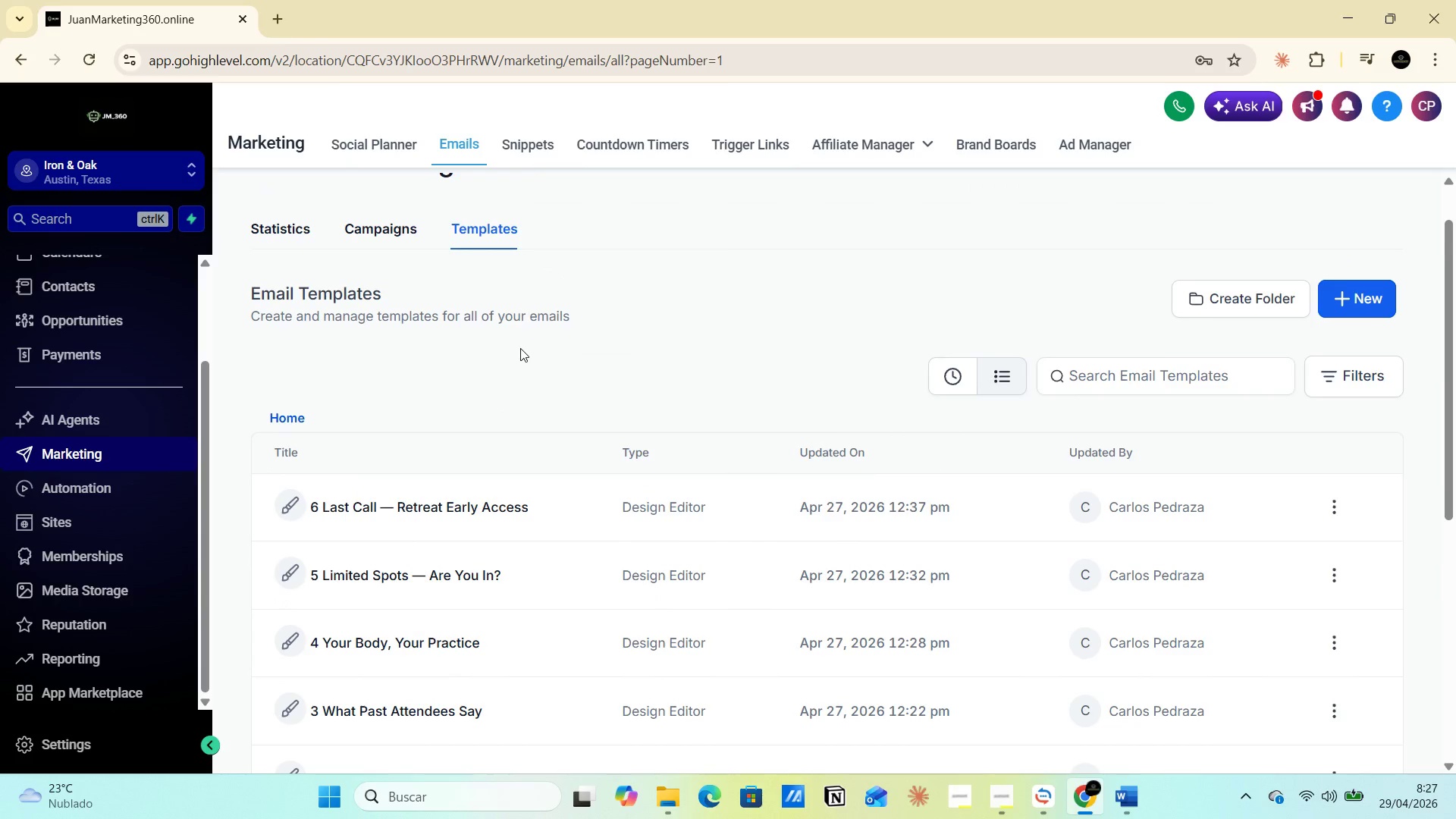 
scroll: coordinate [522, 406], scroll_direction: up, amount: 6.0
 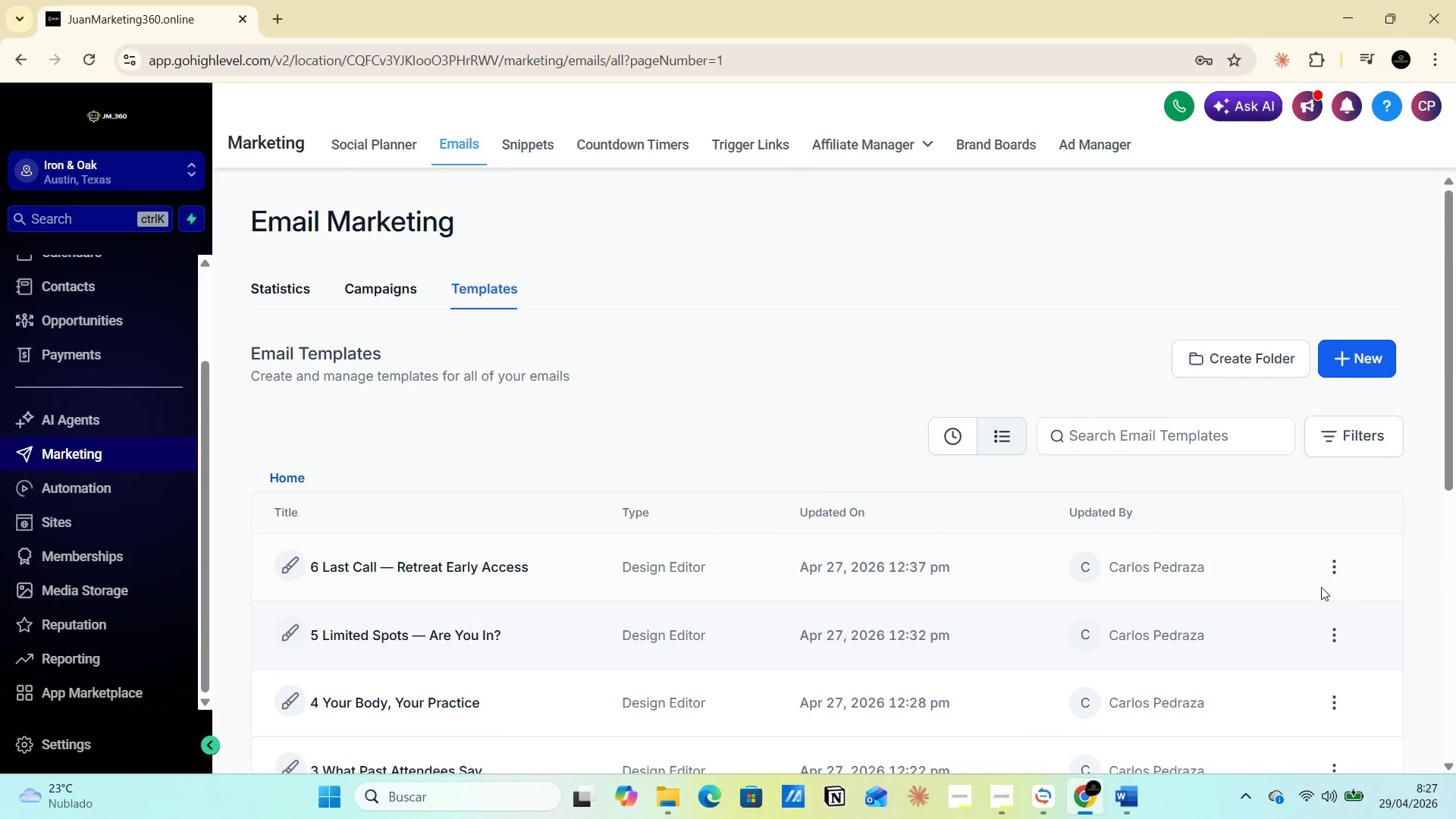 
left_click([1332, 573])
 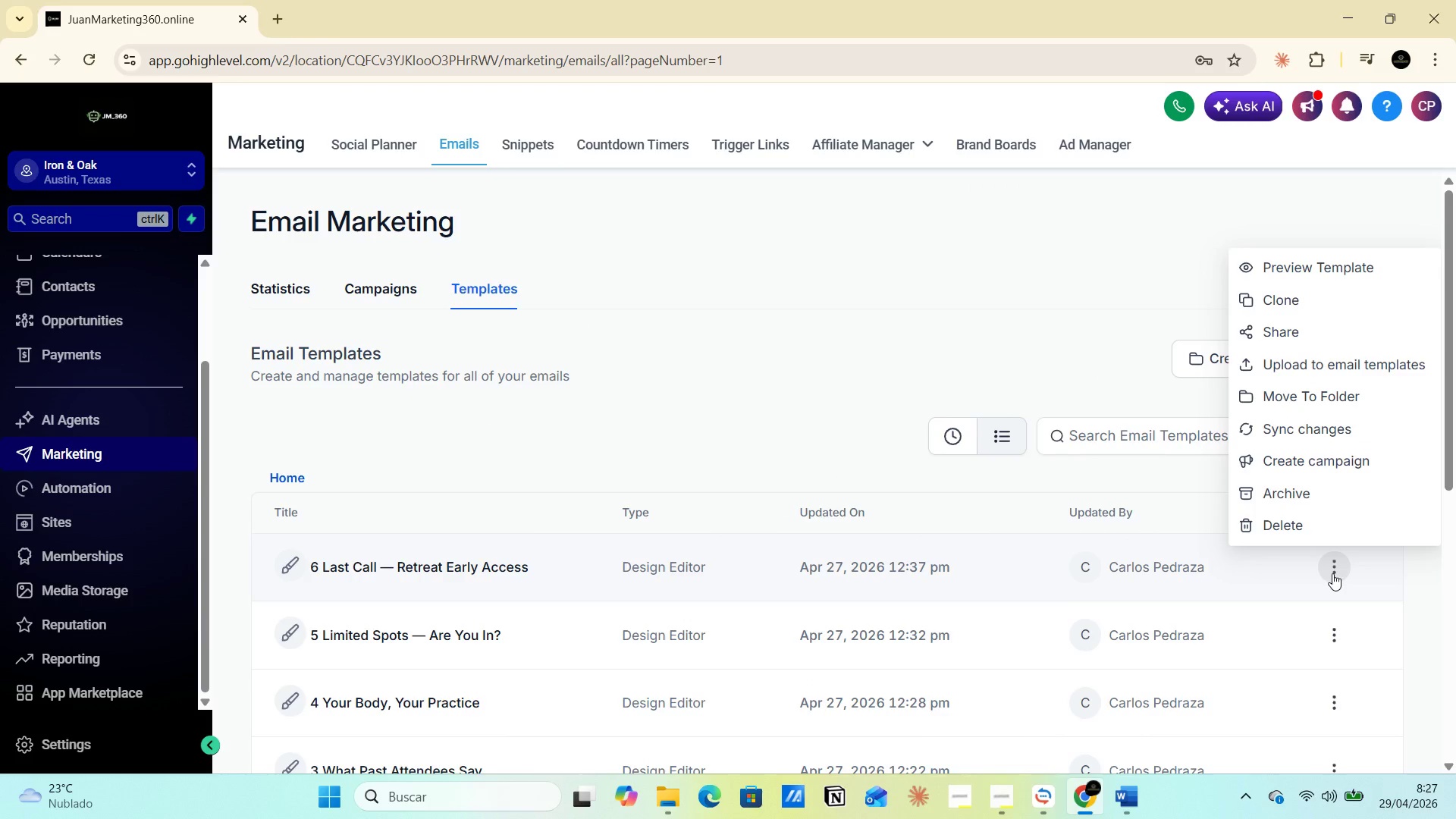 
left_click([900, 331])
 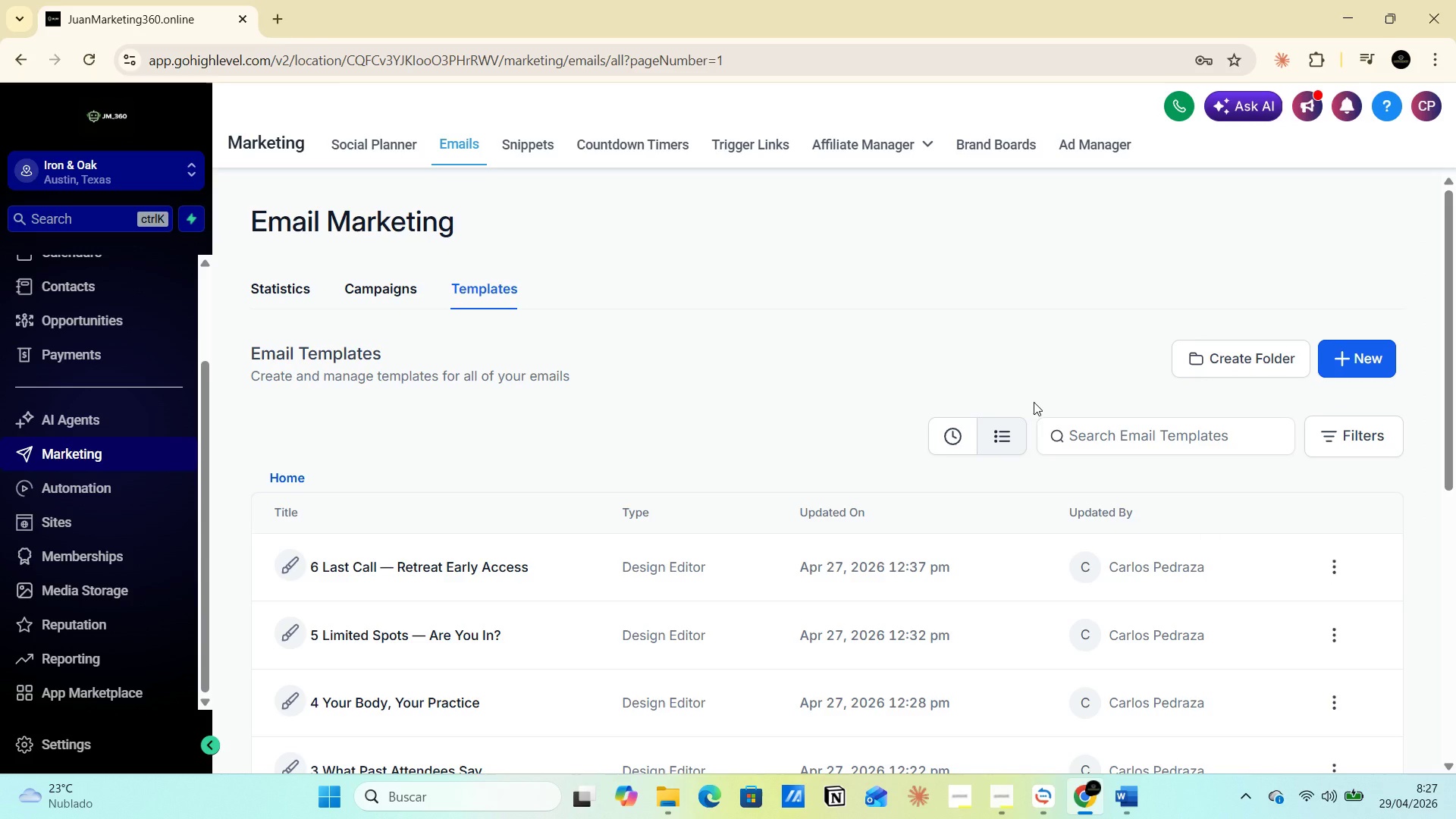 
scroll: coordinate [384, 632], scroll_direction: down, amount: 4.0
 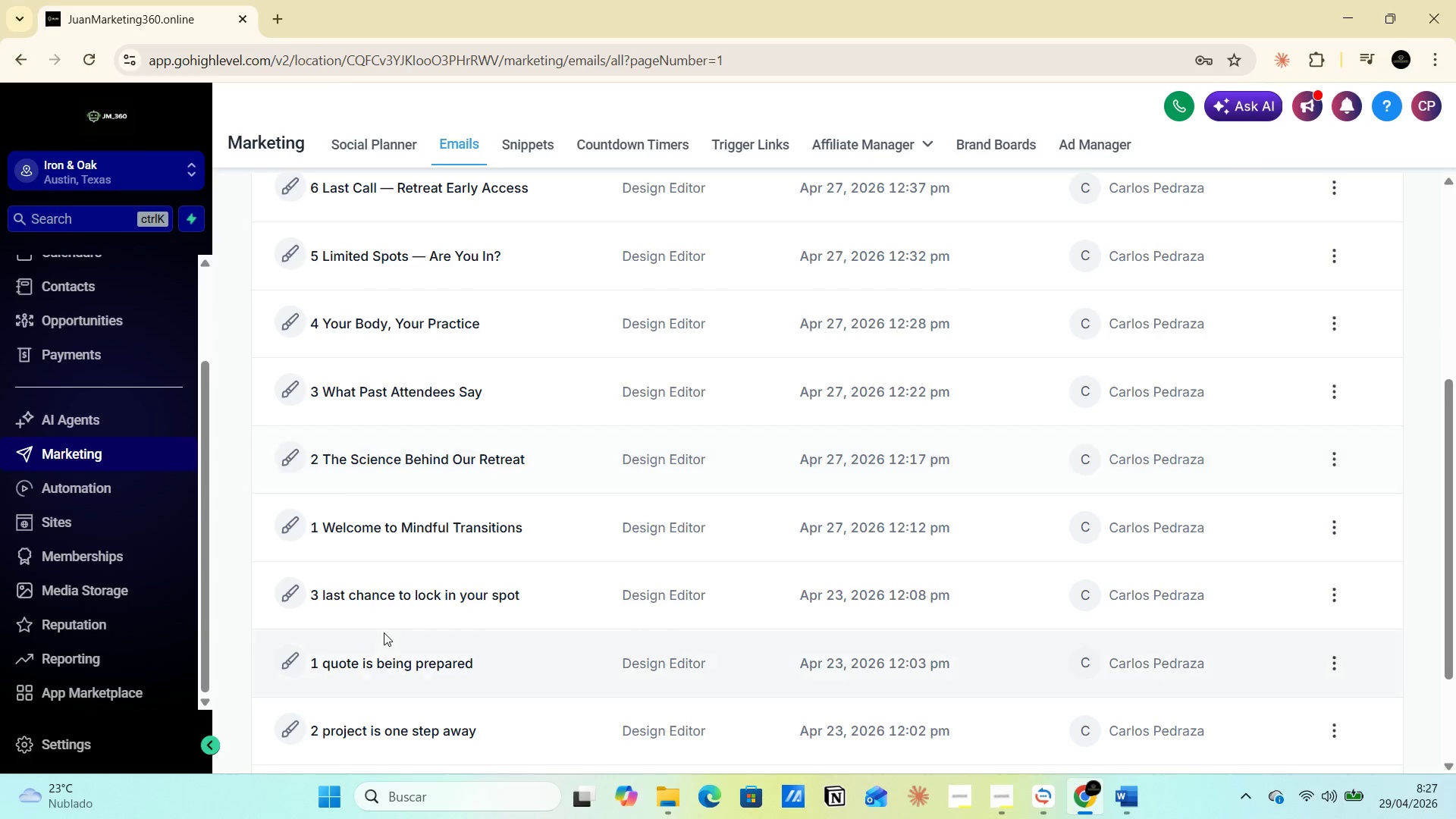 
scroll: coordinate [384, 628], scroll_direction: up, amount: 4.0
 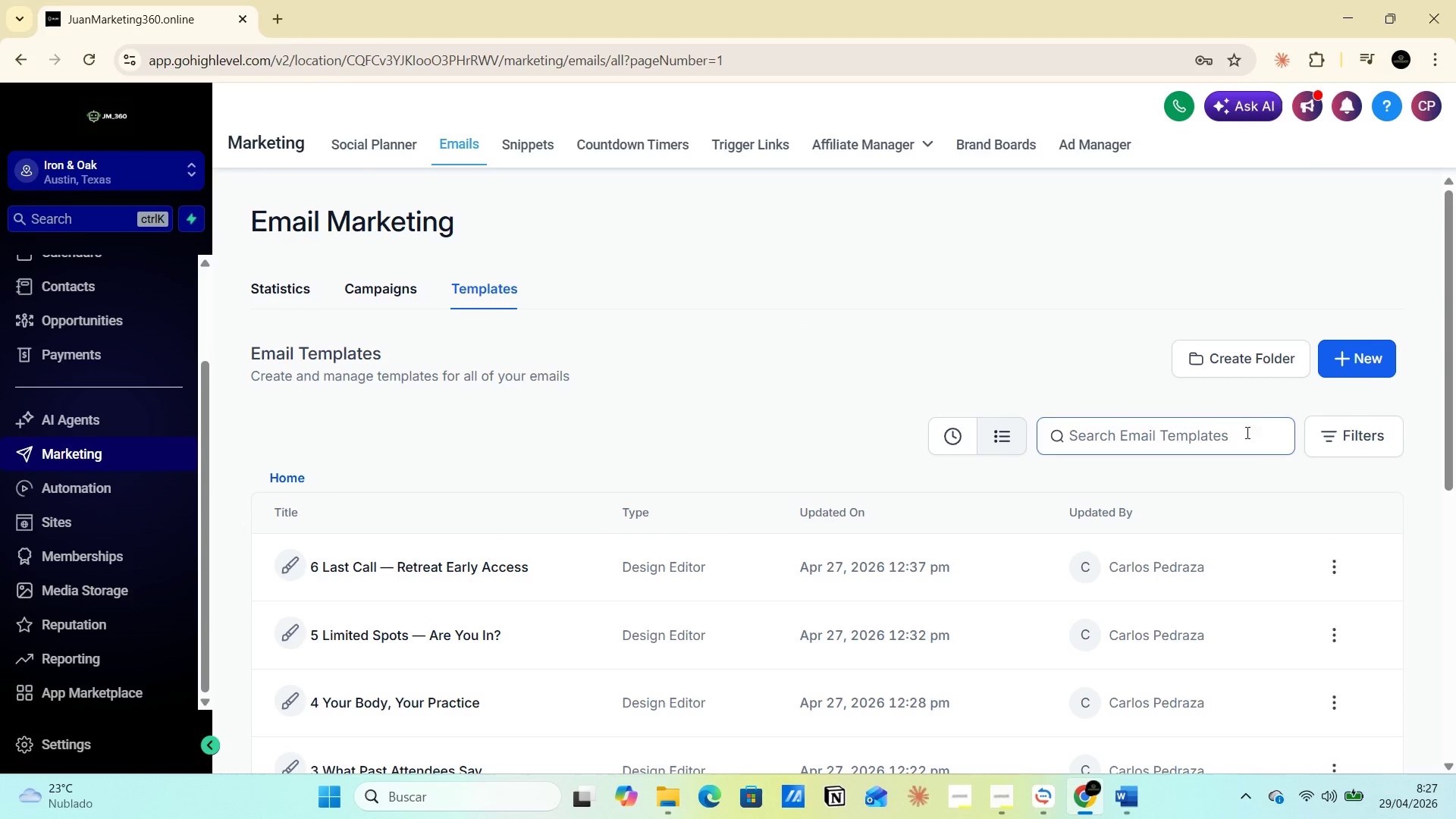 
mouse_move([1370, 354])
 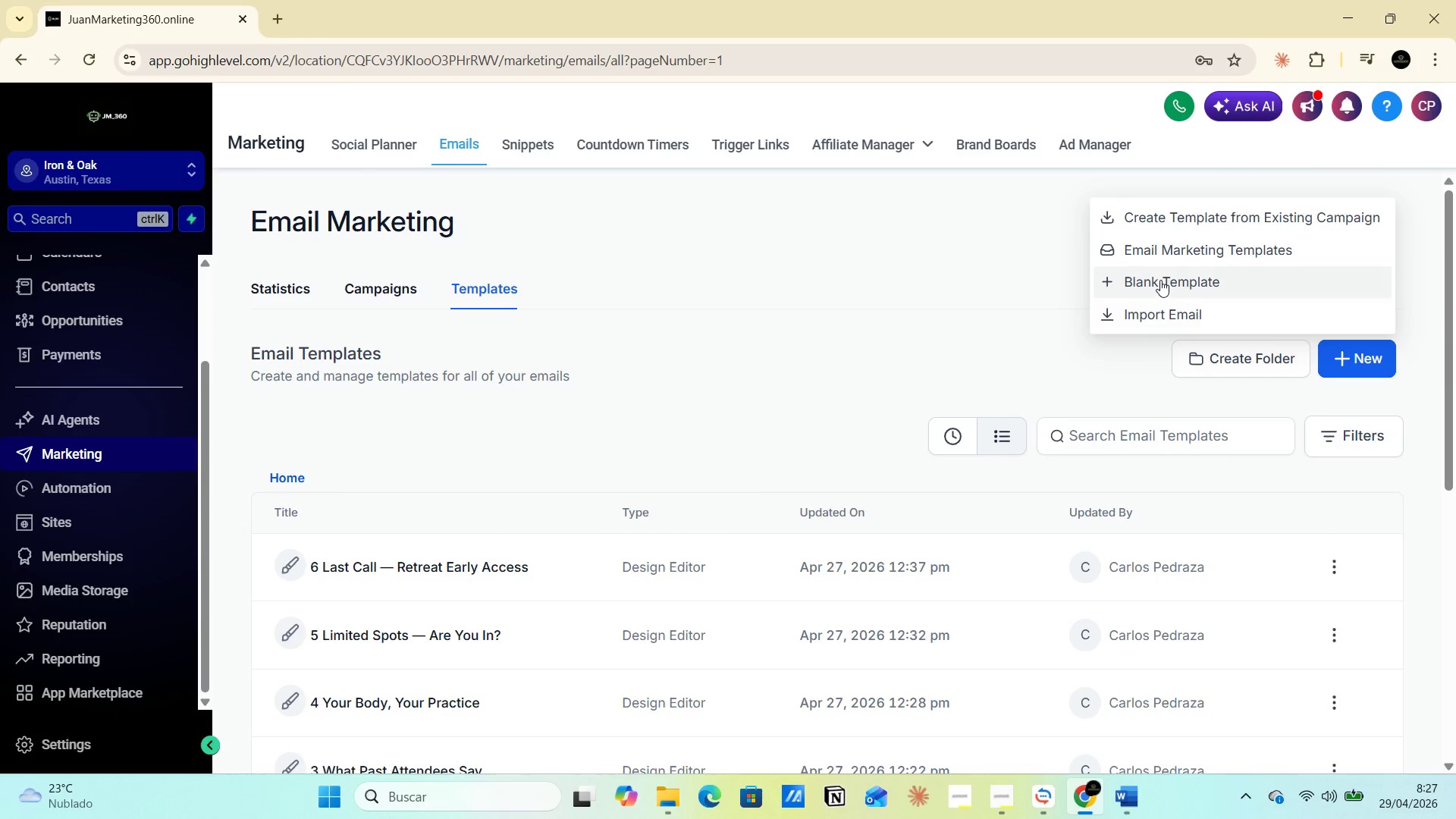 
left_click([1160, 279])
 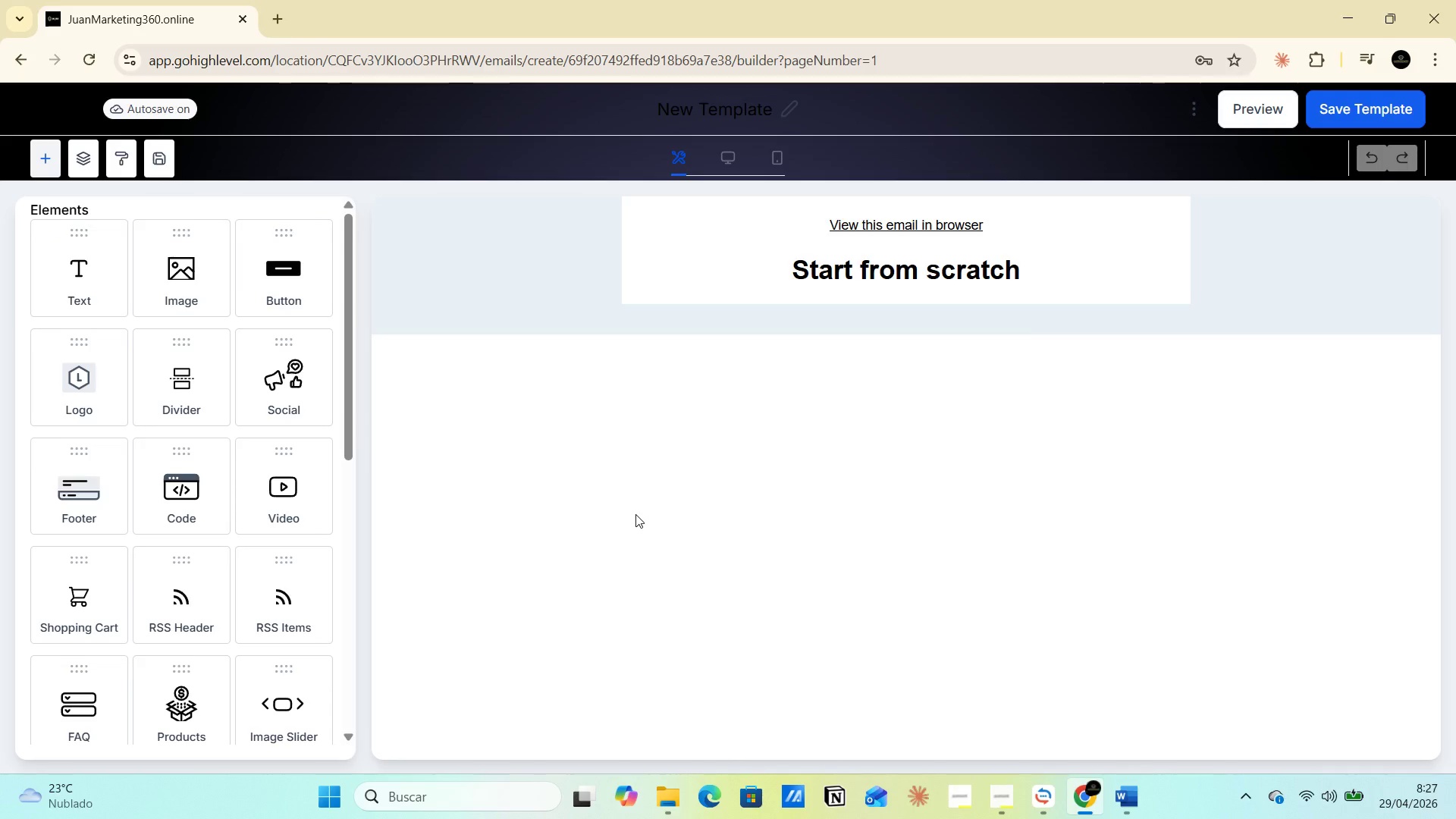 
wait(26.58)
 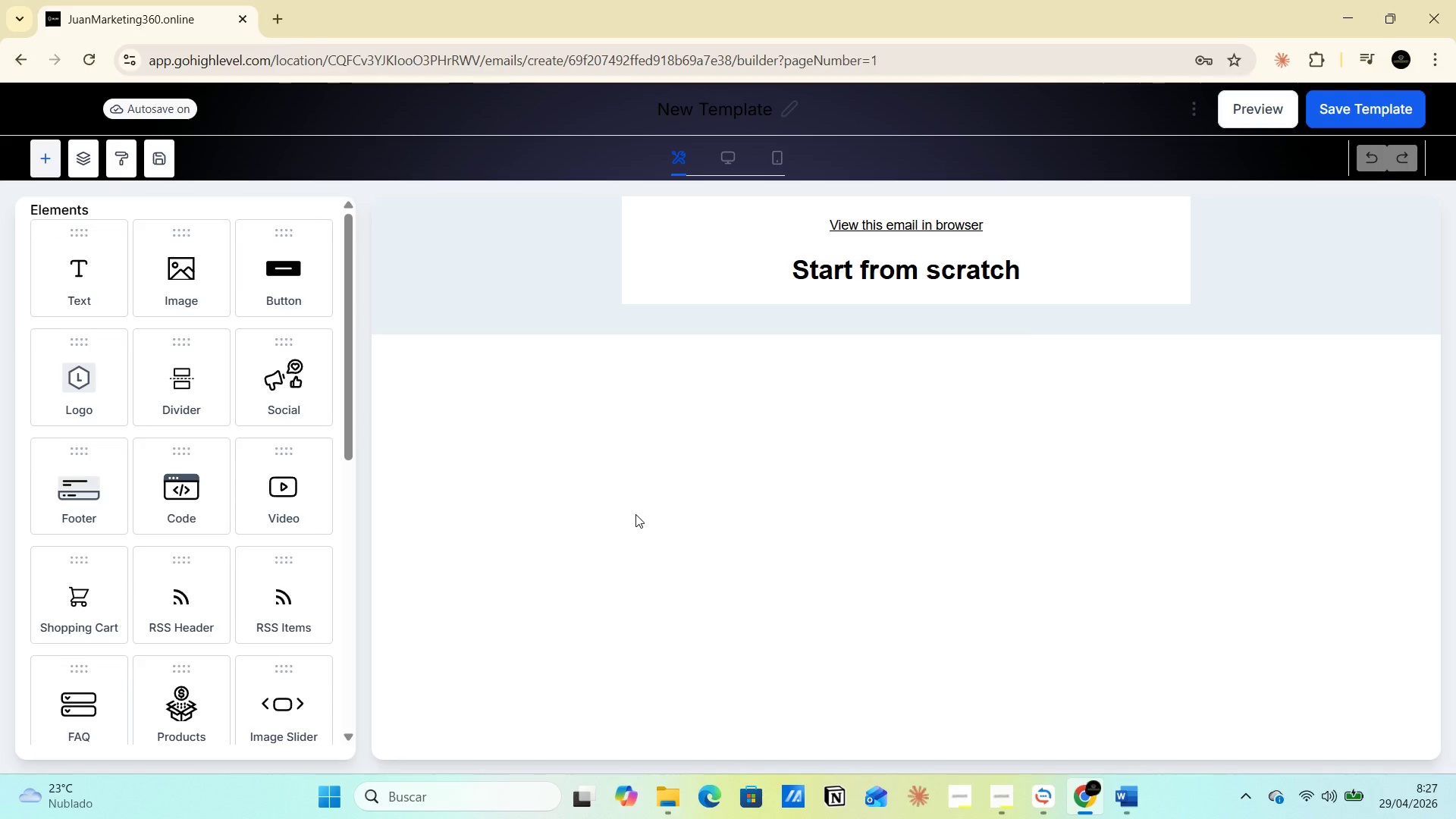 
left_click([105, 467])
 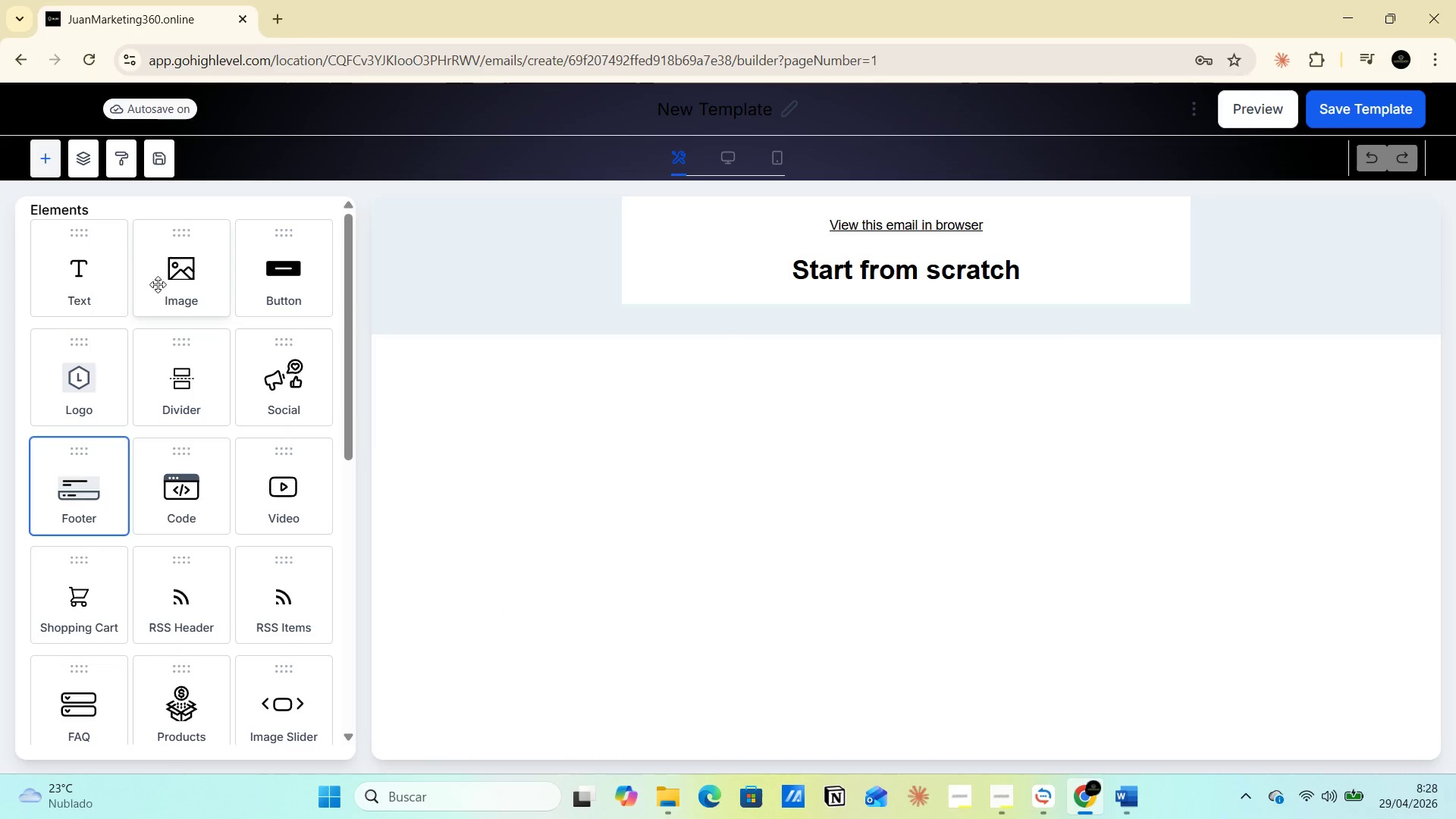 
left_click_drag(start_coordinate=[173, 281], to_coordinate=[872, 227])
 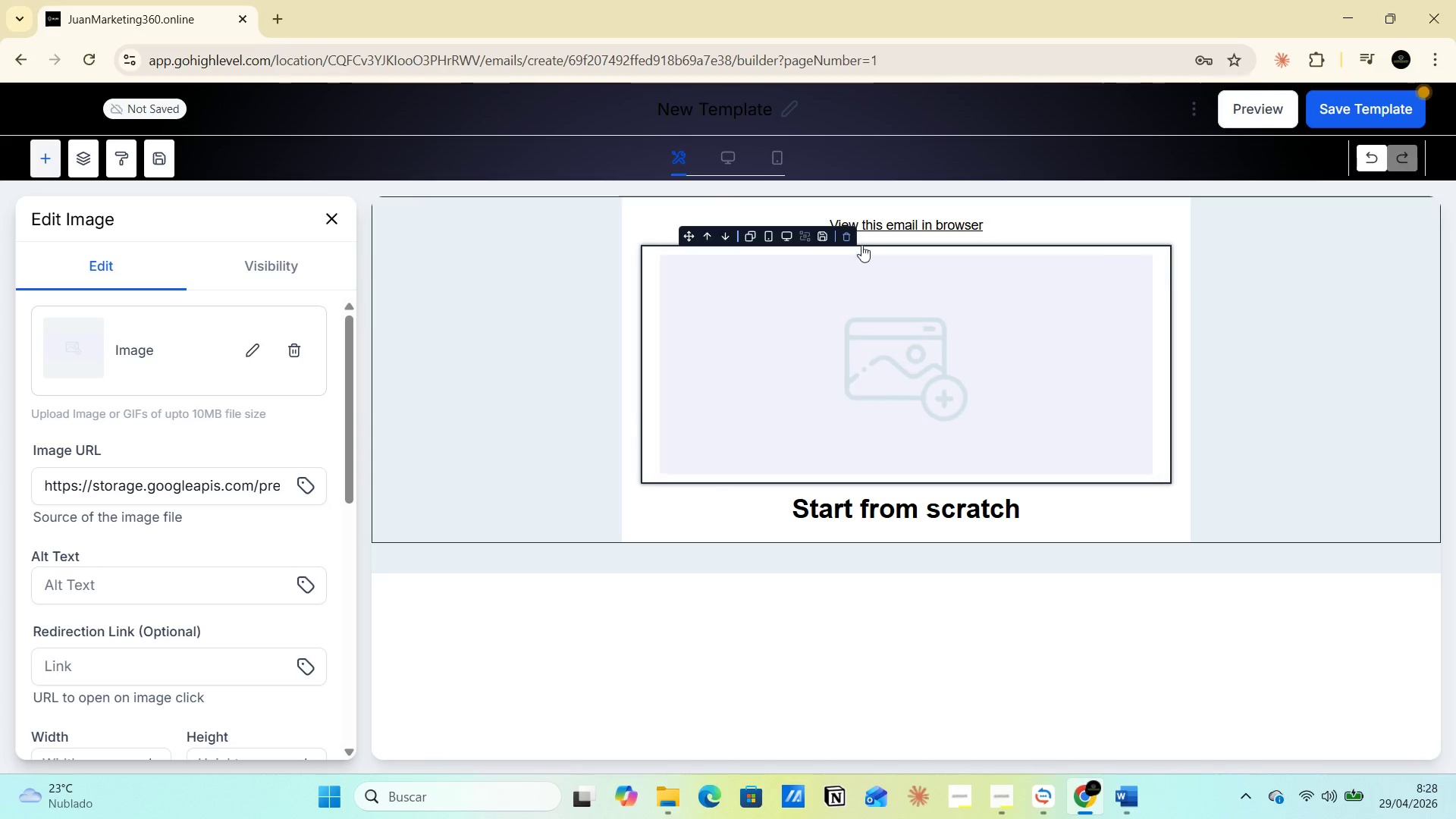 
left_click([849, 239])
 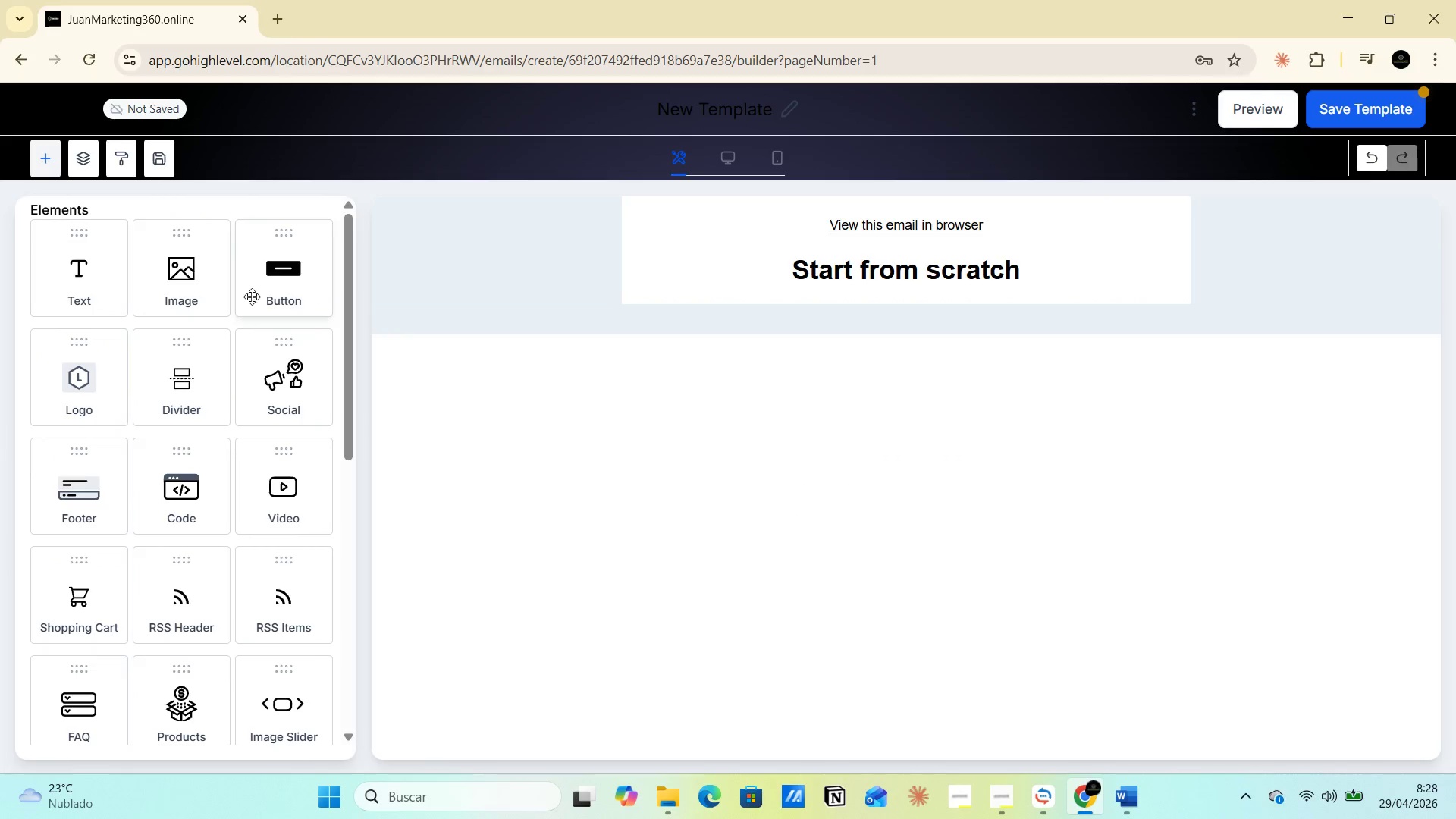 
left_click_drag(start_coordinate=[176, 290], to_coordinate=[867, 217])
 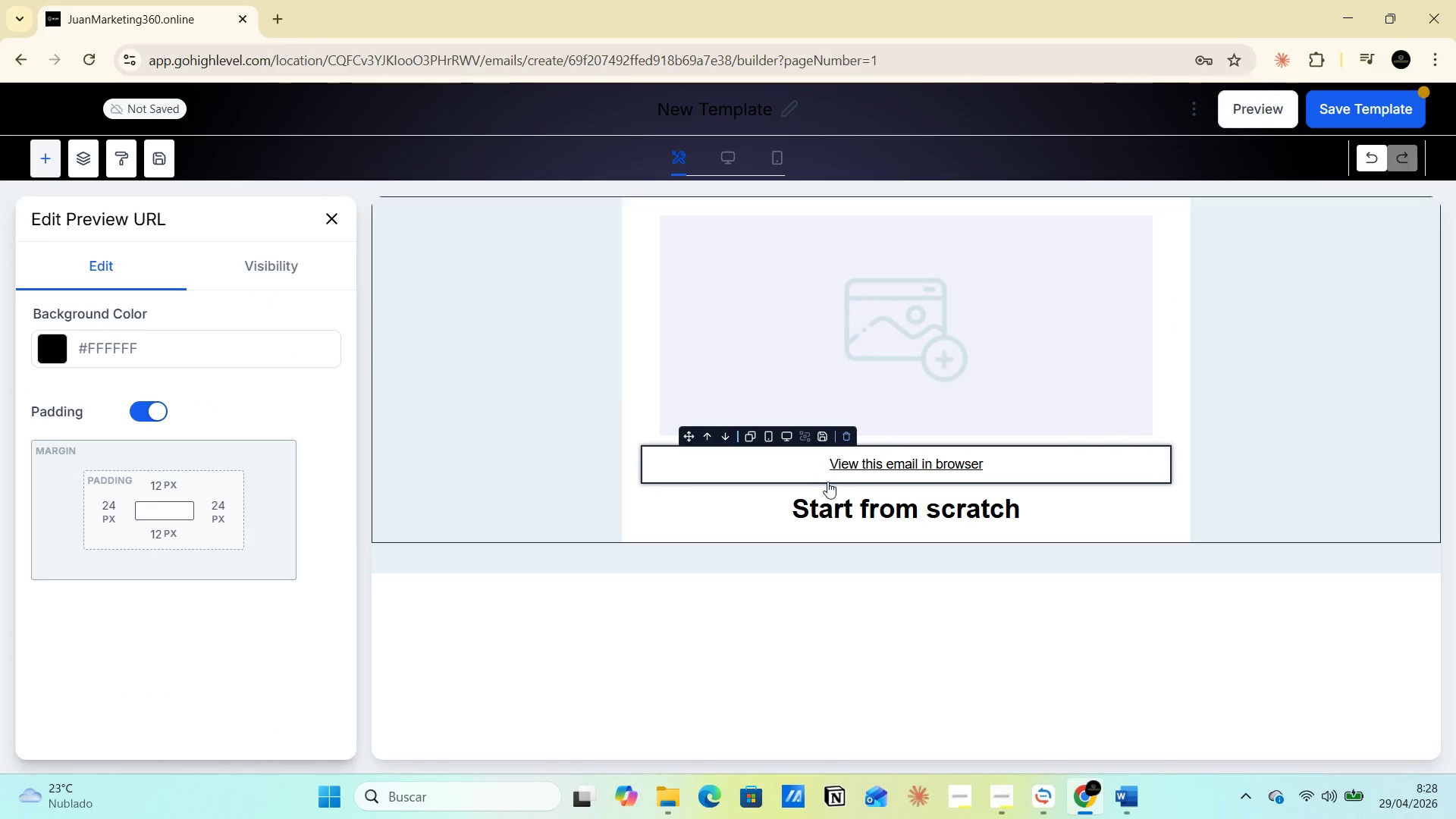 
left_click([845, 436])
 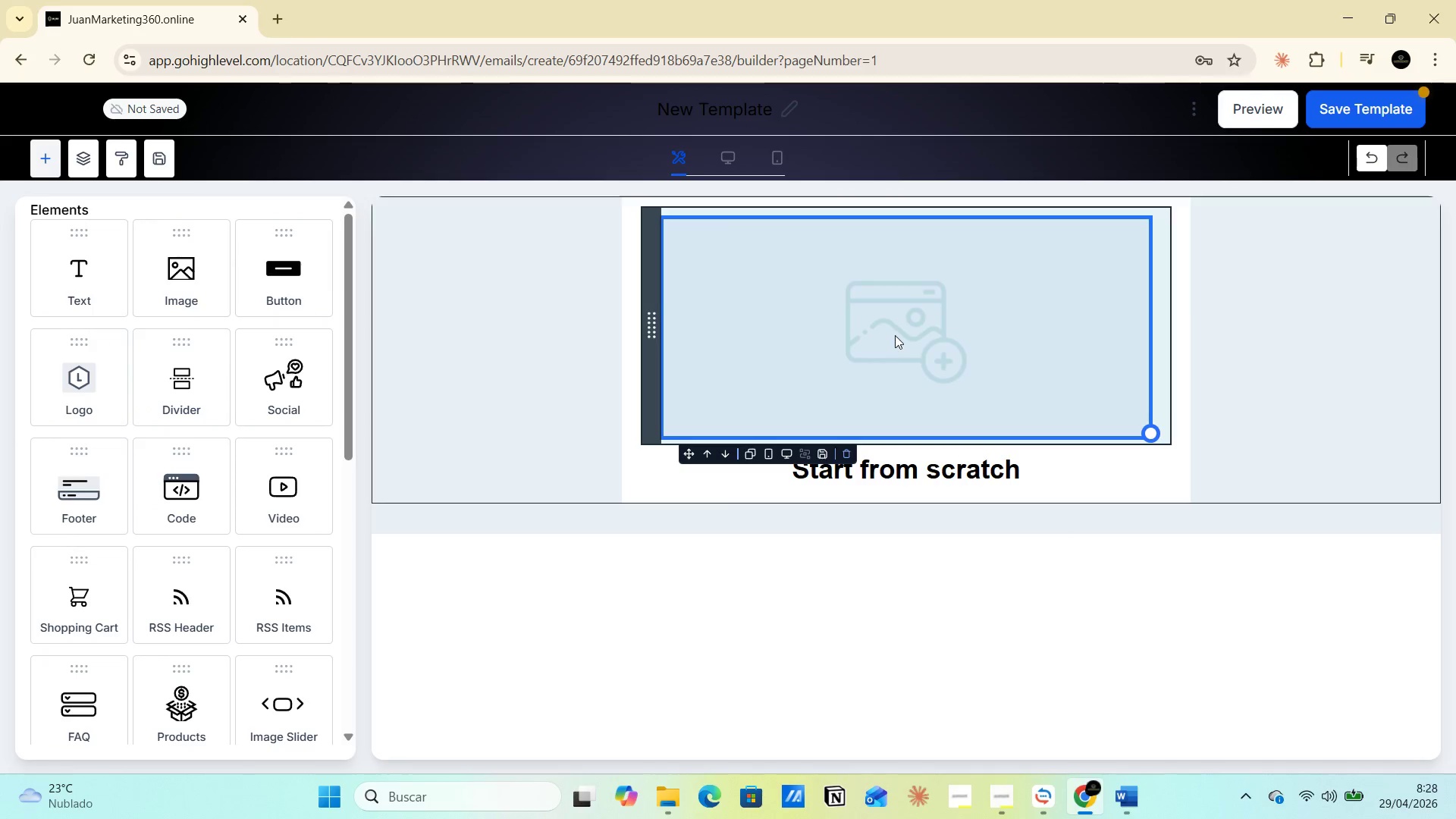 
left_click([892, 330])
 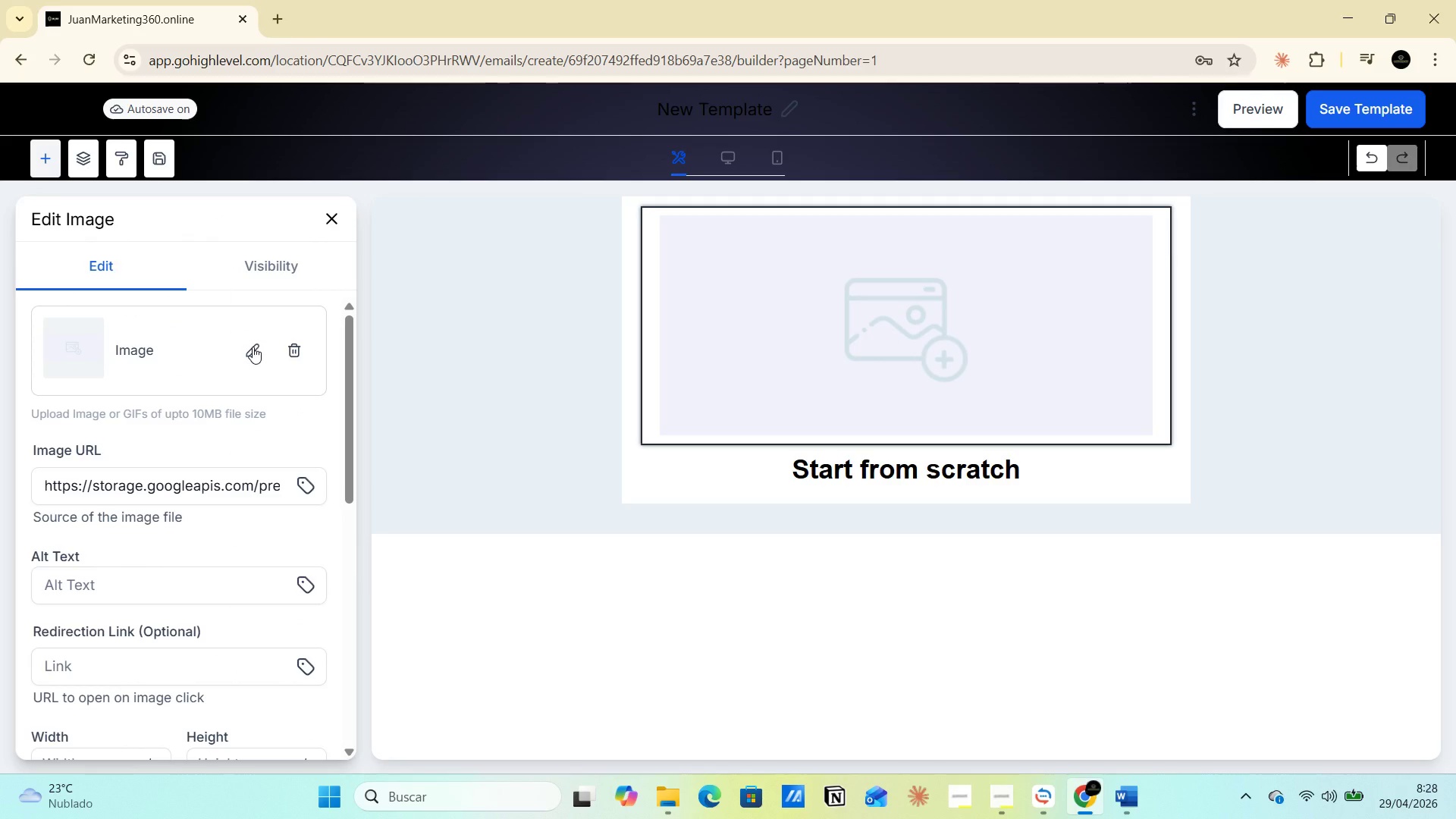 
wait(18.92)
 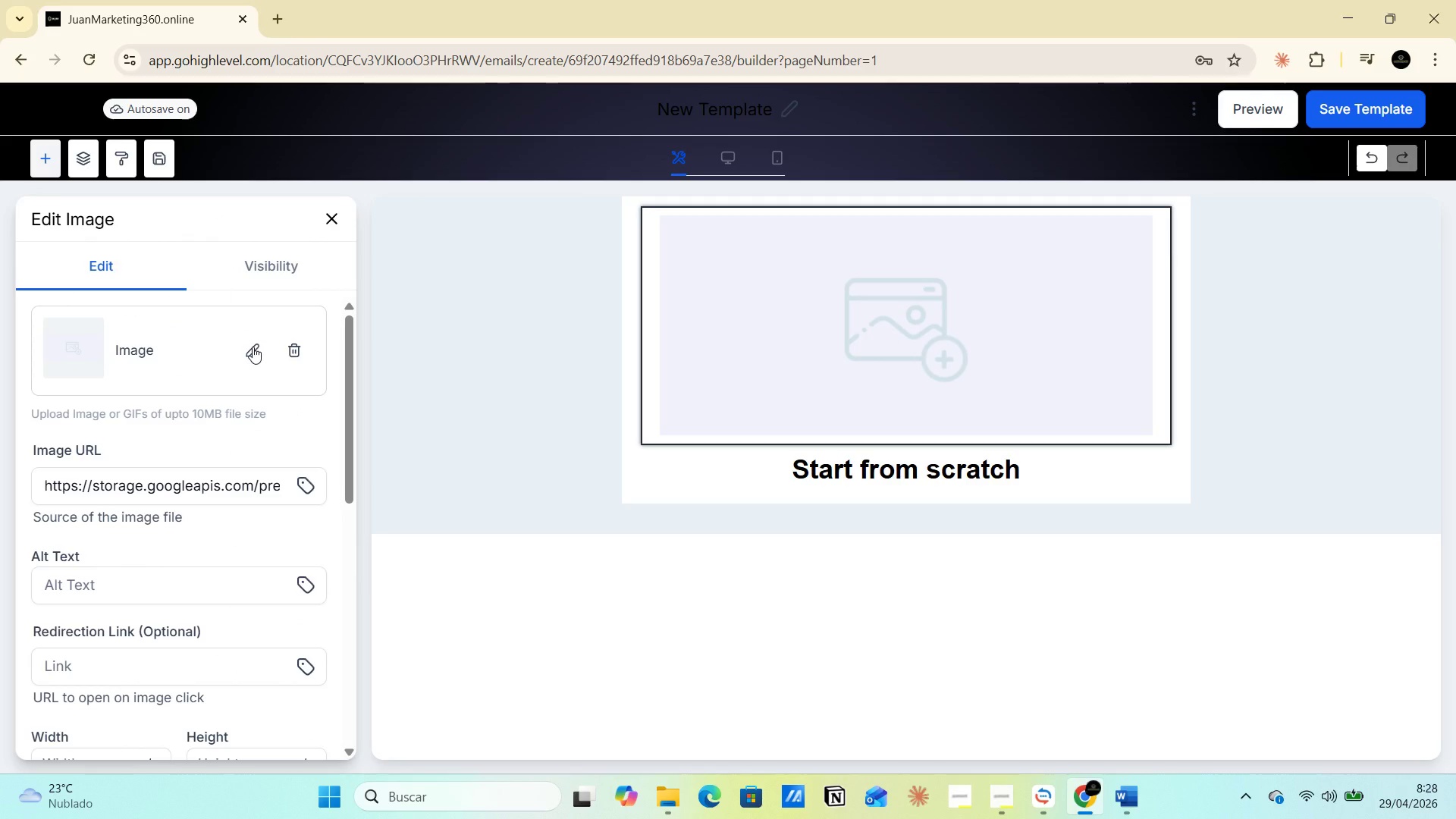 
left_click([249, 352])
 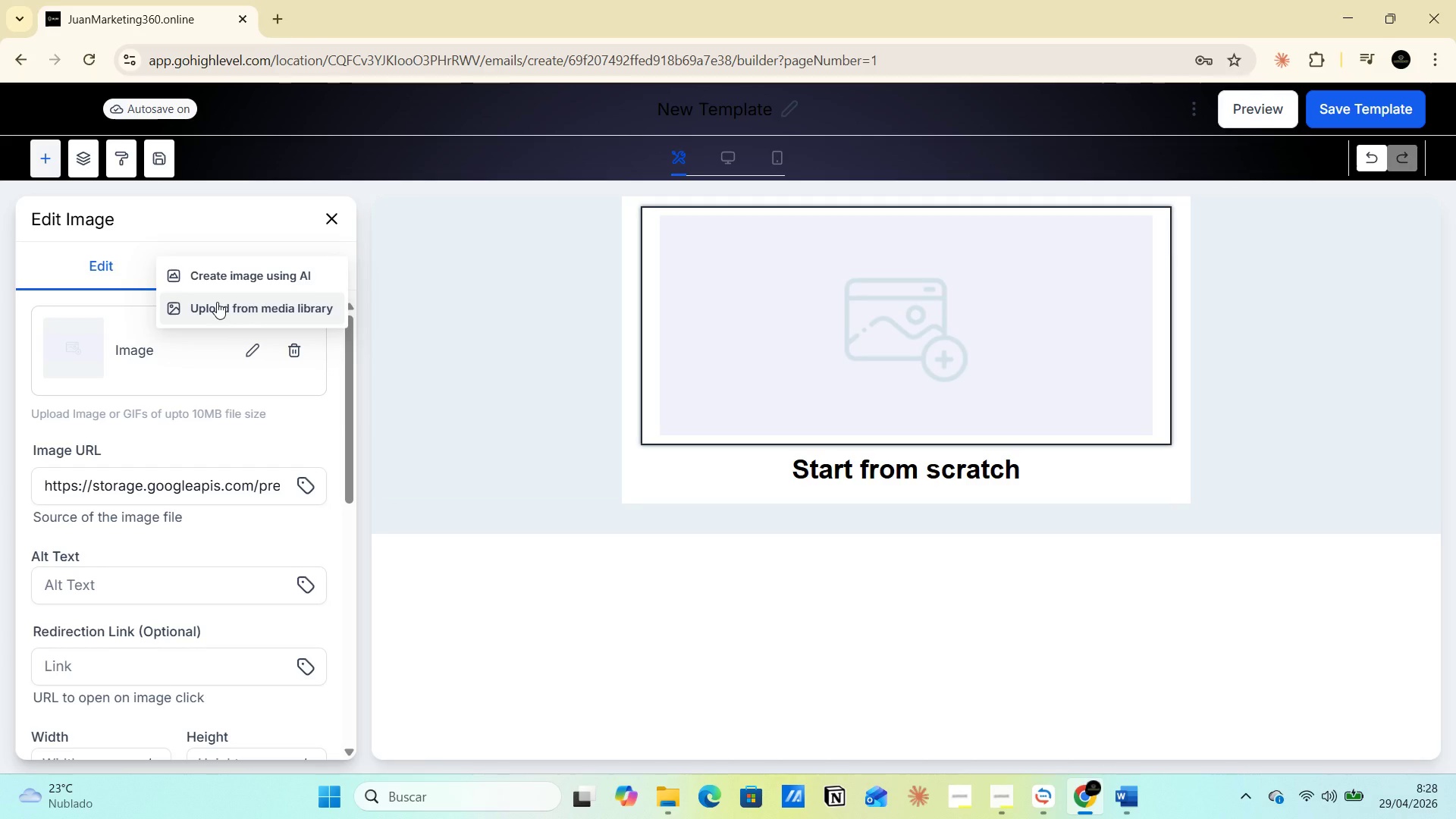 
wait(15.02)
 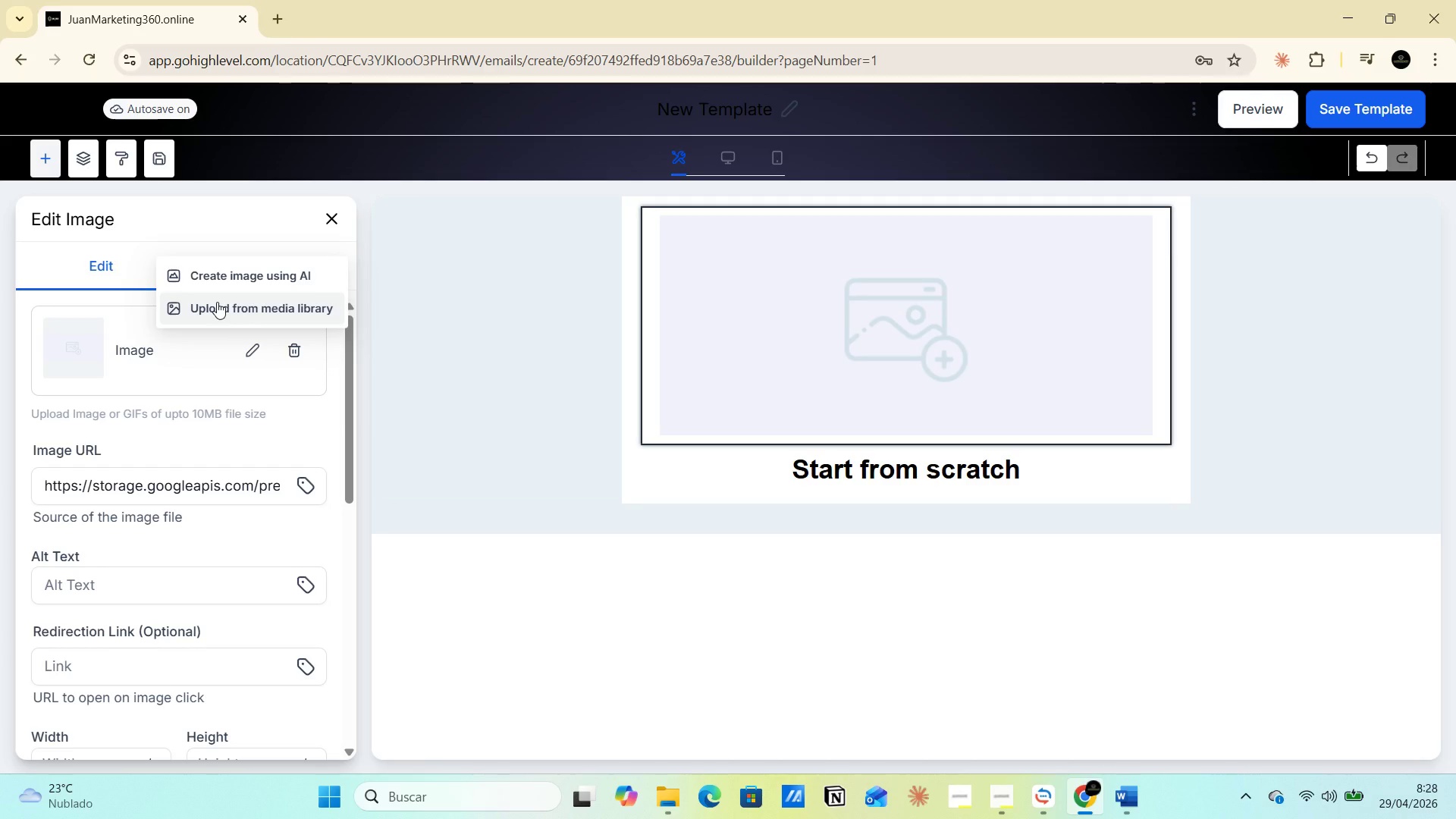 
left_click([228, 281])
 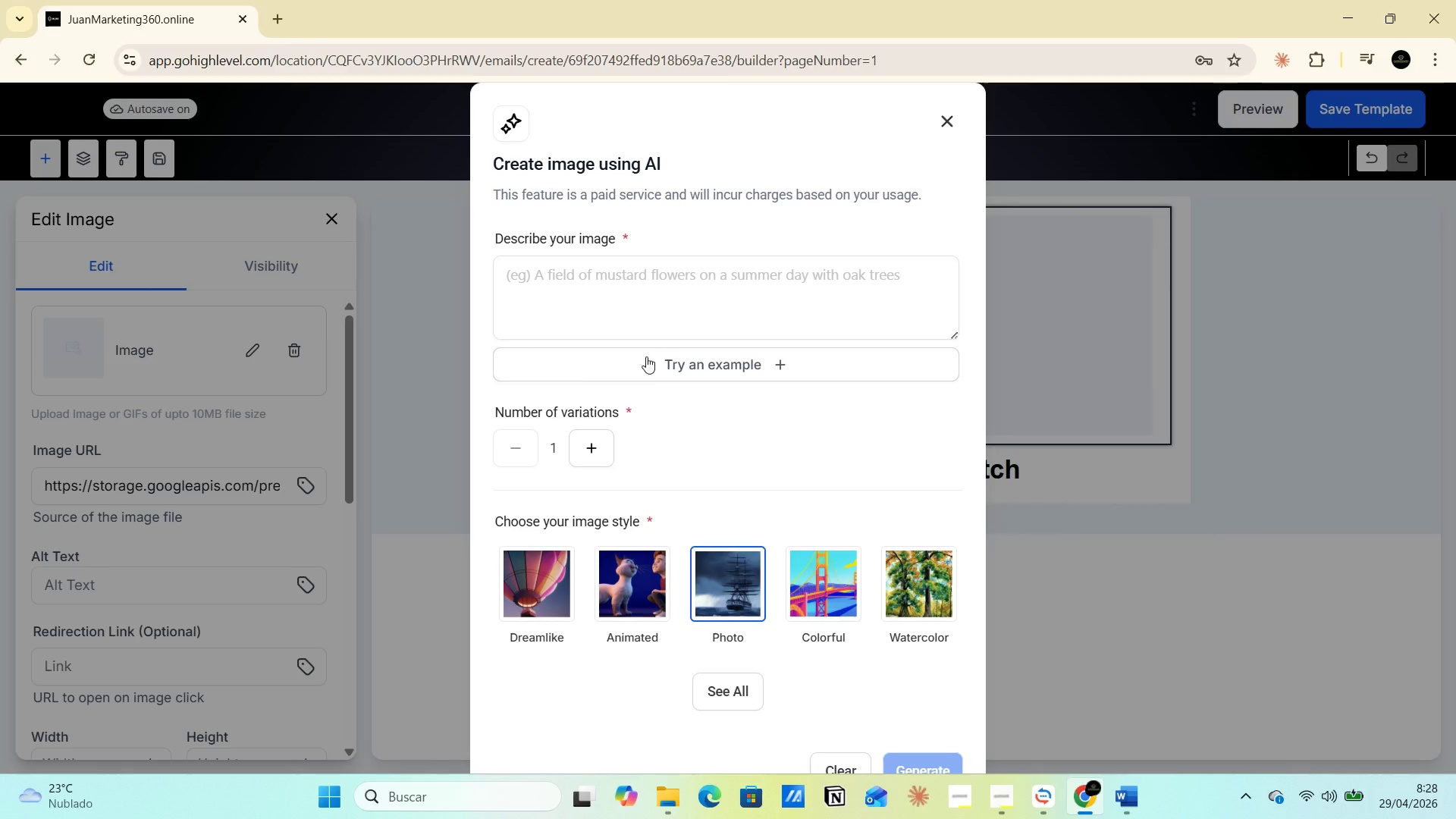 
left_click([556, 284])
 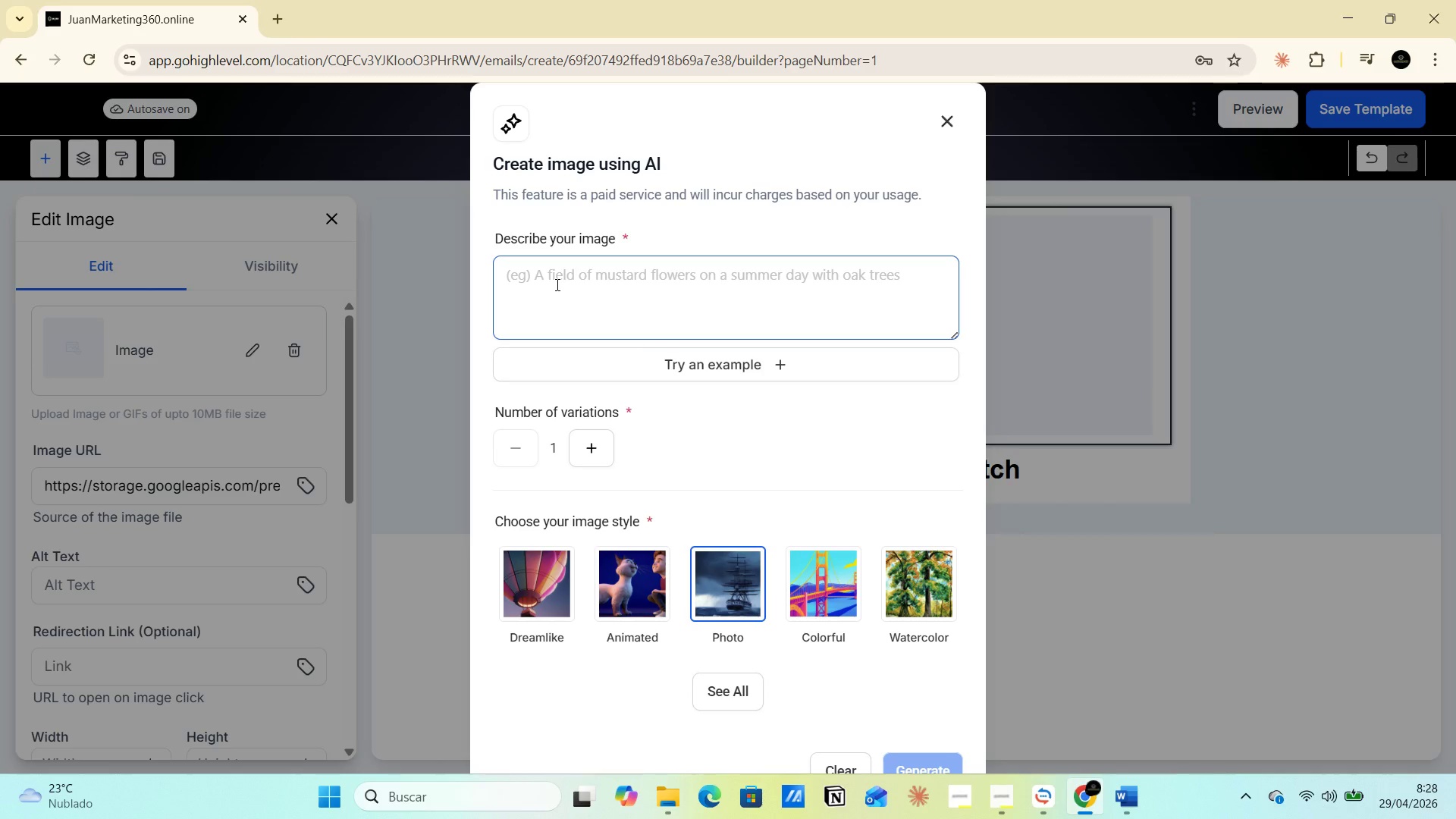 
type(firma de renovacion de lujo especializada en UDS)
key(Backspace)
key(Backspace)
key(Backspace)
type(ADUs)
 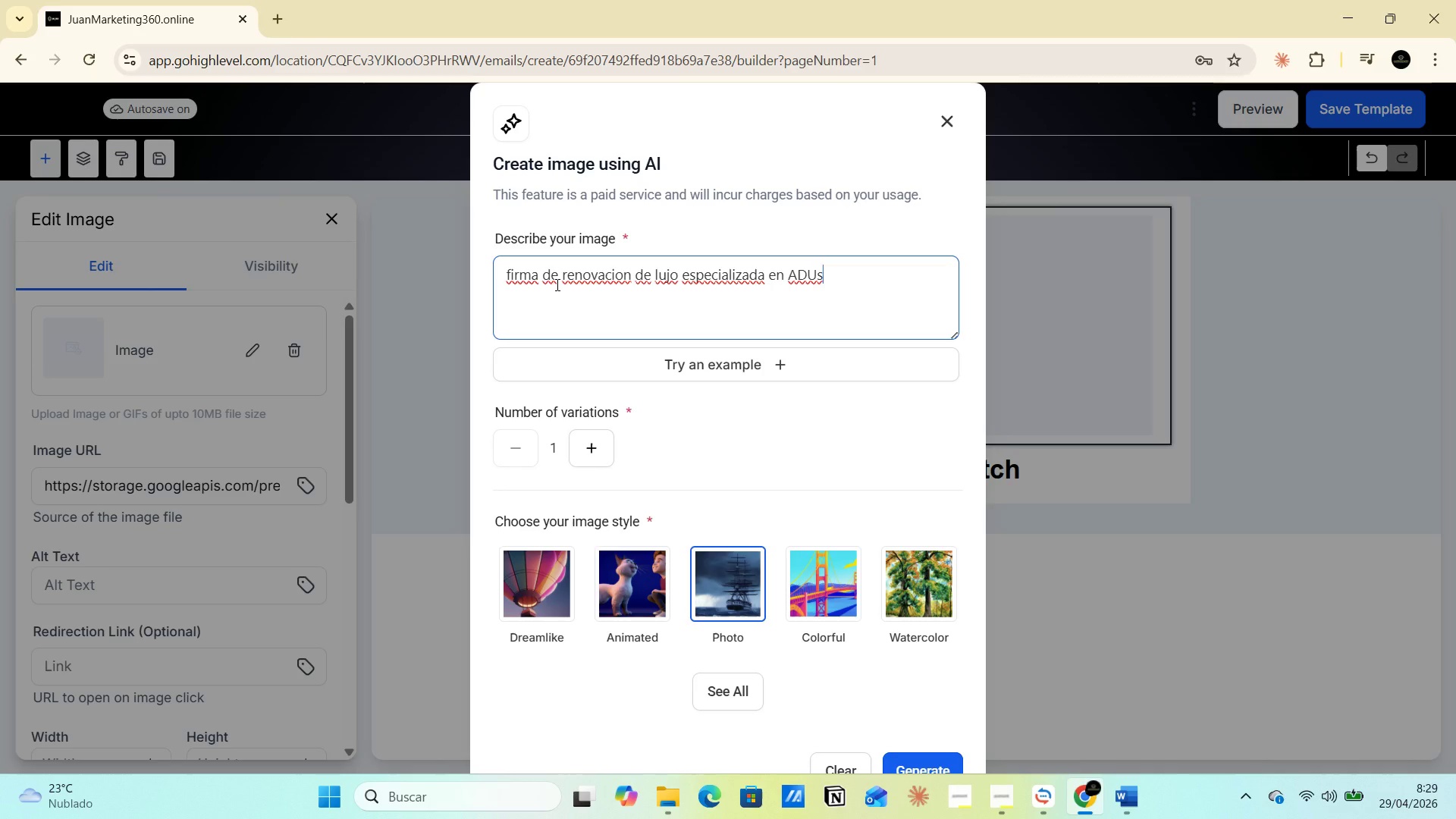 
wait(6.91)
 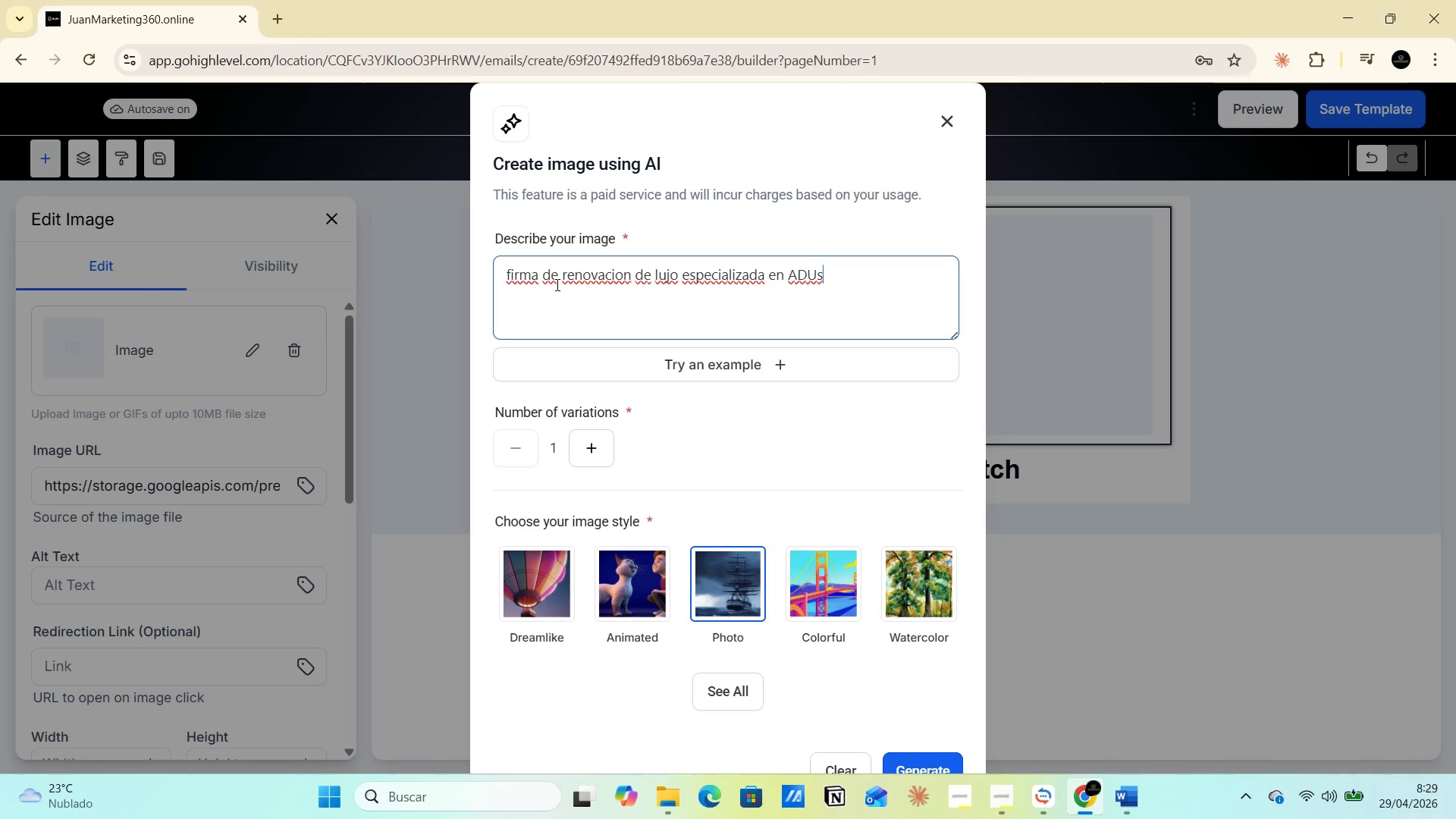 
type( CASA)
key(Backspace)
type(as y renovaciones de alto nivel )
 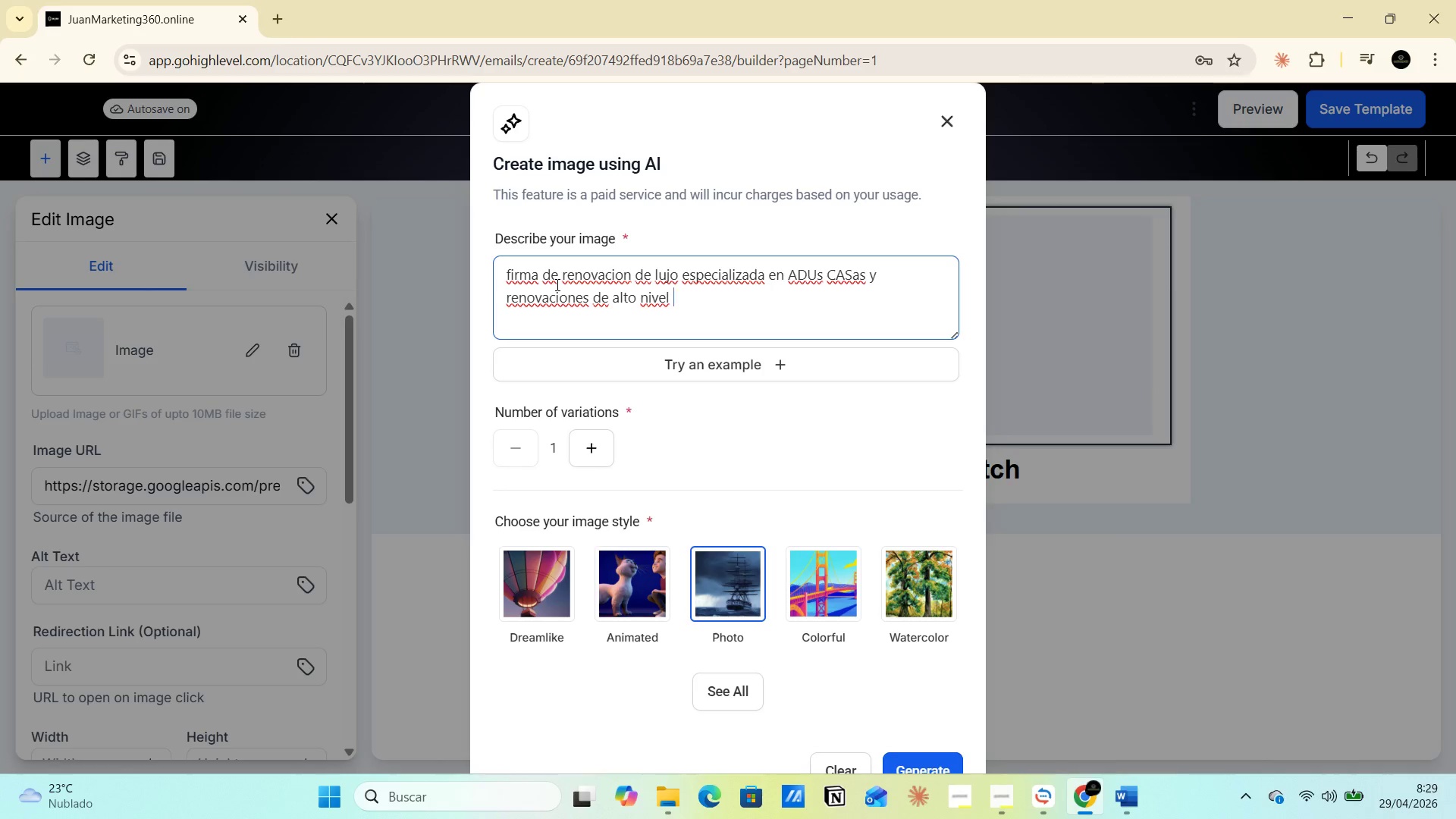 
key(Enter)
 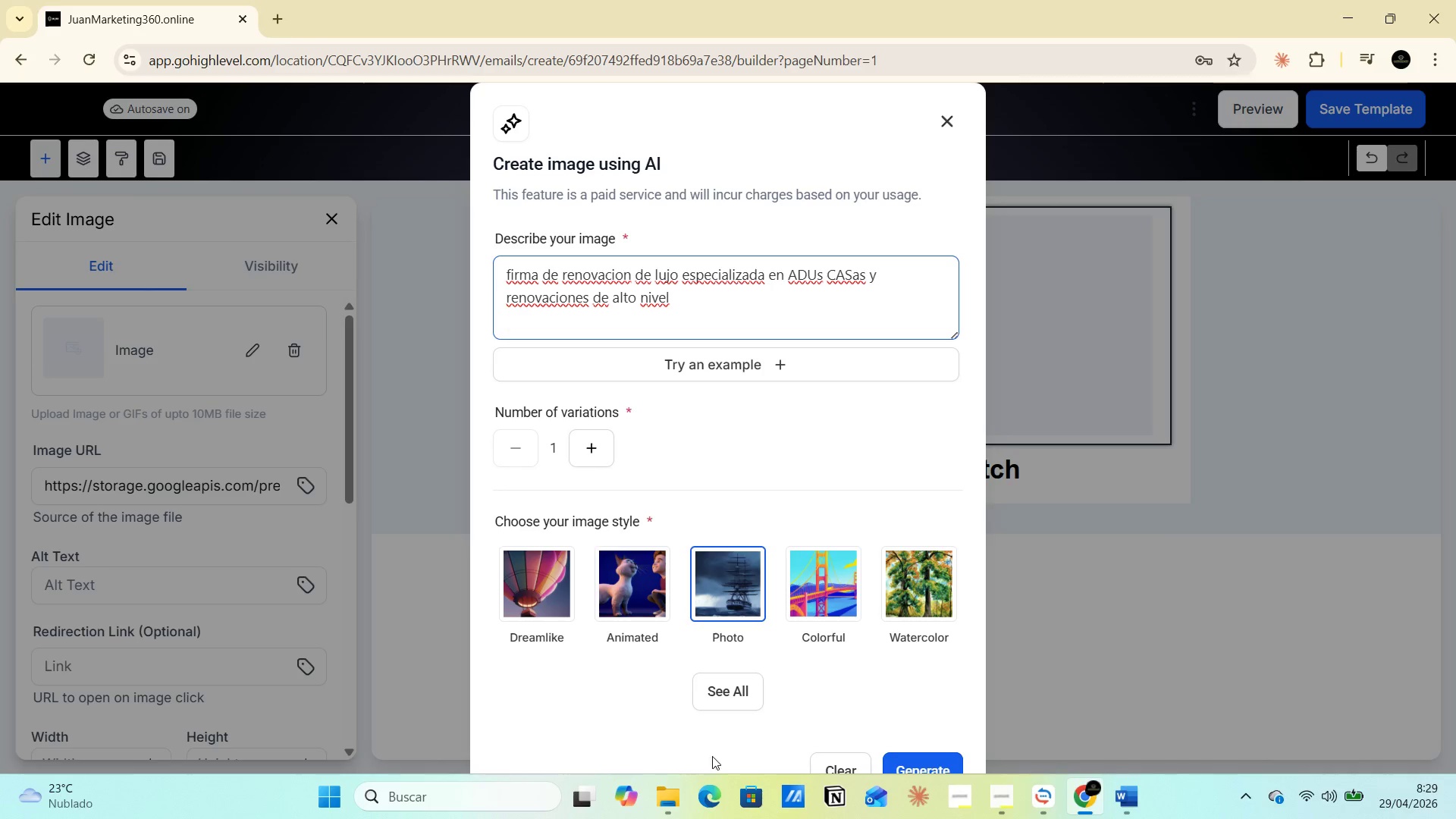 
left_click([923, 760])
 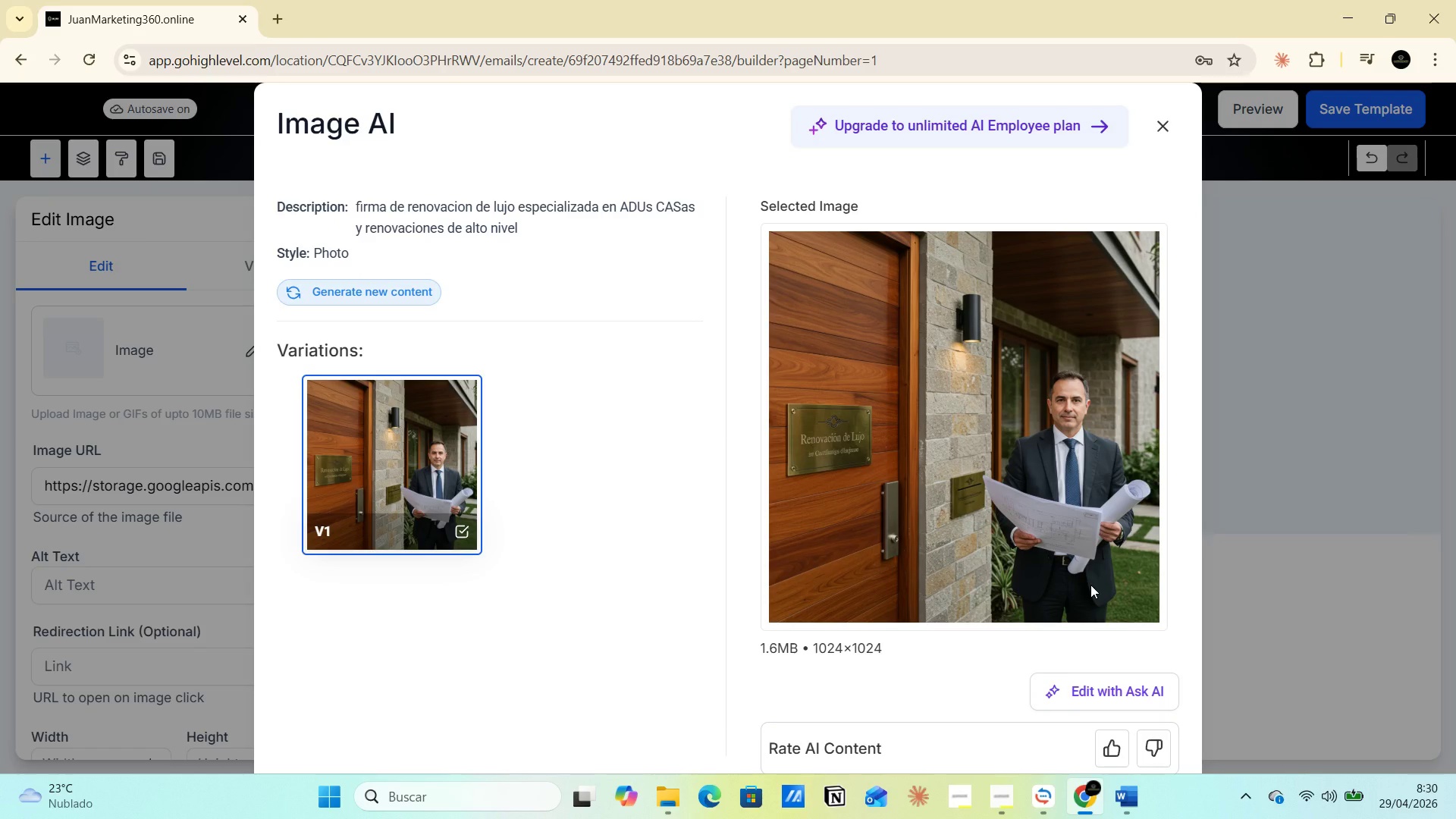 
wait(51.72)
 